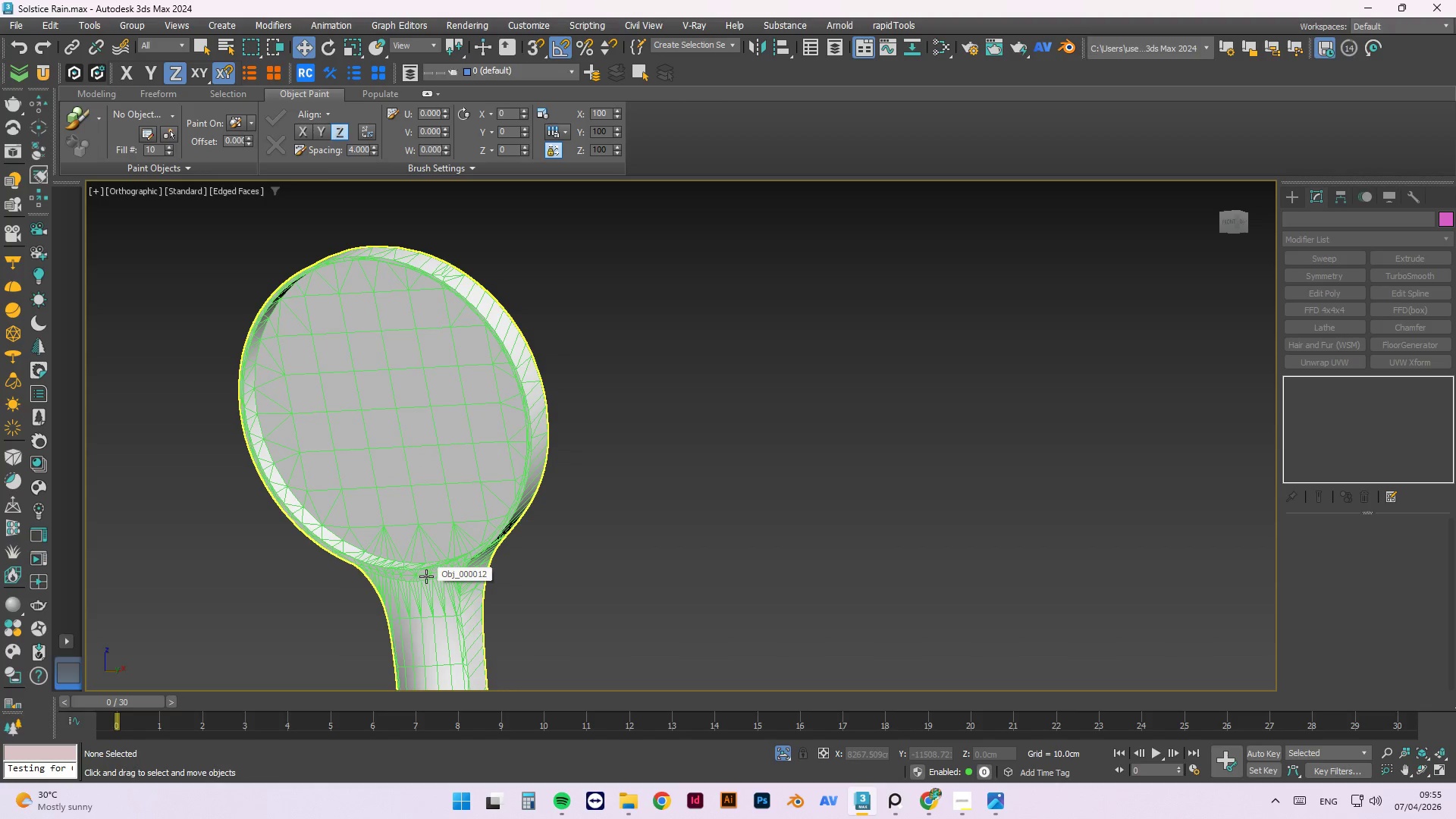 
scroll: coordinate [429, 473], scroll_direction: down, amount: 2.0
 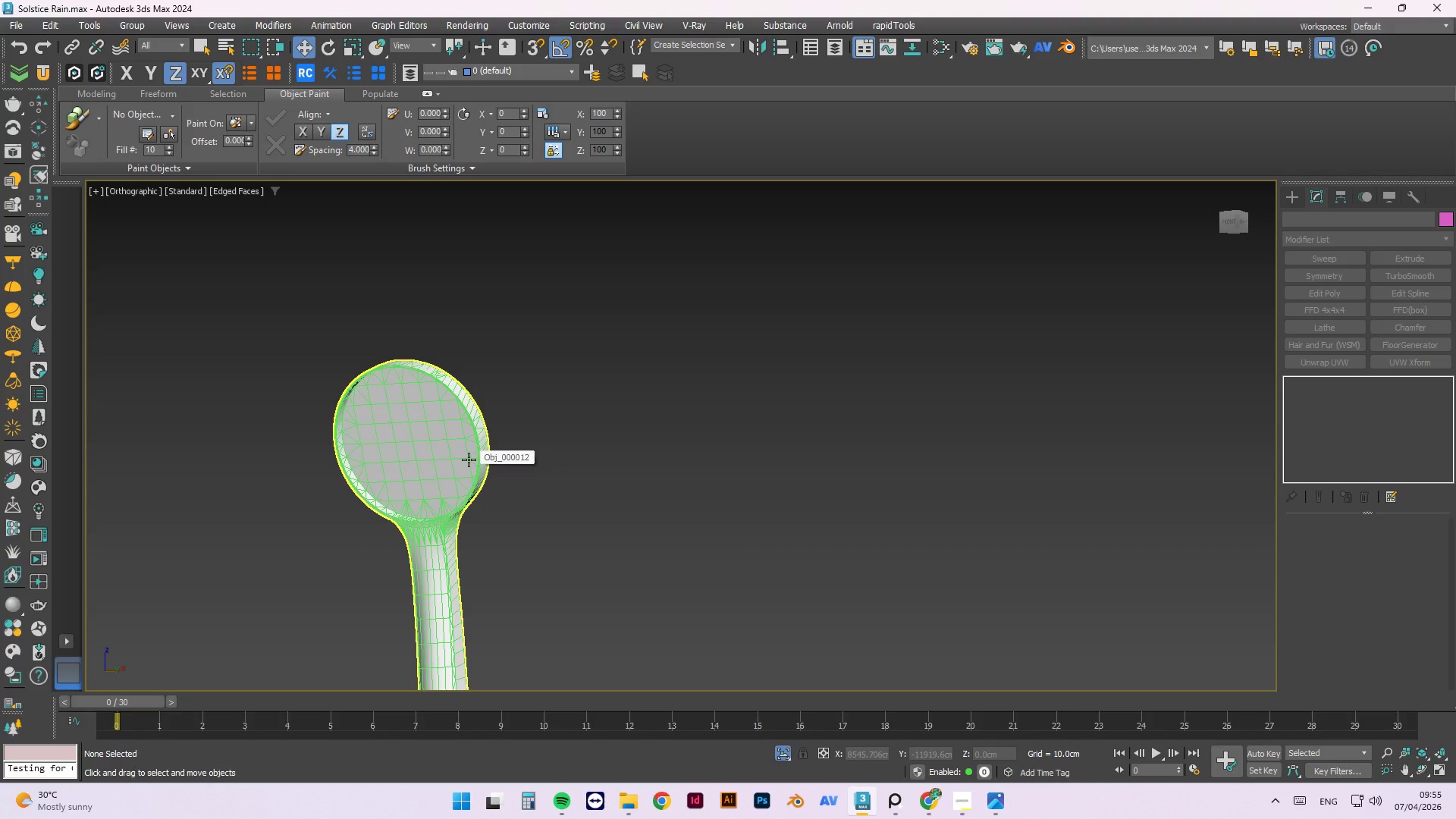 
wait(13.61)
 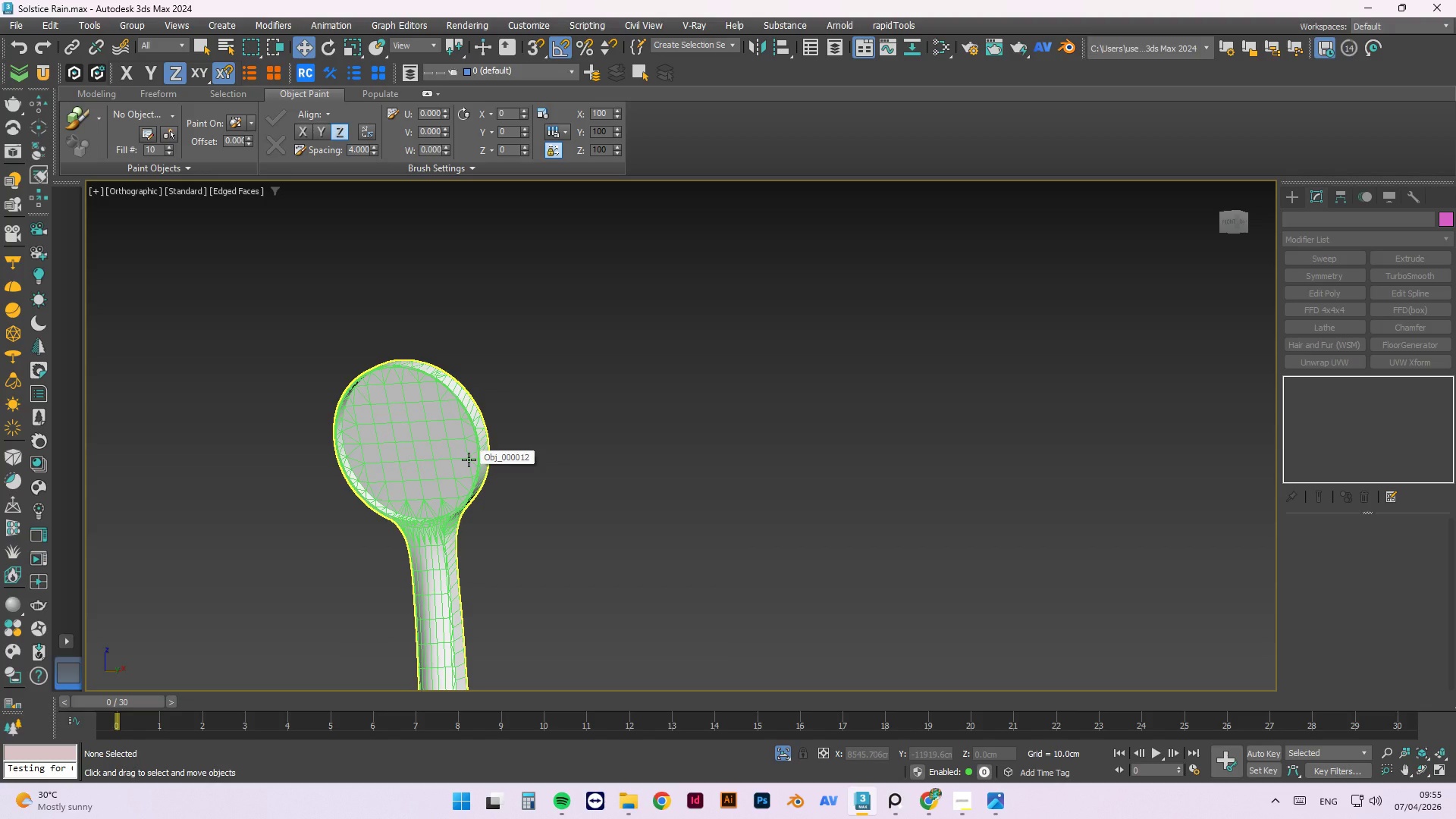 
scroll: coordinate [686, 393], scroll_direction: down, amount: 4.0
 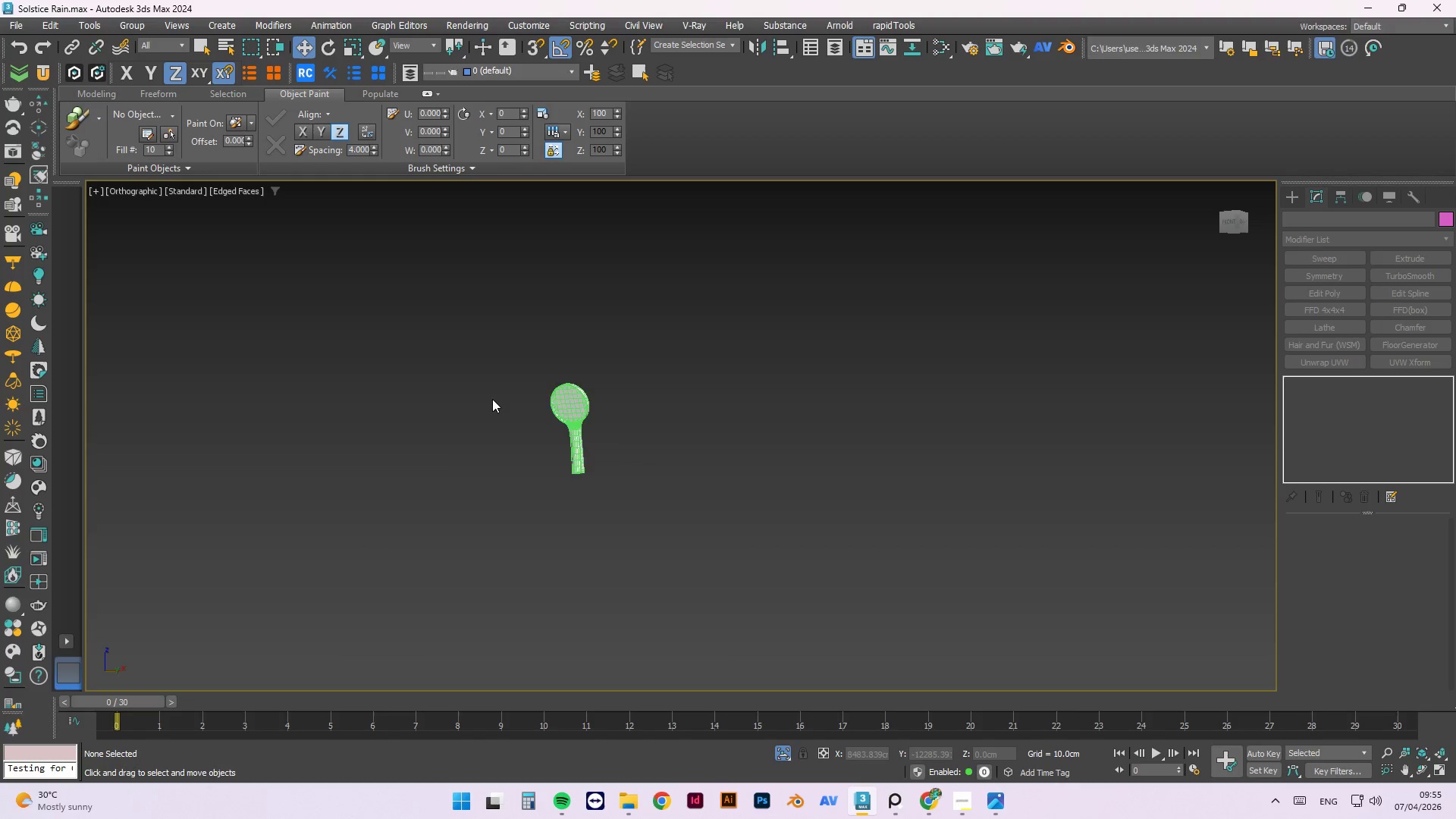 
scroll: coordinate [584, 415], scroll_direction: up, amount: 3.0
 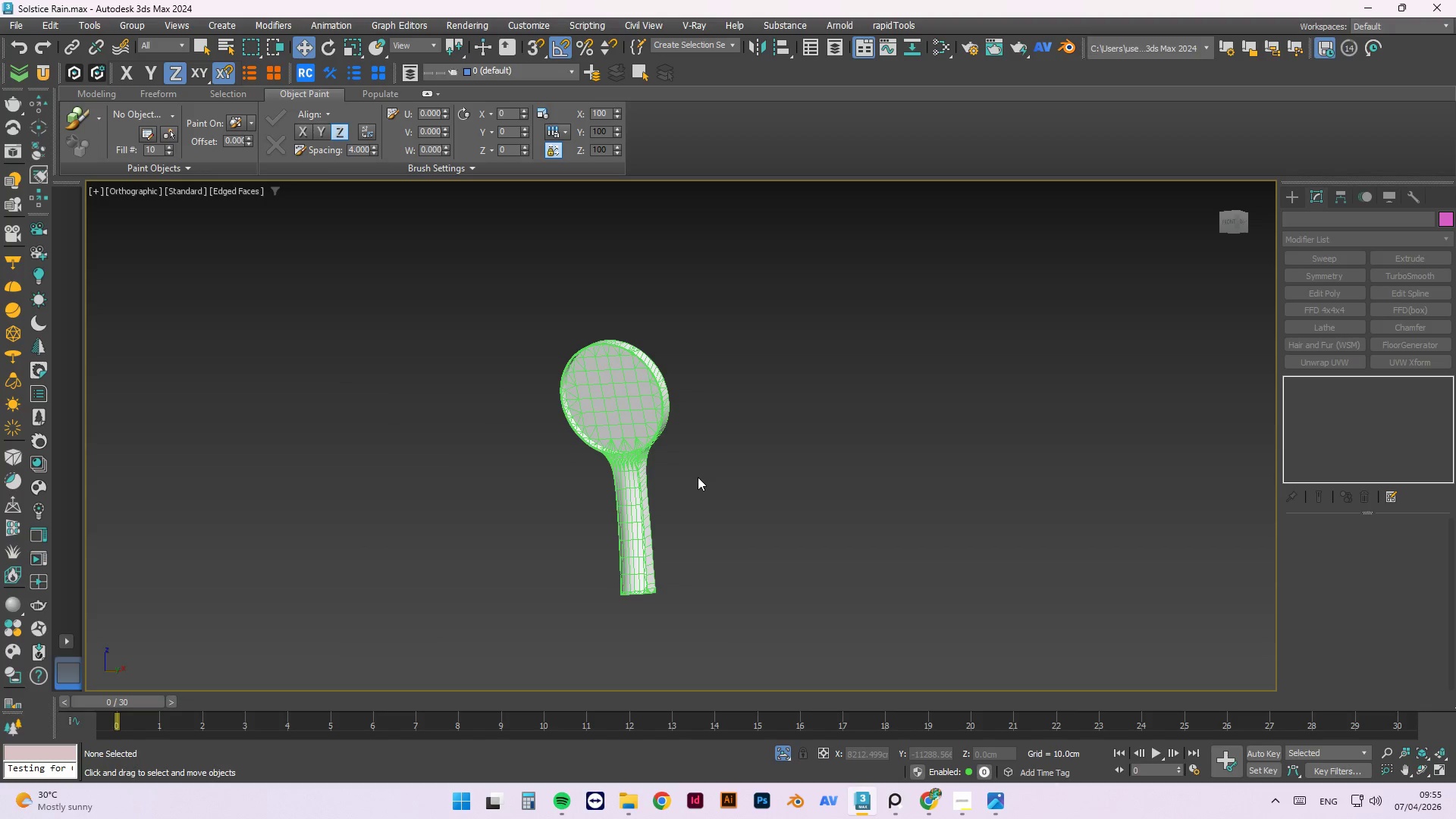 
hold_key(key=AltLeft, duration=0.75)
 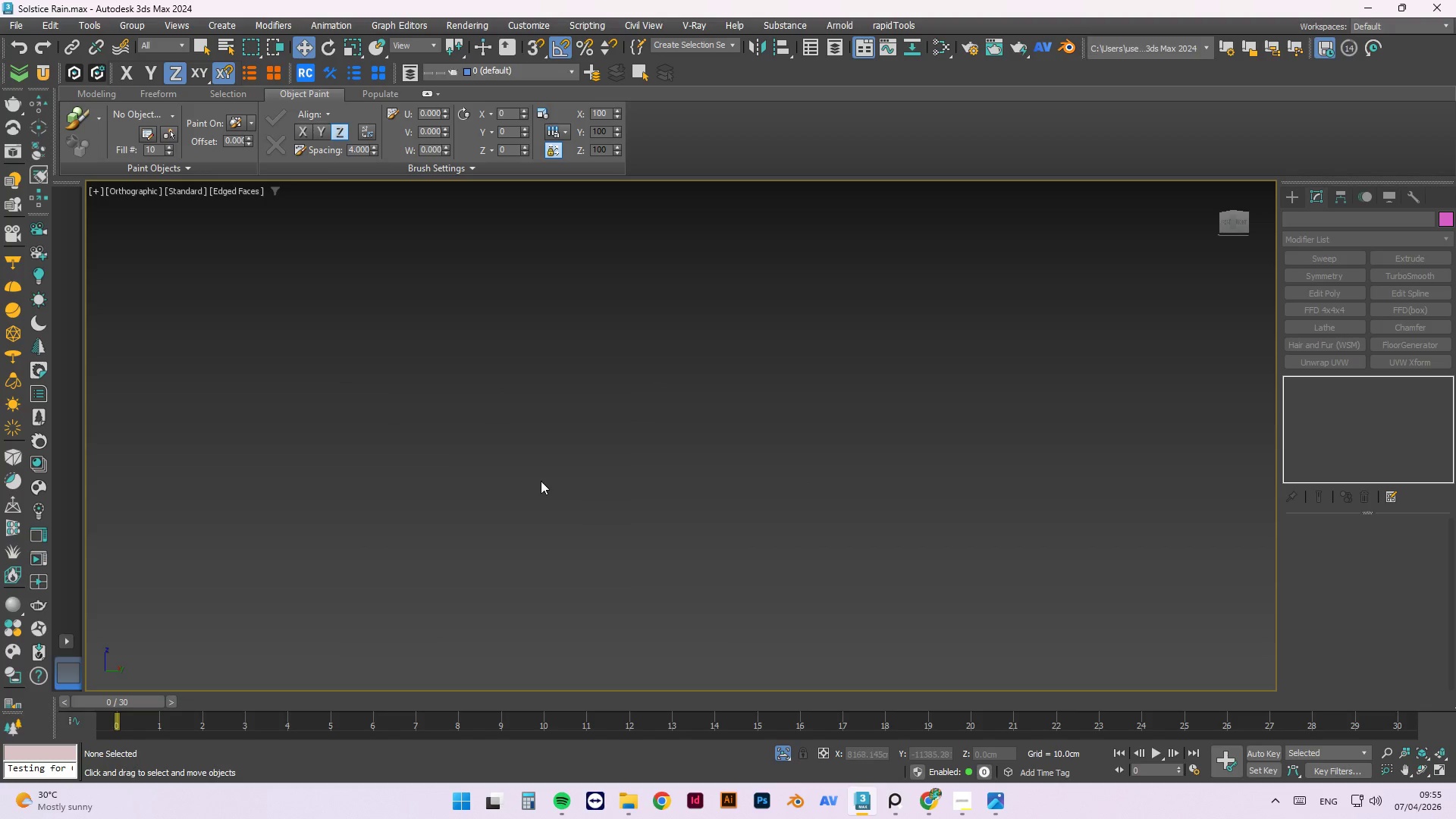 
scroll: coordinate [541, 481], scroll_direction: down, amount: 4.0
 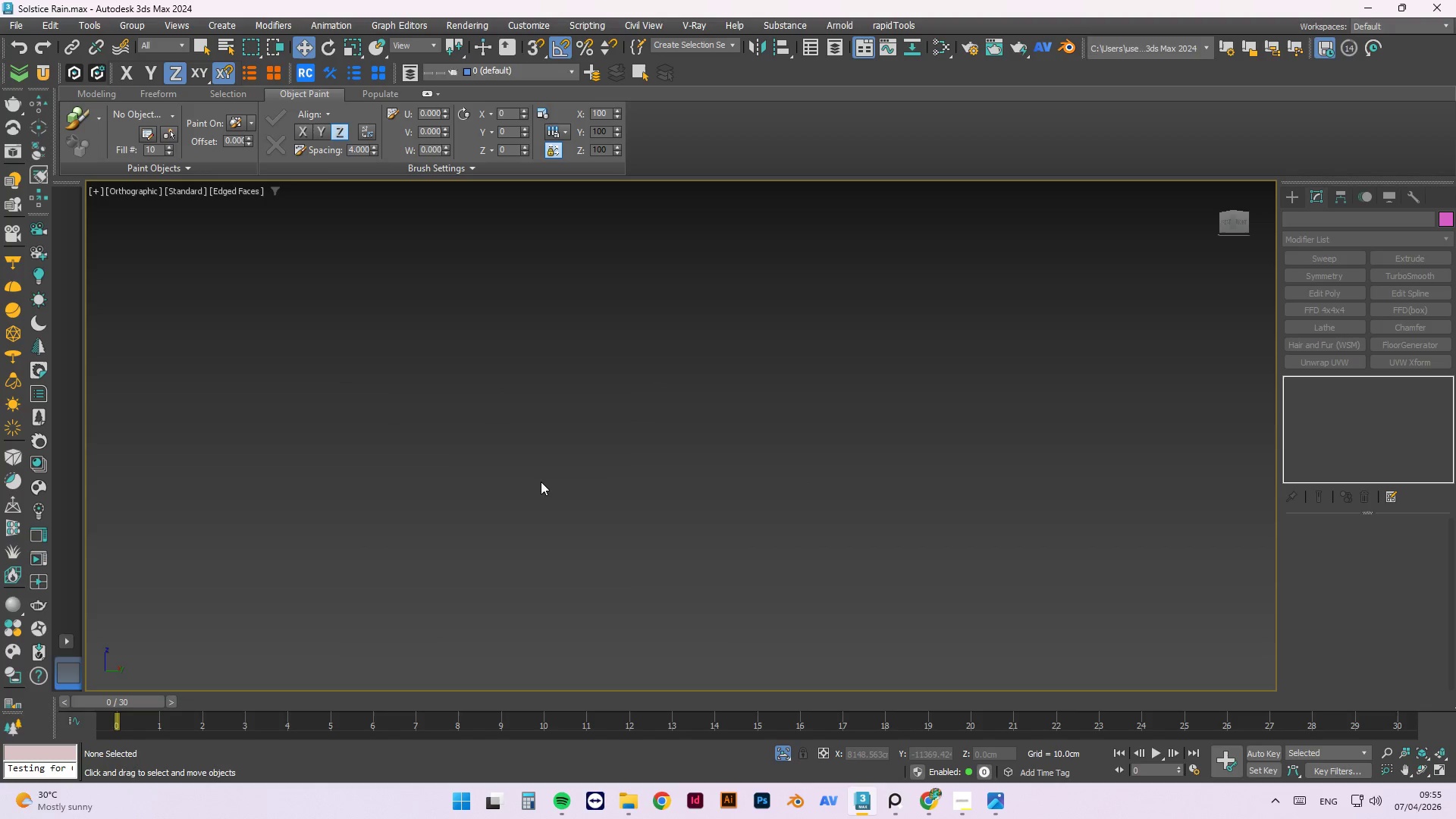 
type(pz)
 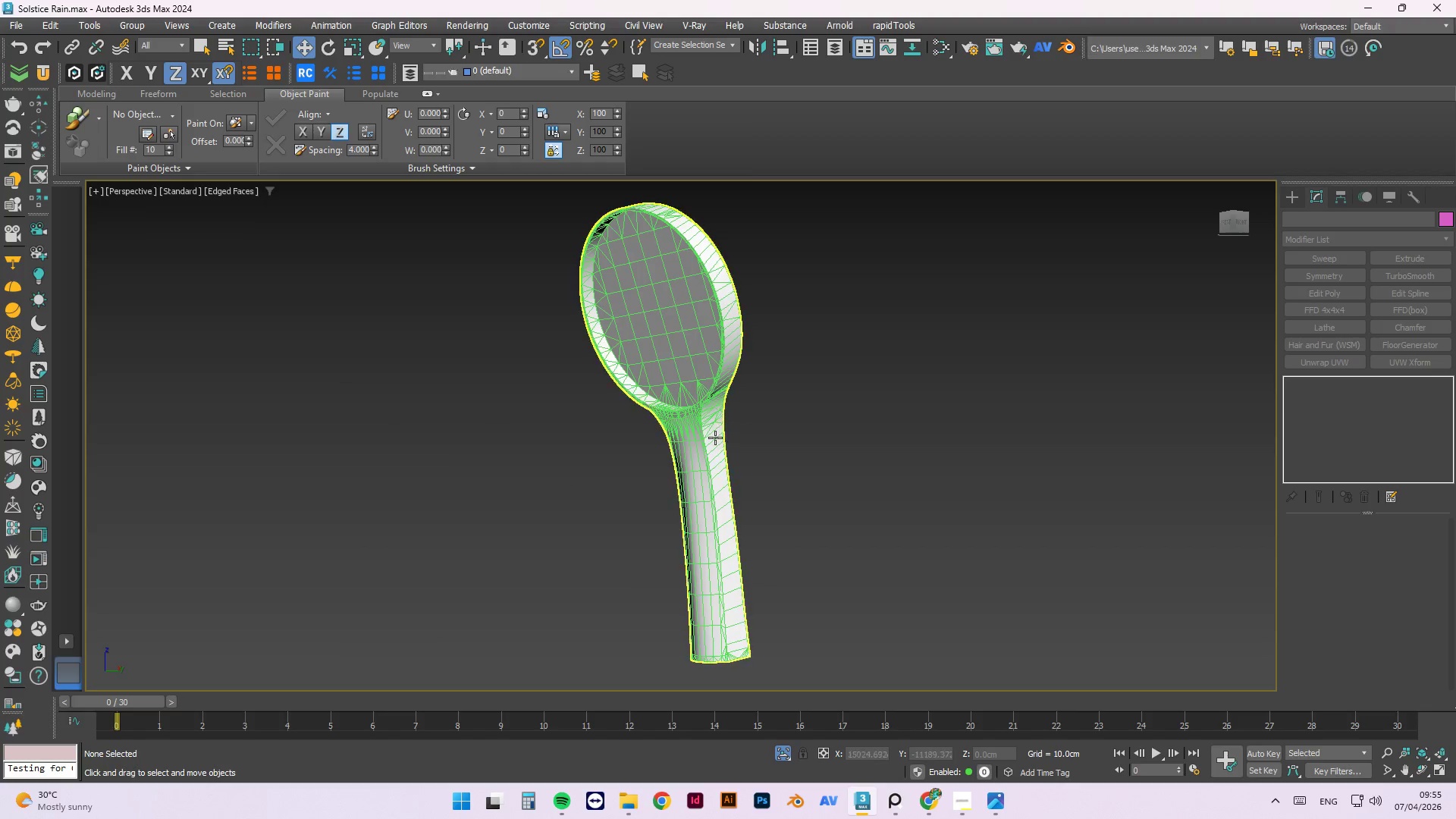 
hold_key(key=AltLeft, duration=1.53)
 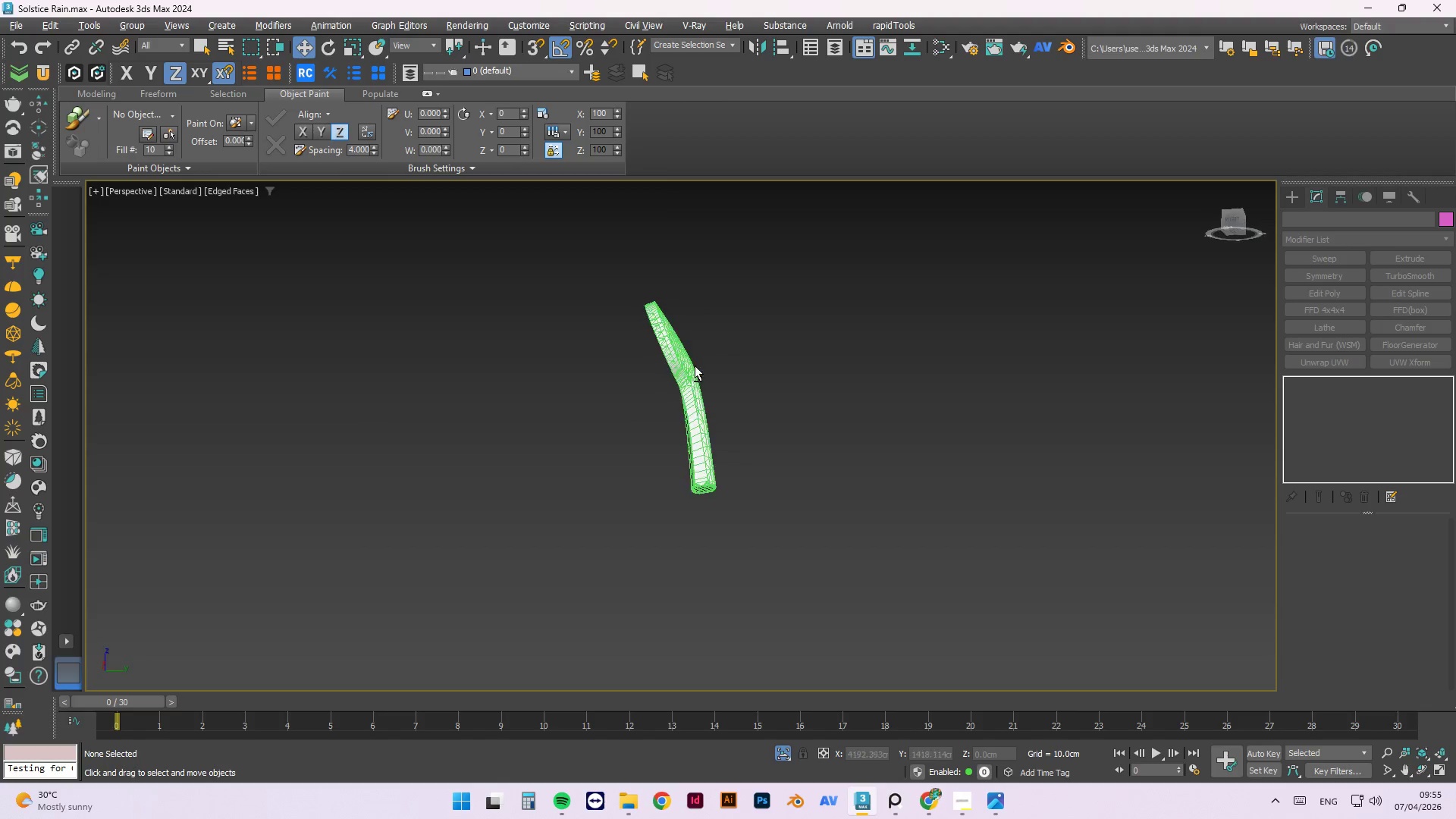 
scroll: coordinate [686, 362], scroll_direction: down, amount: 2.0
 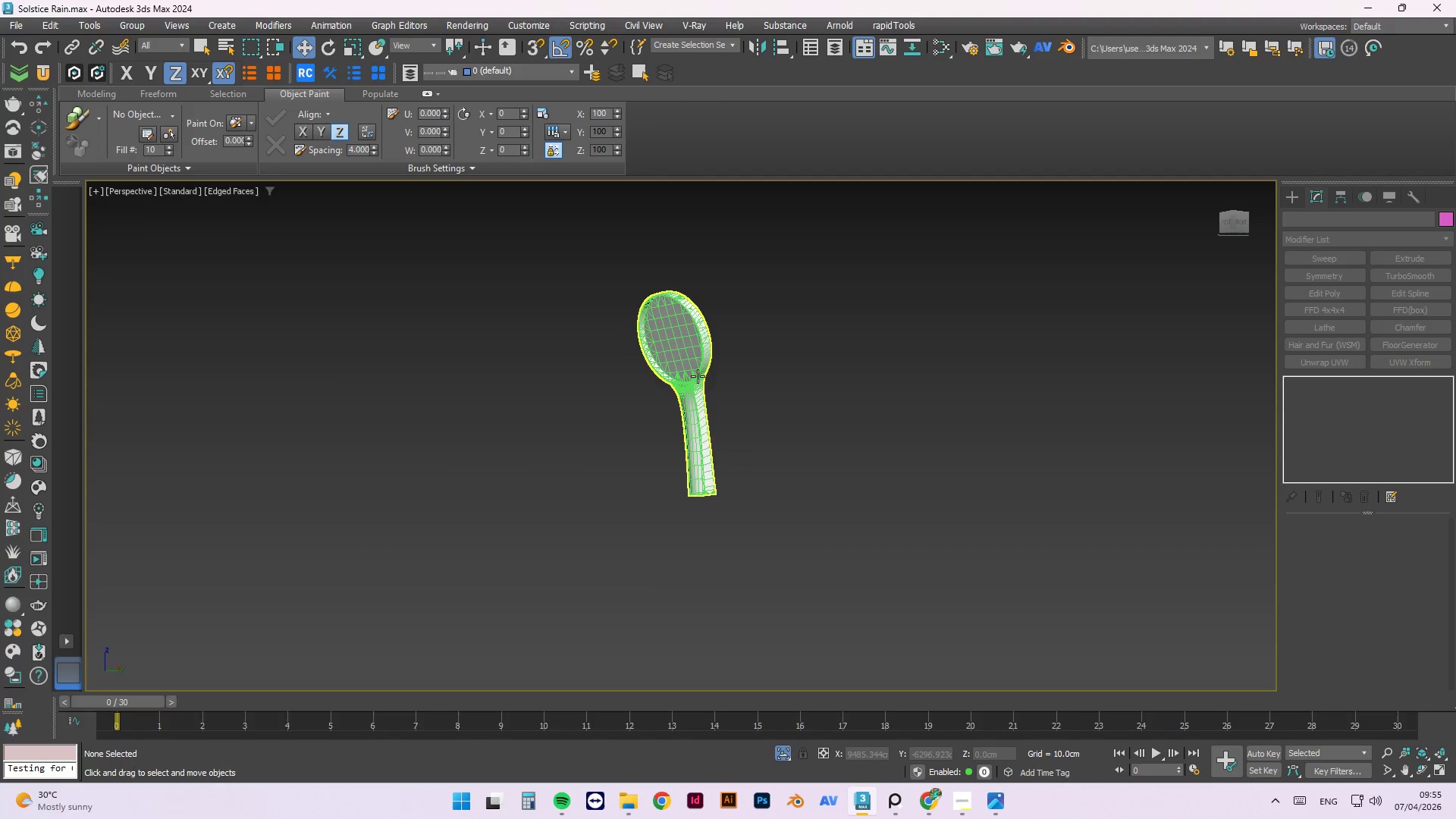 
hold_key(key=AltLeft, duration=1.52)
 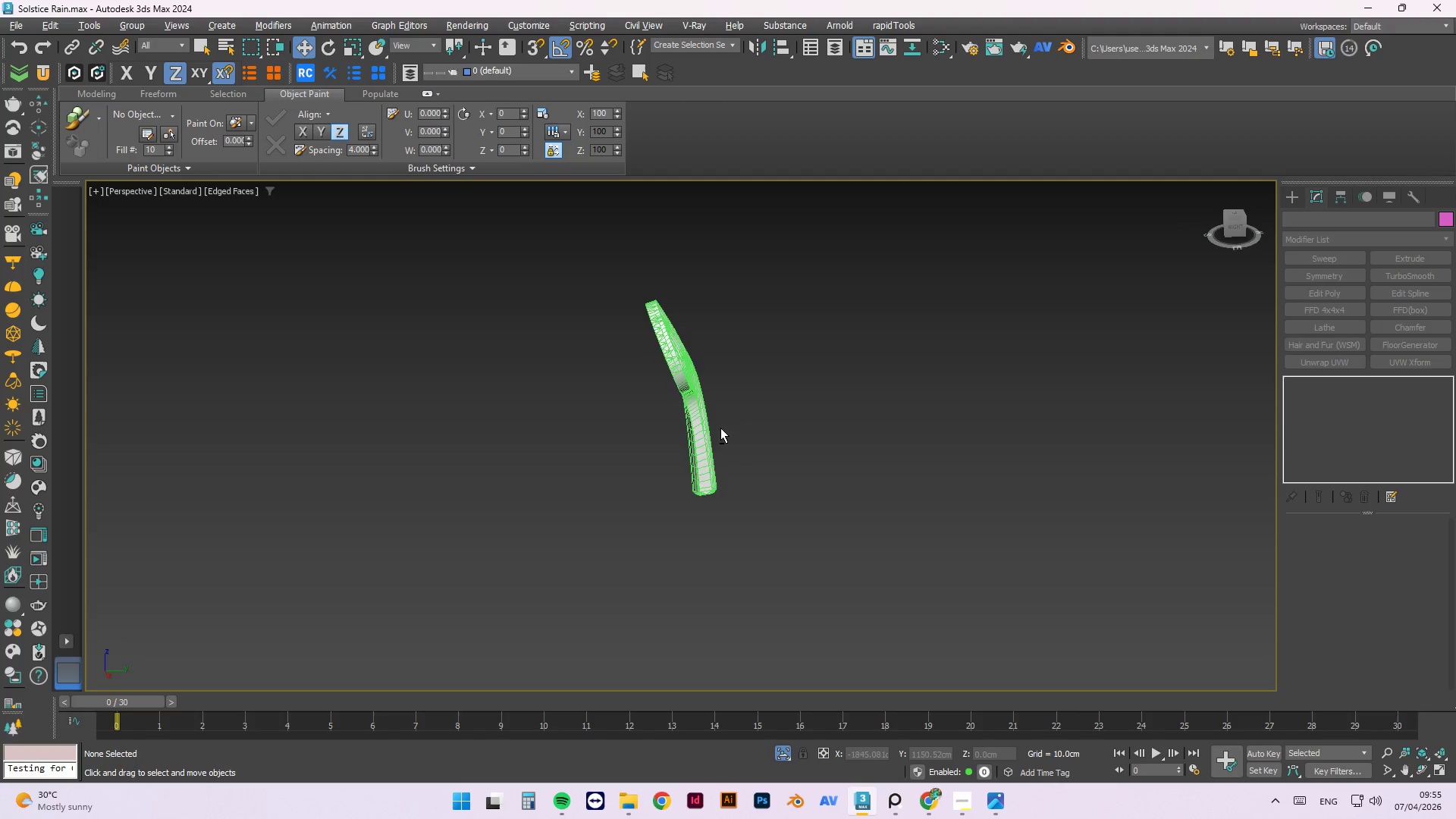 
hold_key(key=AltLeft, duration=1.5)
 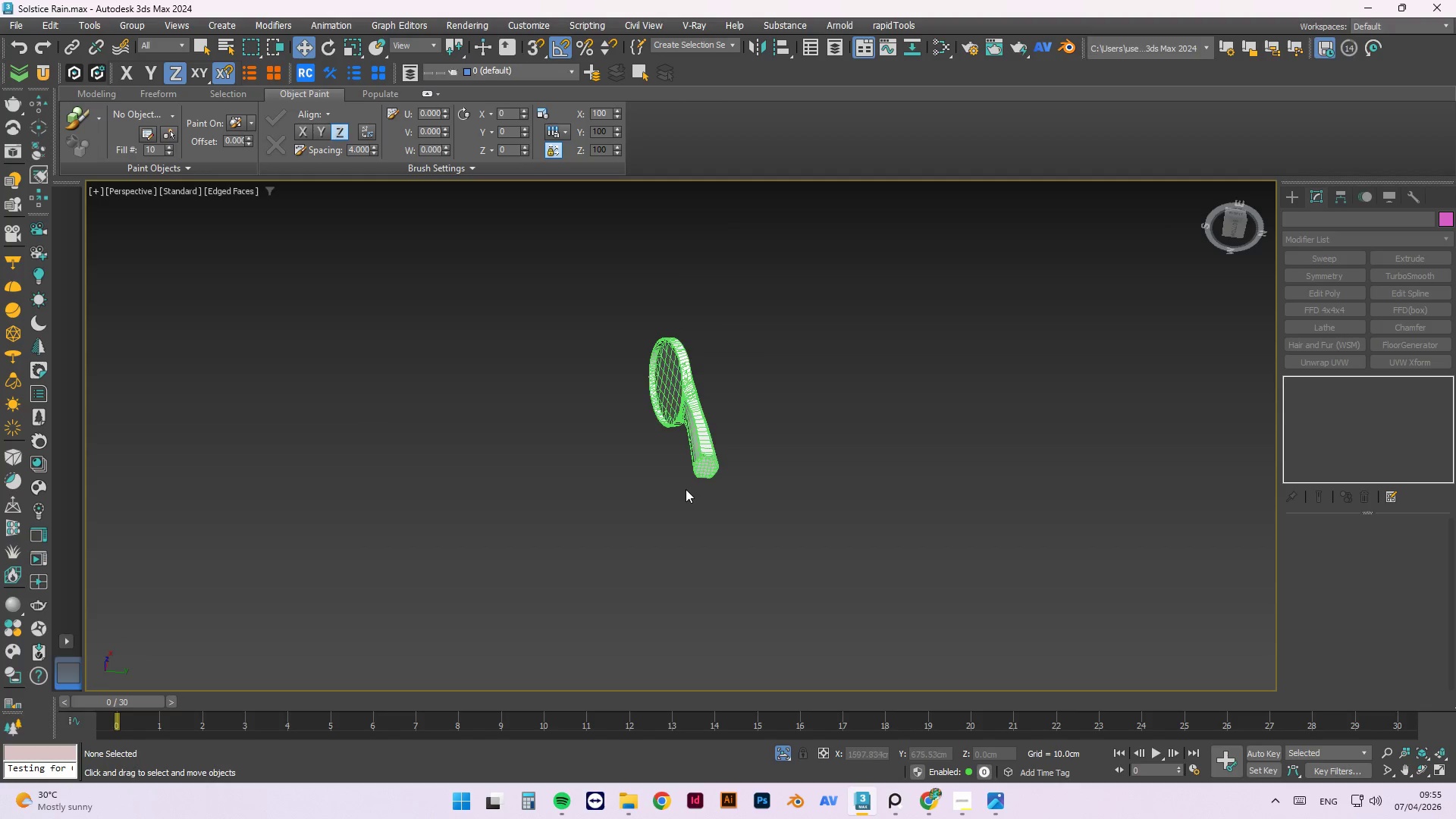 
hold_key(key=AltLeft, duration=0.34)
 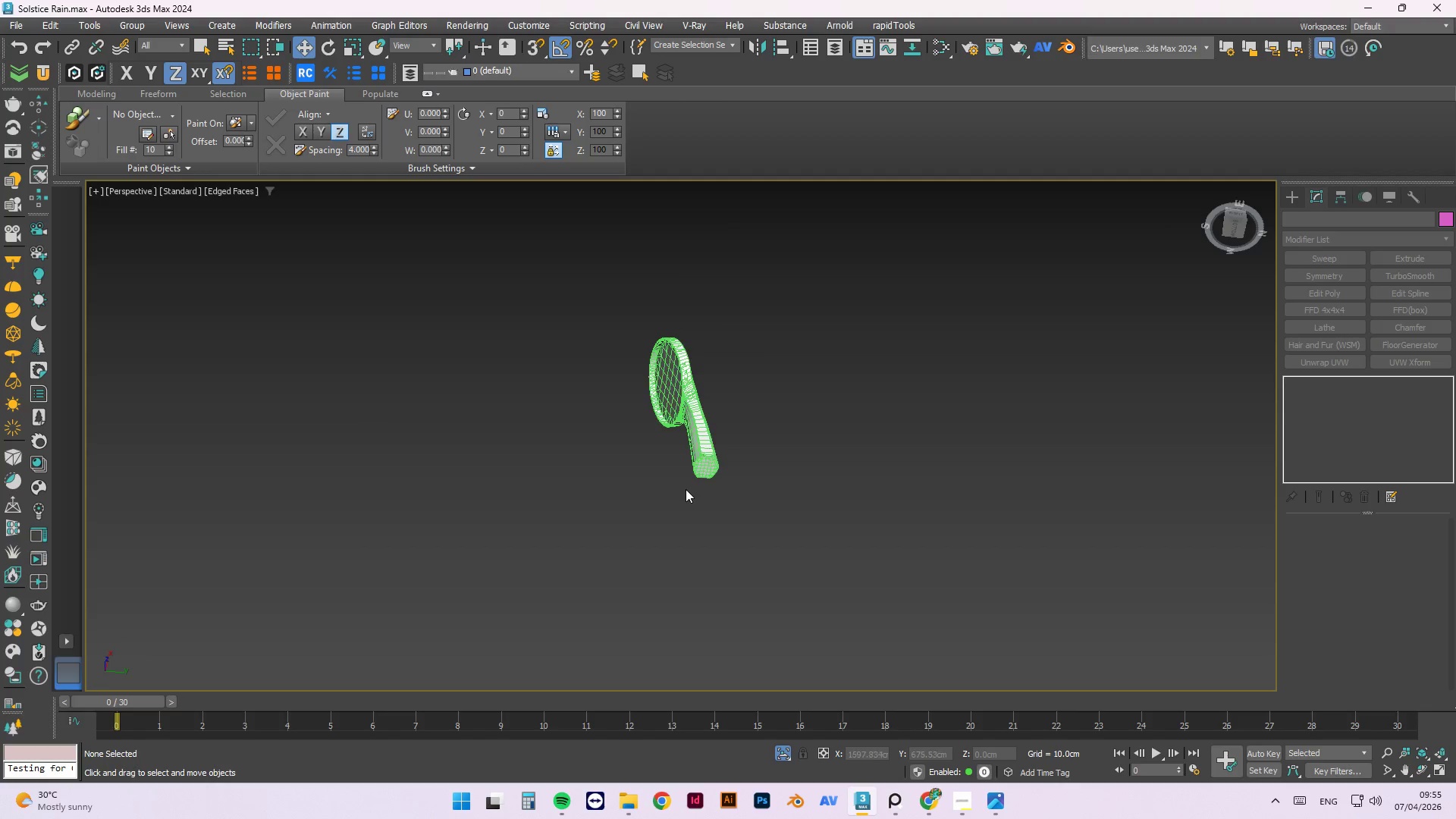 
scroll: coordinate [766, 303], scroll_direction: up, amount: 5.0
 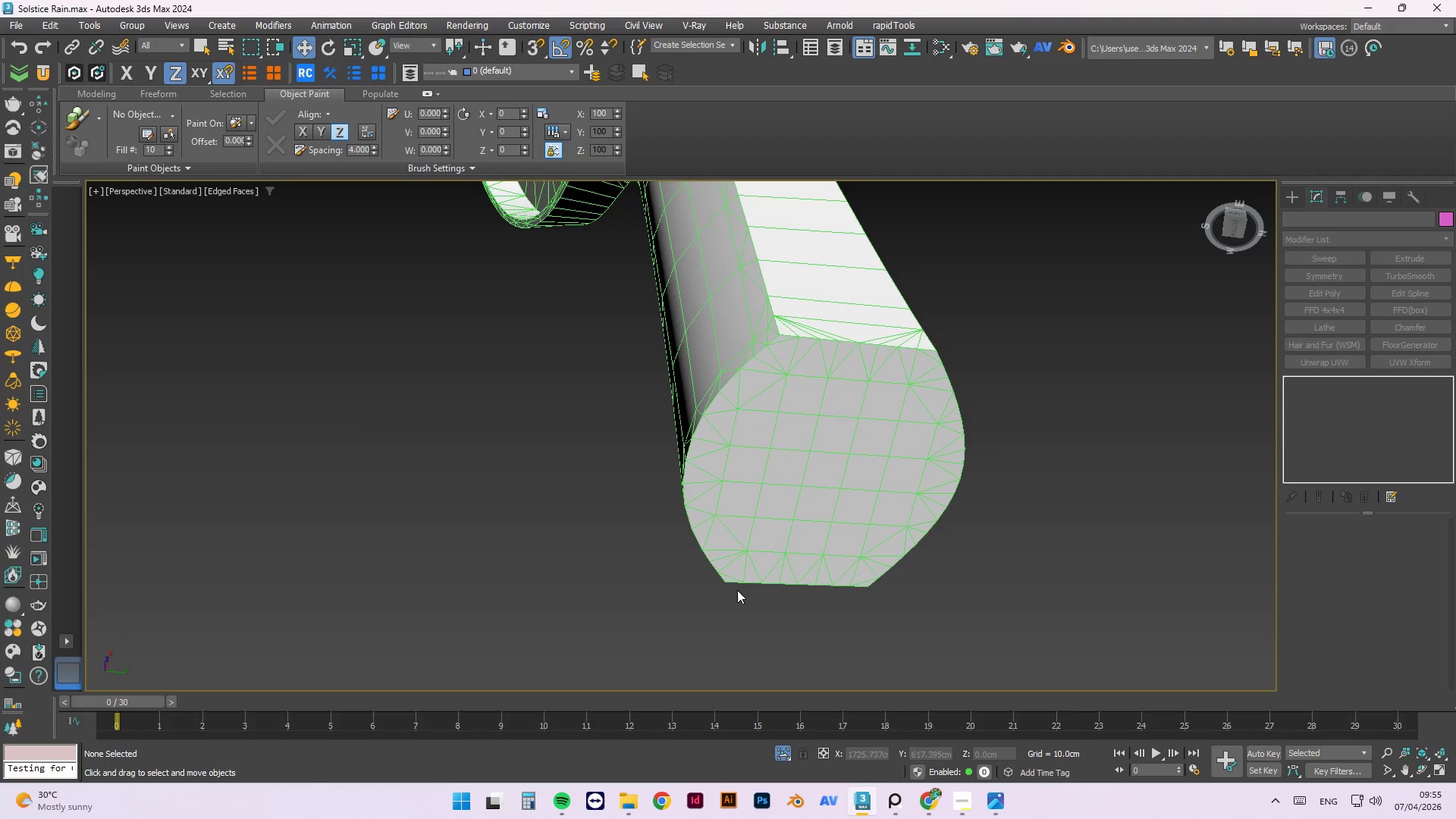 
hold_key(key=AltLeft, duration=1.53)
 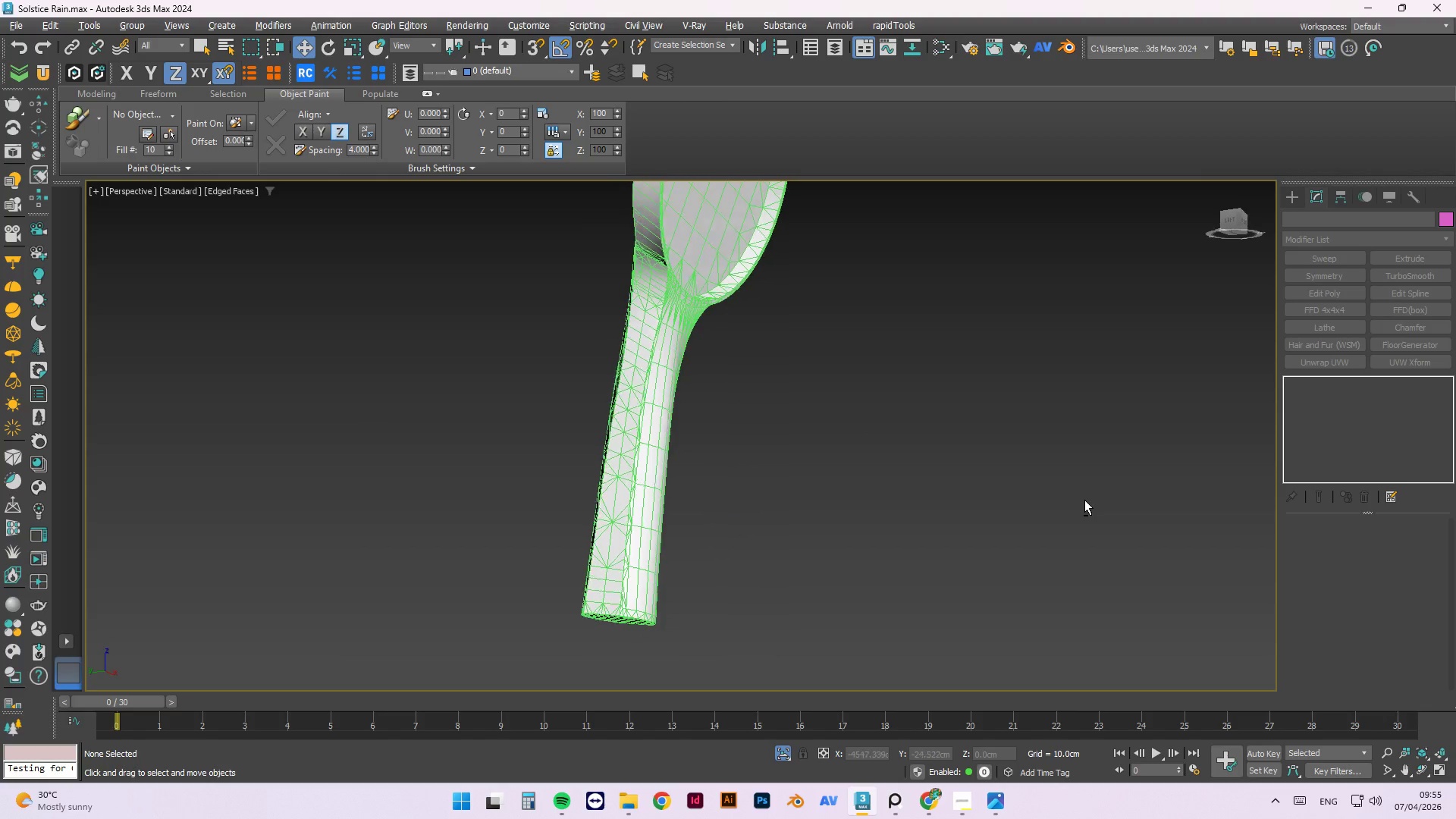 
scroll: coordinate [735, 574], scroll_direction: down, amount: 3.0
 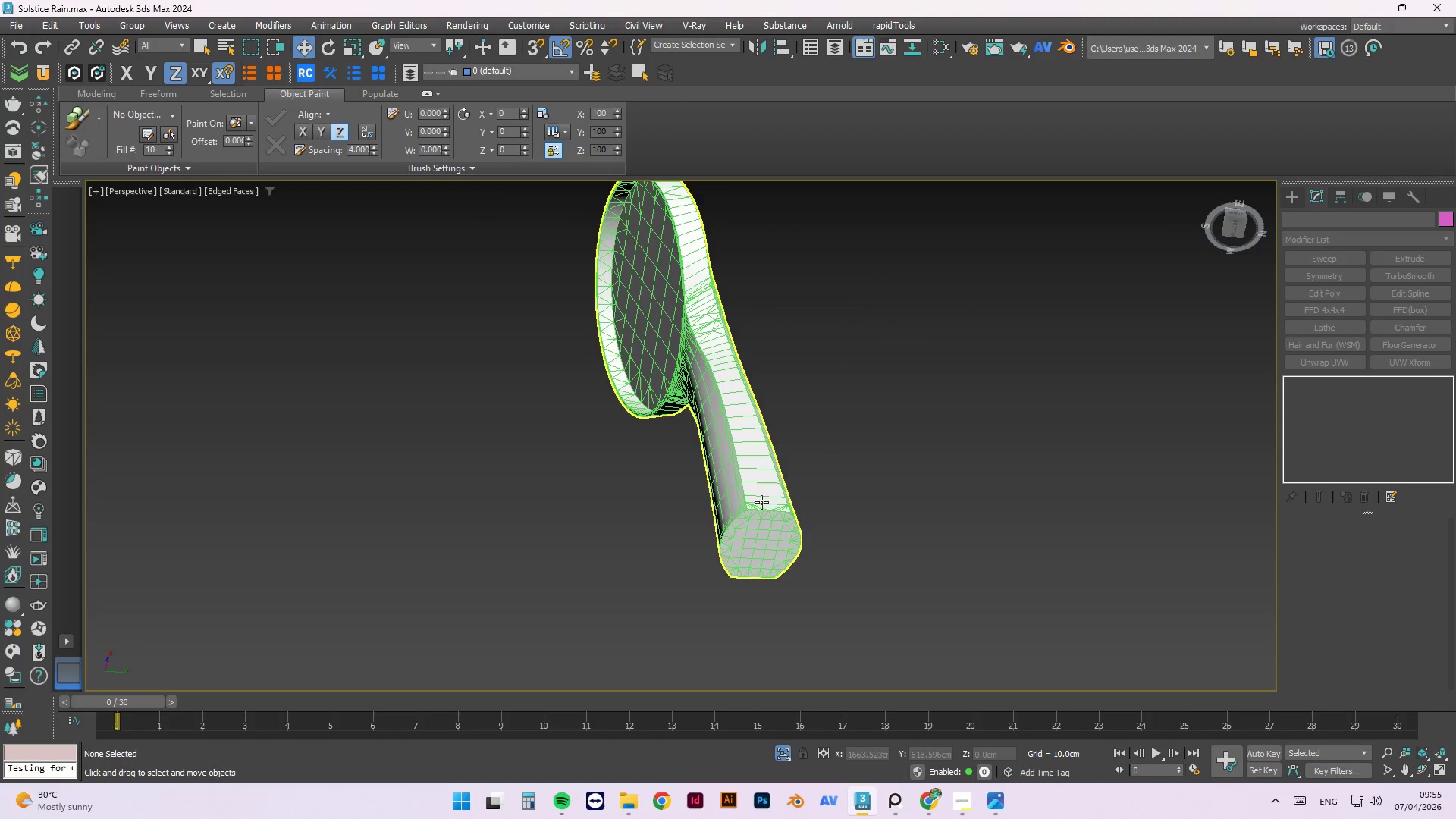 
hold_key(key=AltLeft, duration=1.52)
 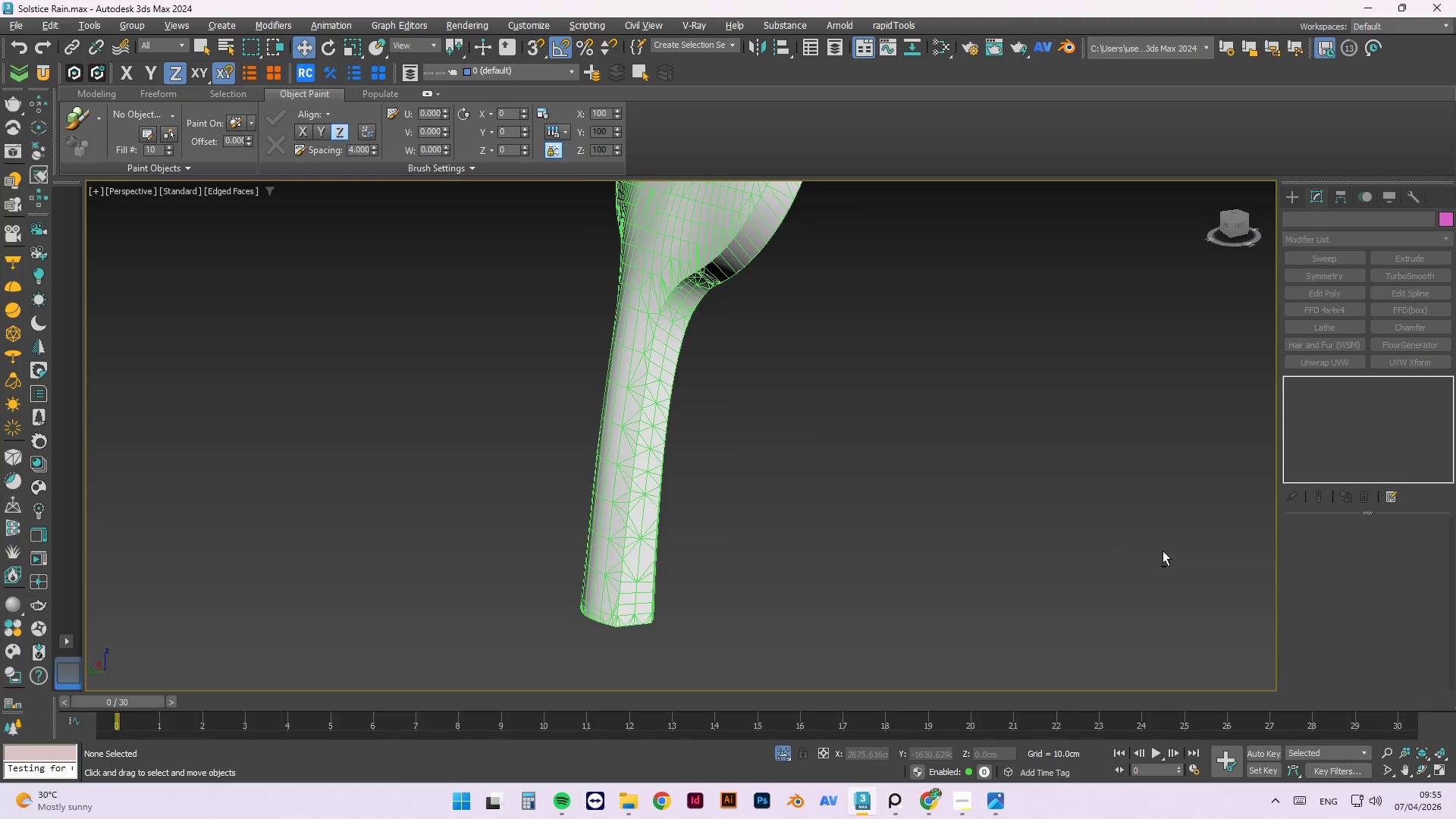 
key(Alt+AltLeft)
 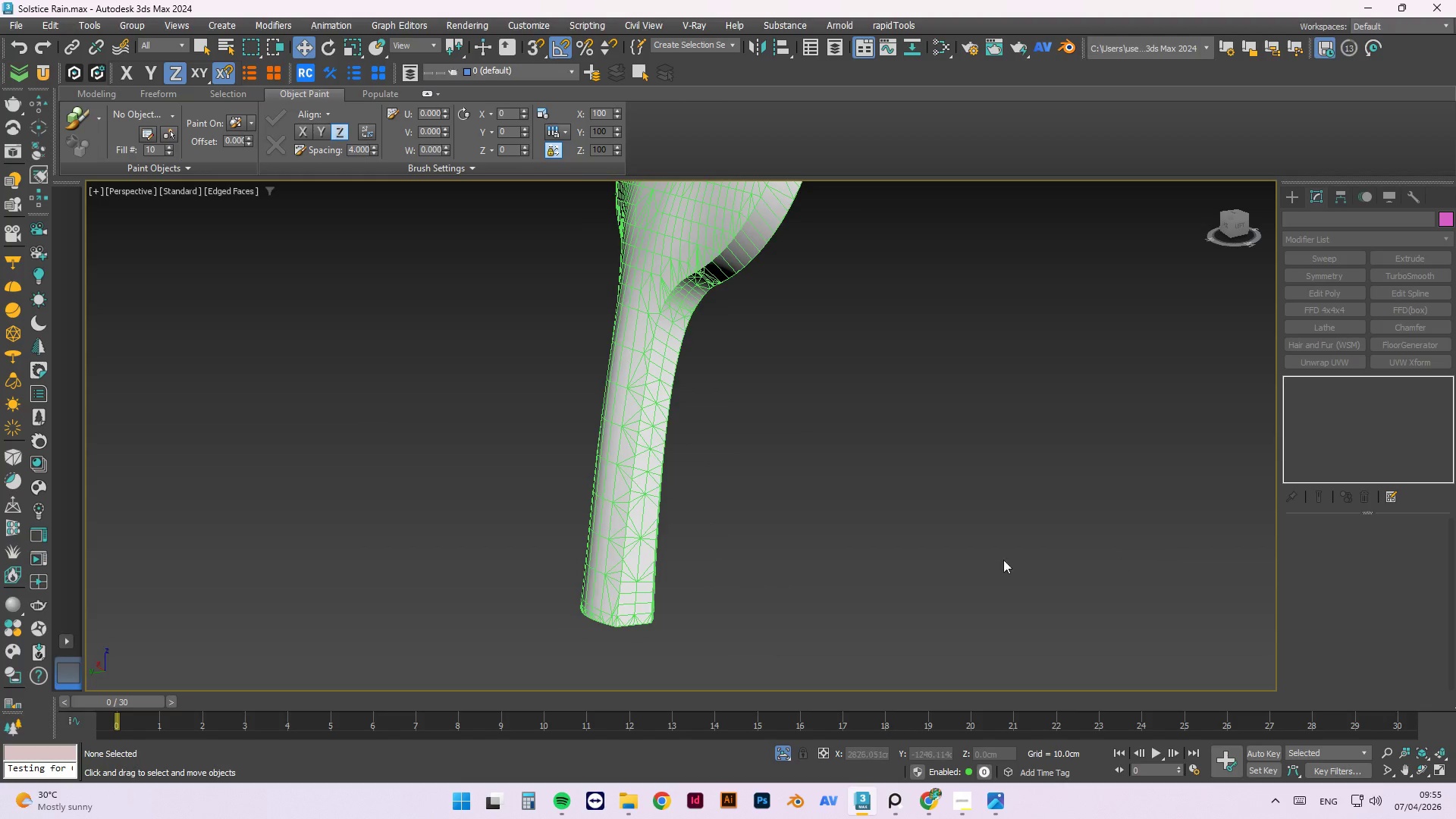 
scroll: coordinate [877, 387], scroll_direction: down, amount: 4.0
 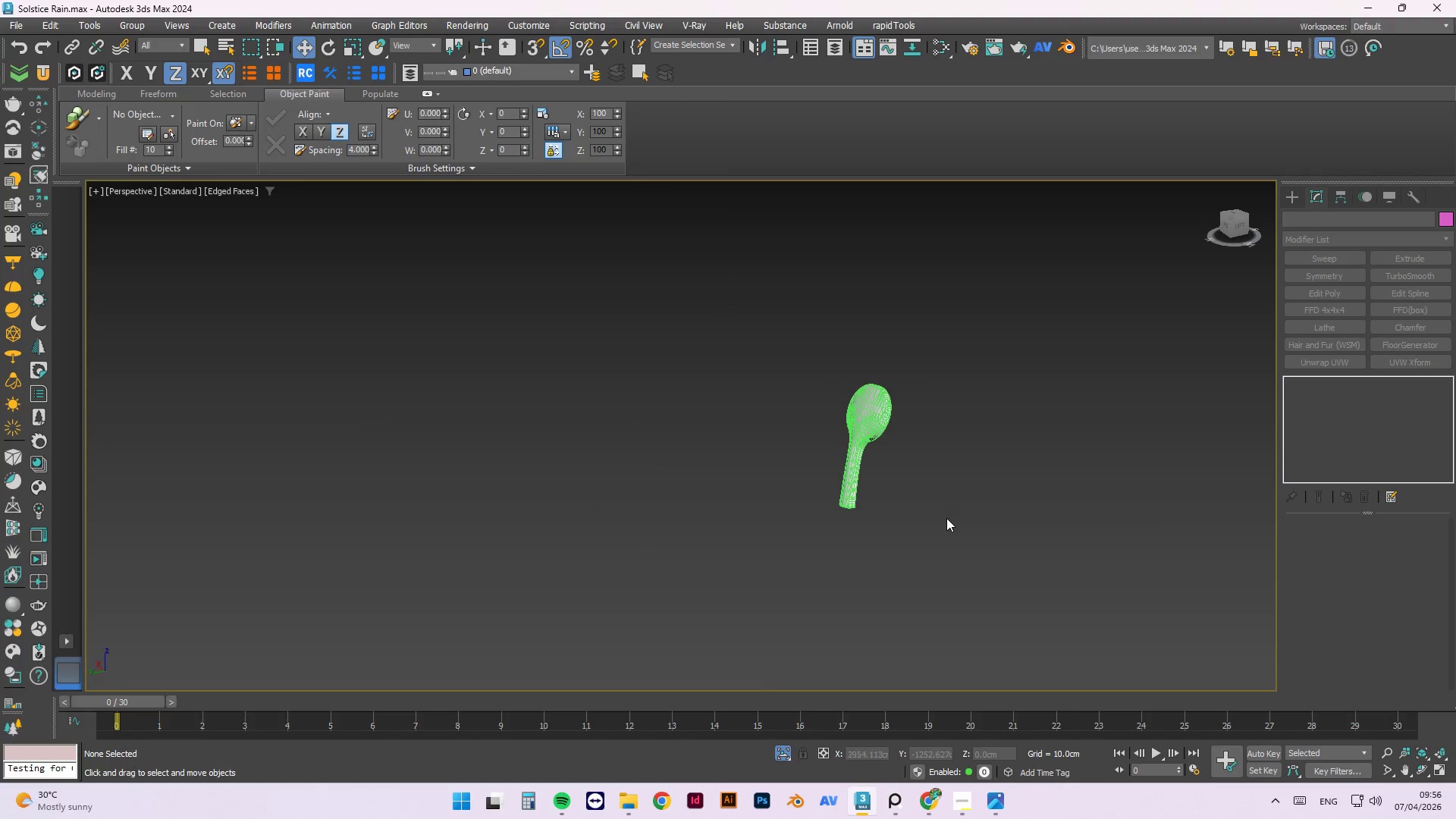 
hold_key(key=AltLeft, duration=1.52)
 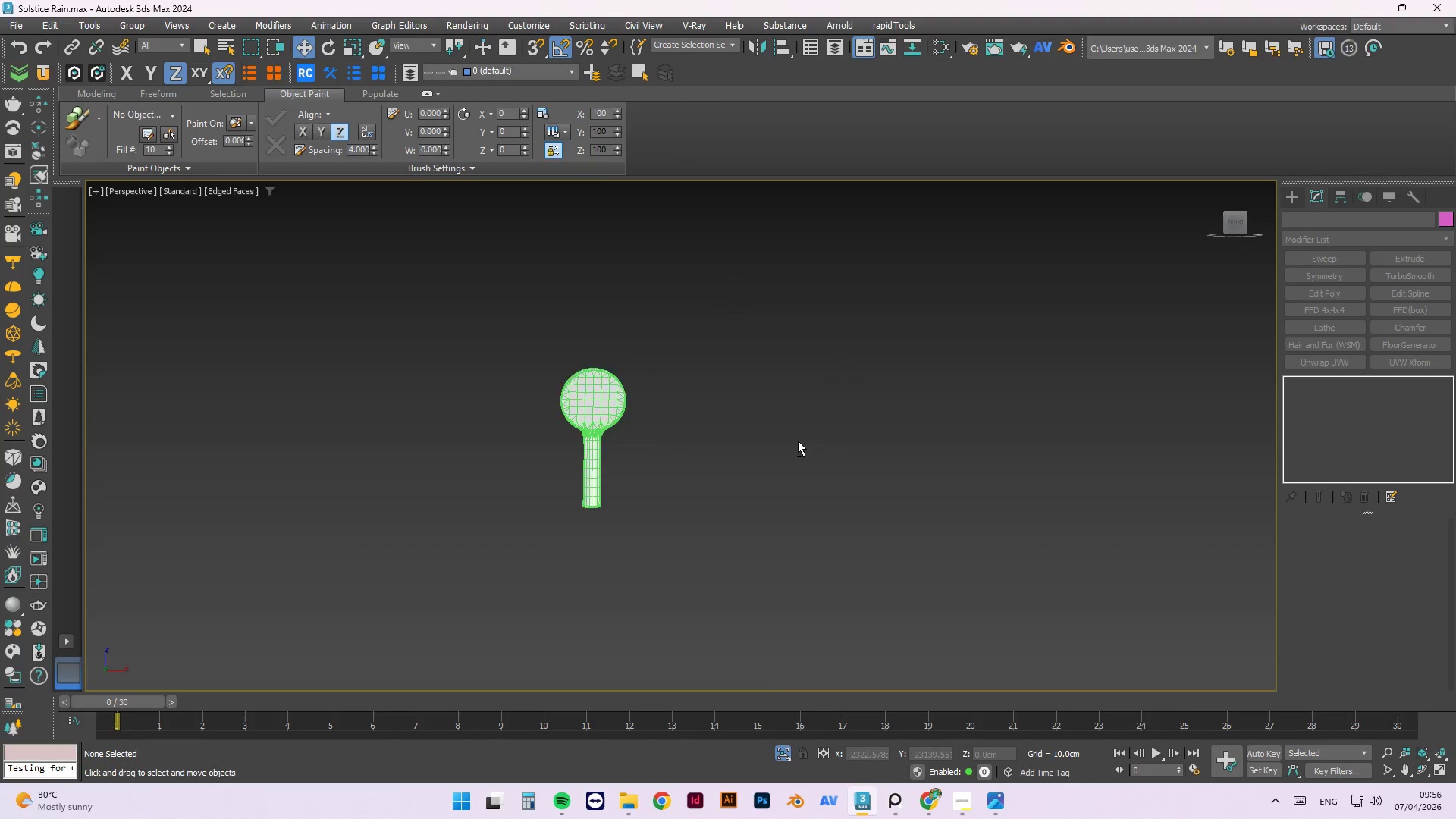 
hold_key(key=AltLeft, duration=1.39)
 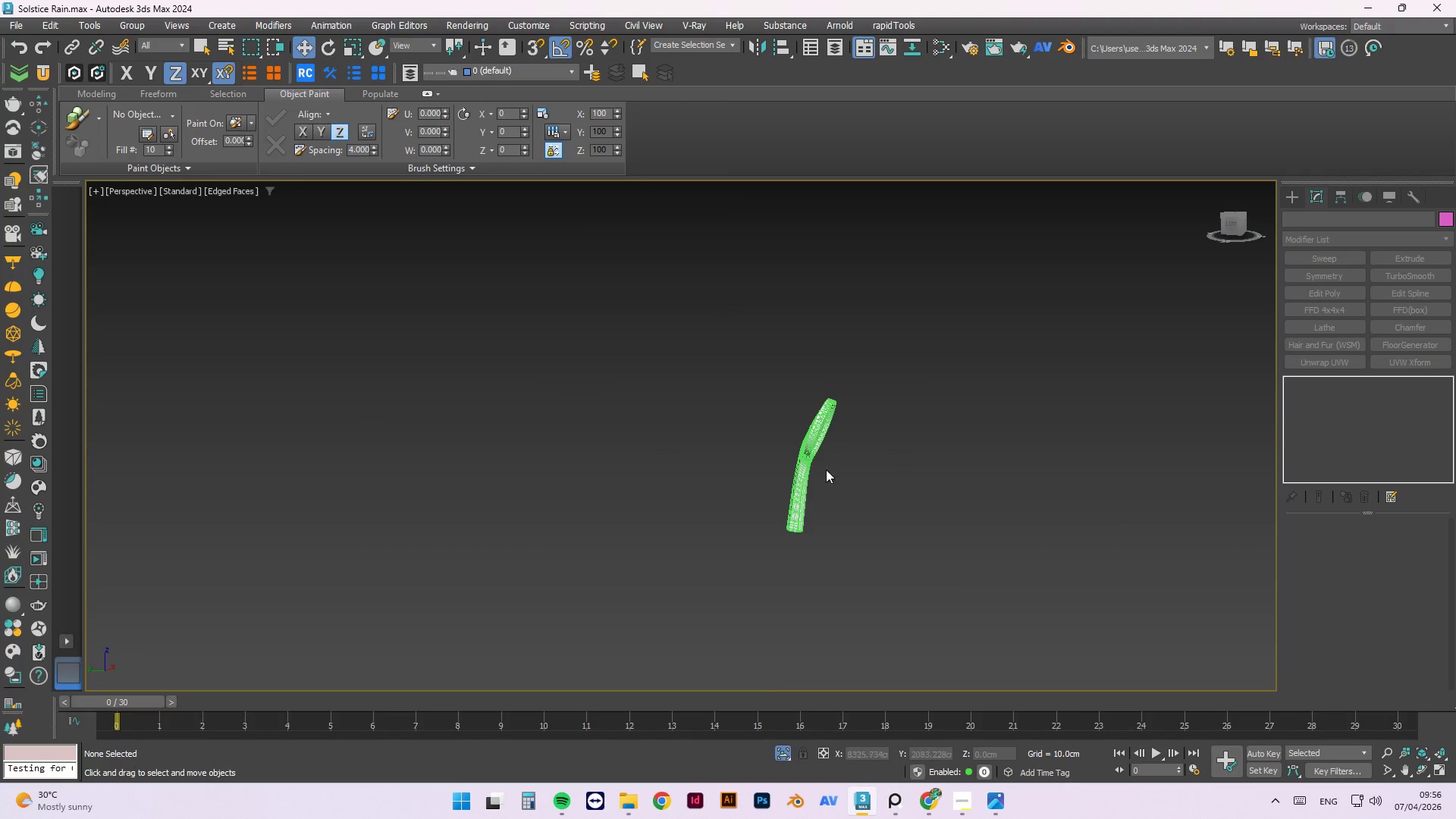 
scroll: coordinate [808, 481], scroll_direction: up, amount: 5.0
 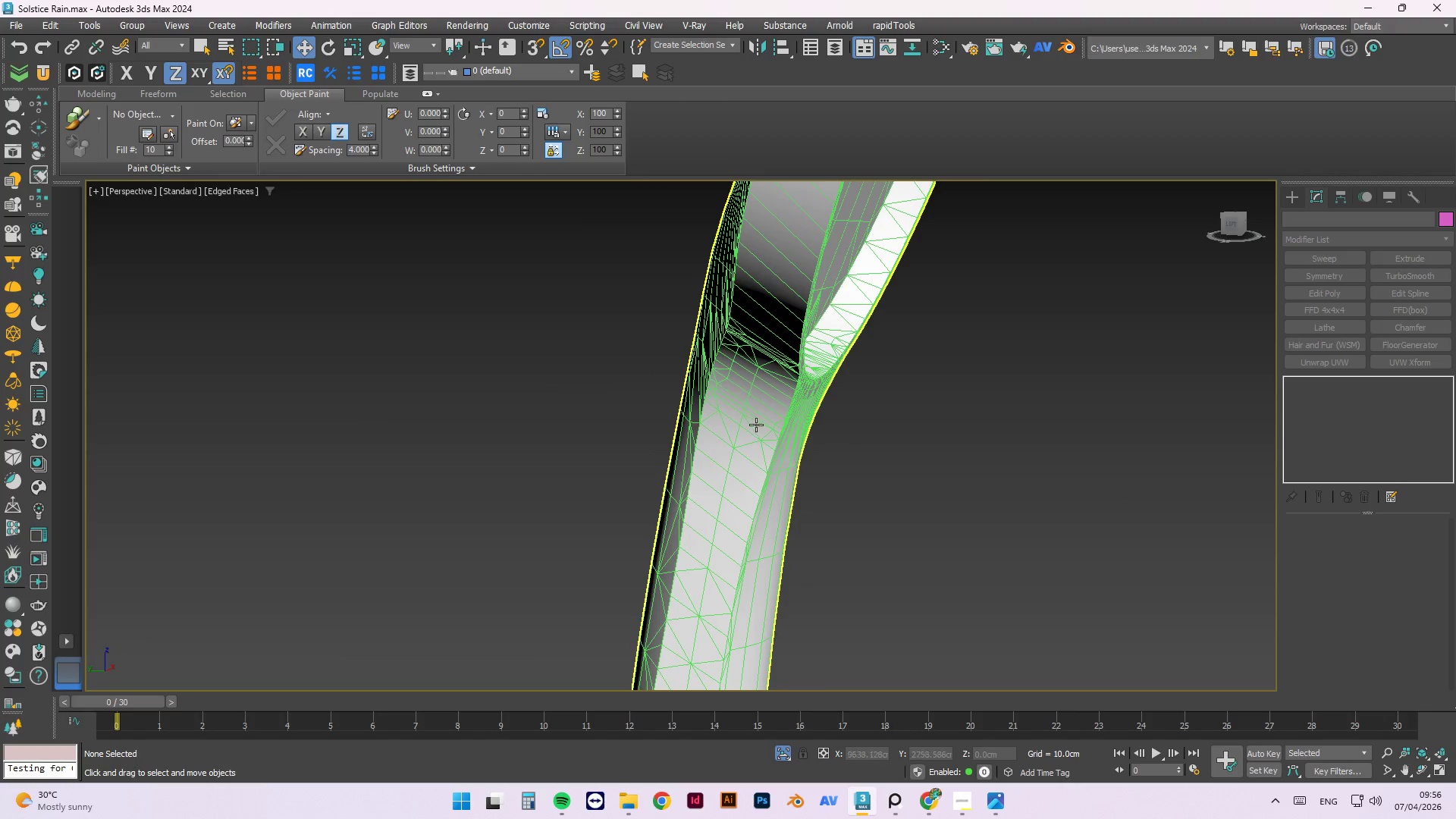 
scroll: coordinate [721, 397], scroll_direction: down, amount: 2.0
 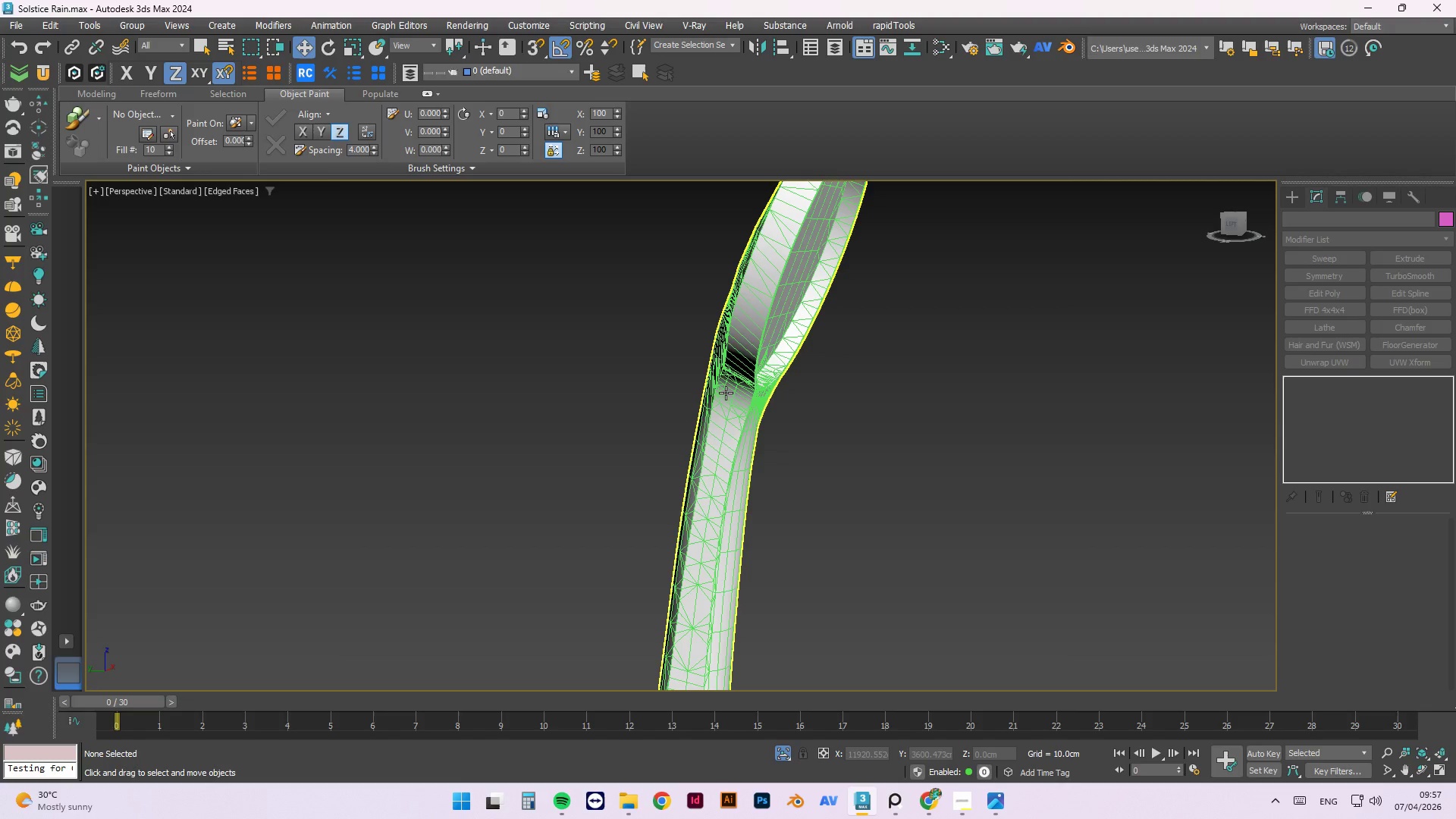 
wait(75.45)
 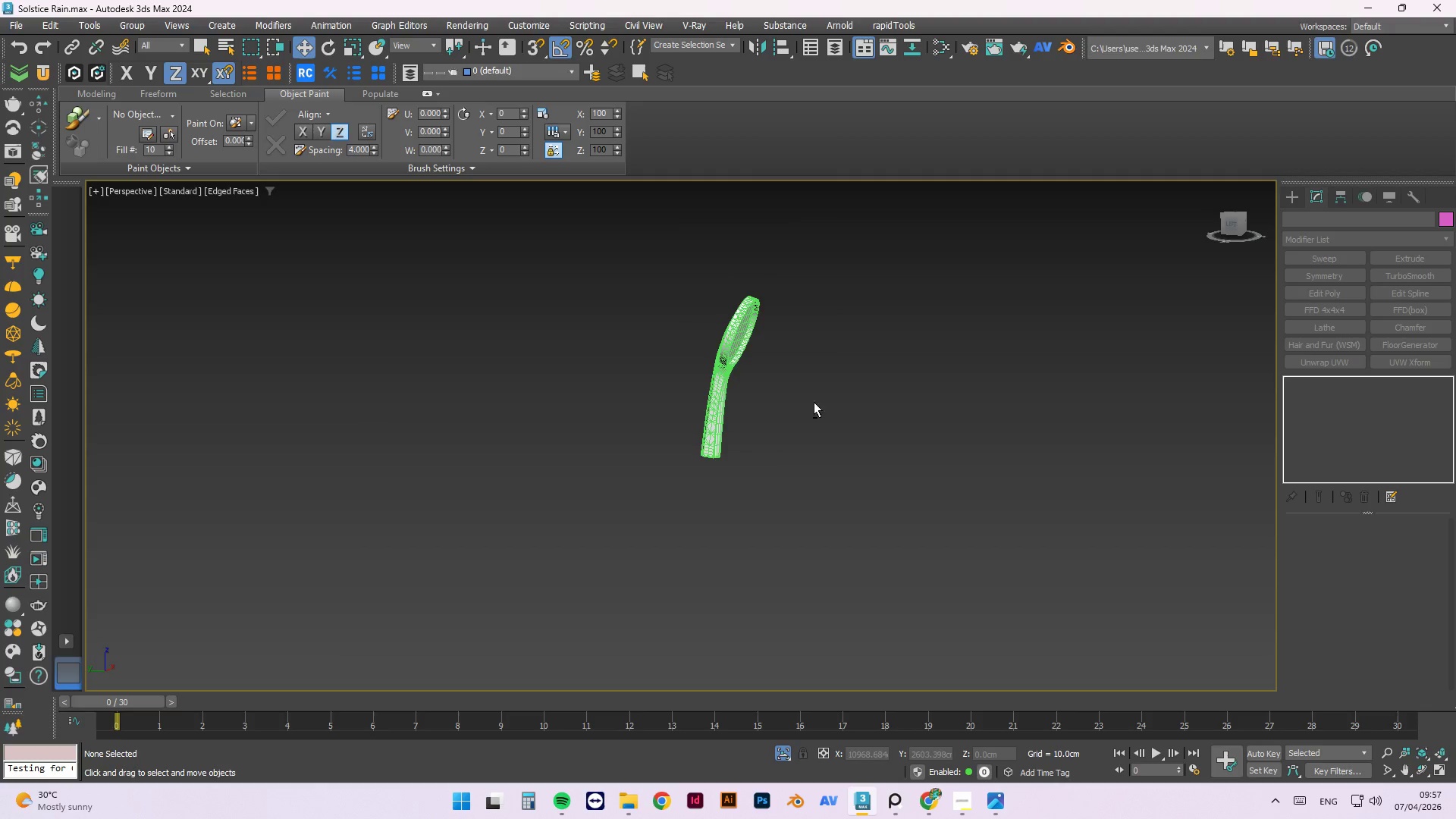 
hold_key(key=AltLeft, duration=0.89)
 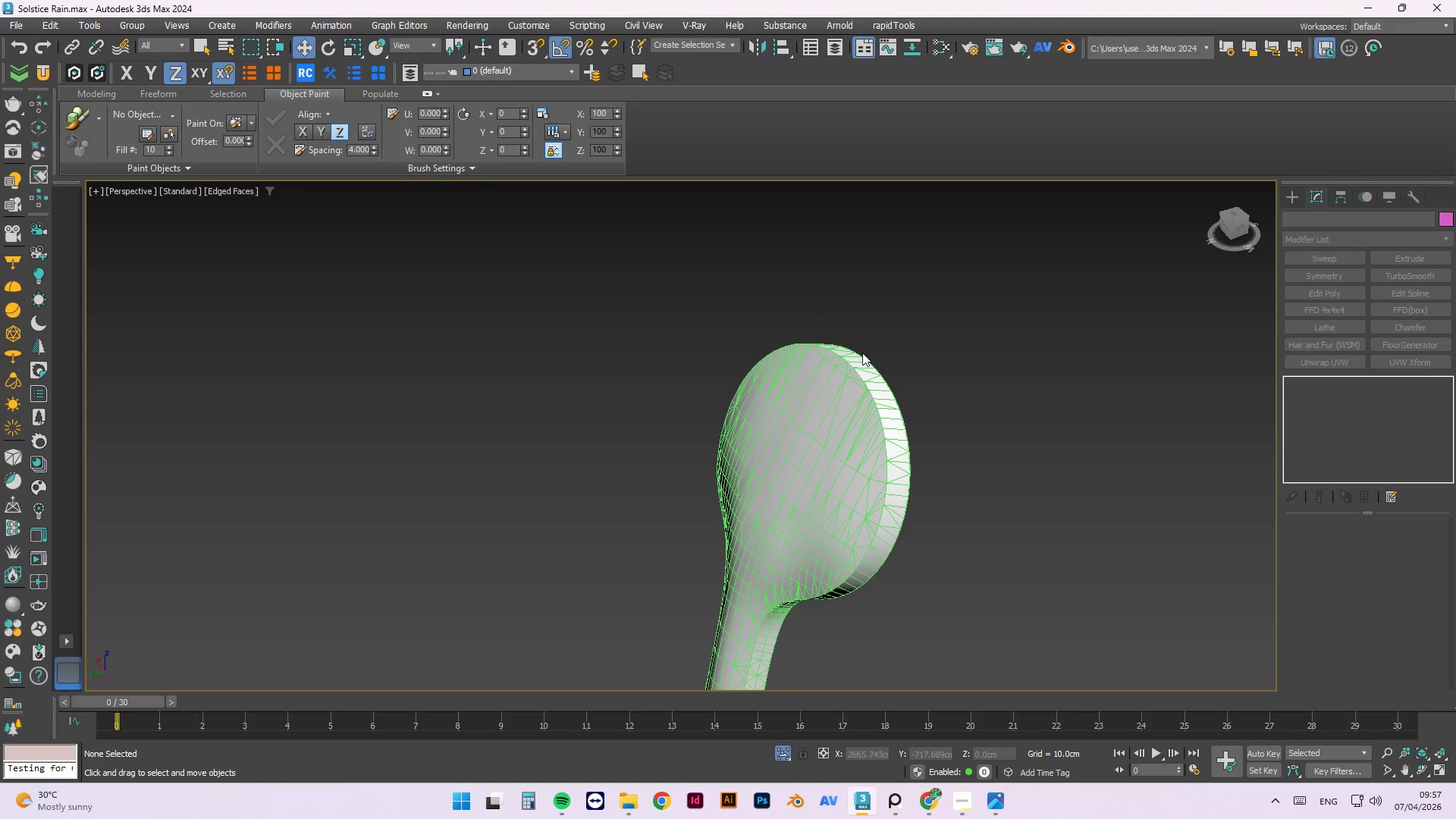 
scroll: coordinate [786, 425], scroll_direction: down, amount: 3.0
 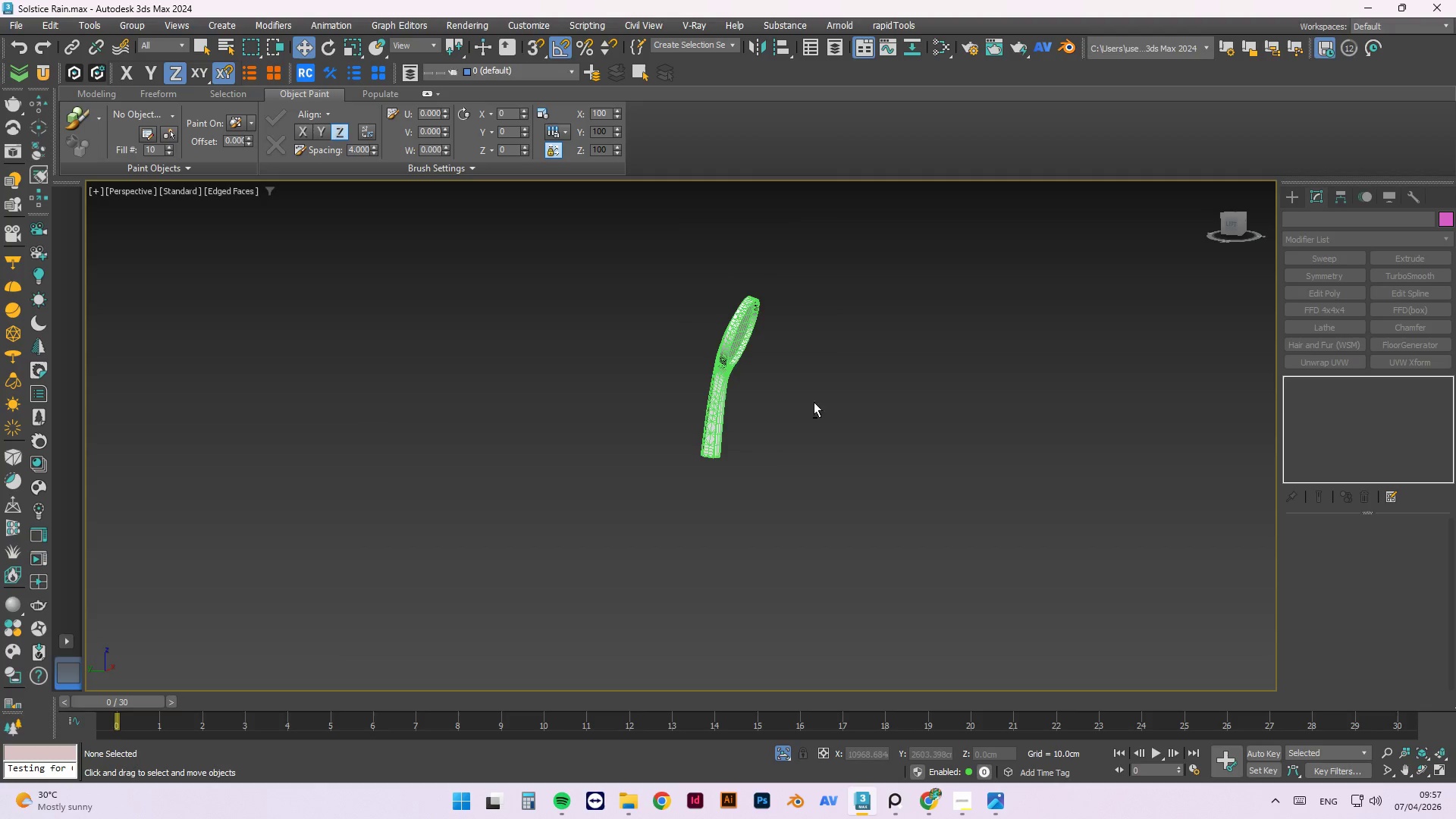 
scroll: coordinate [862, 353], scroll_direction: up, amount: 2.0
 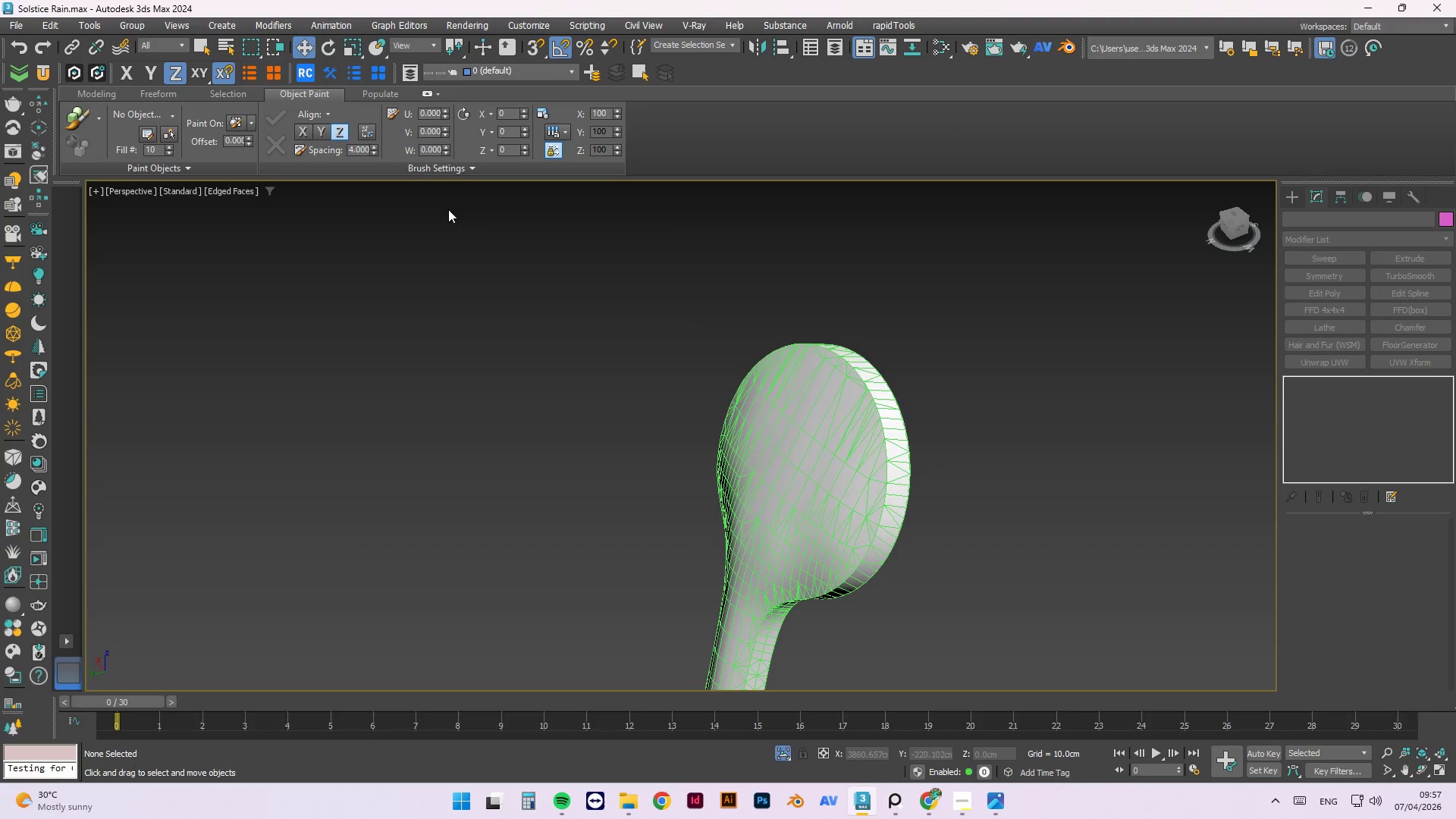 
hold_key(key=AltLeft, duration=1.5)
 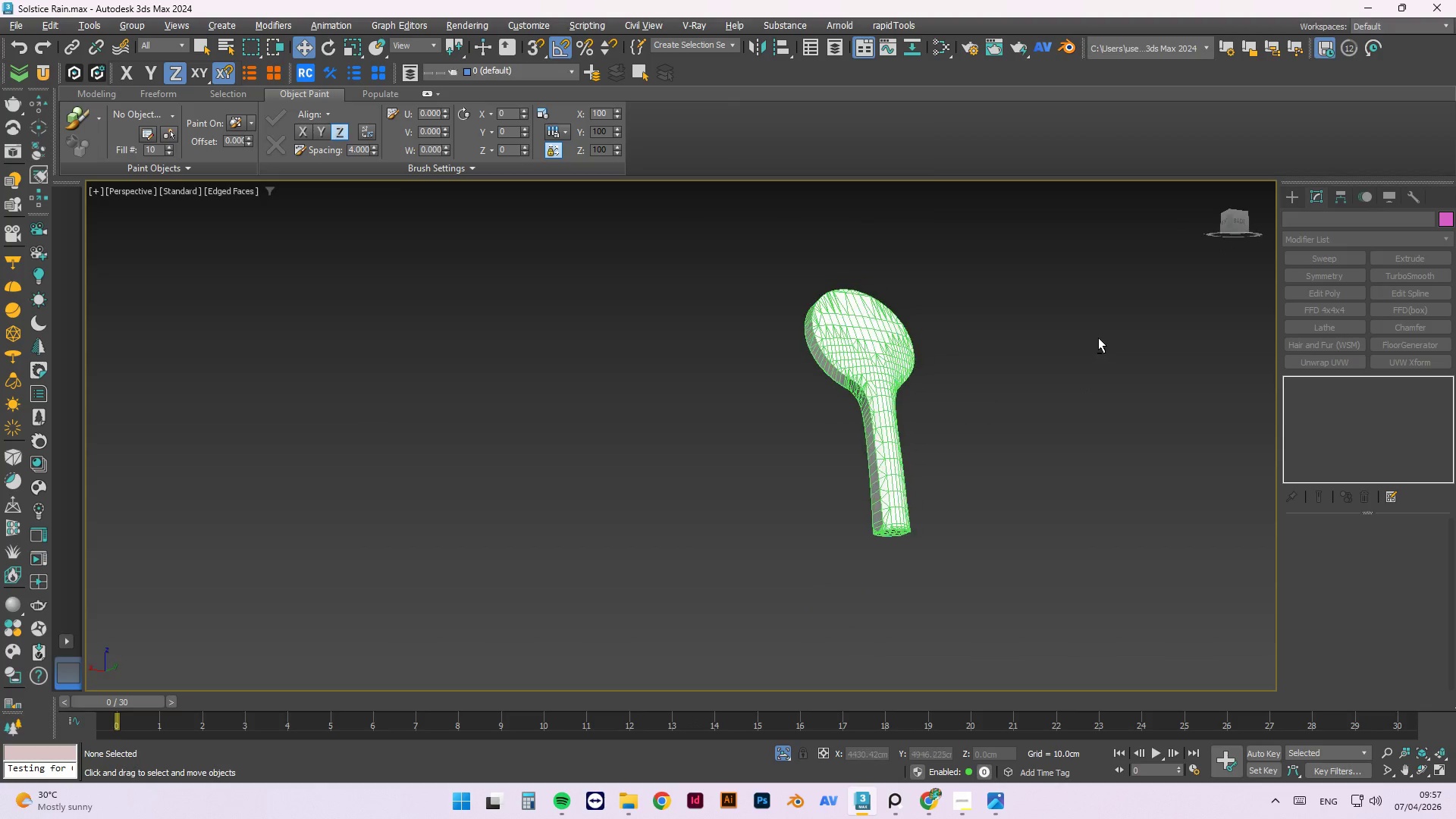 
scroll: coordinate [923, 377], scroll_direction: down, amount: 1.0
 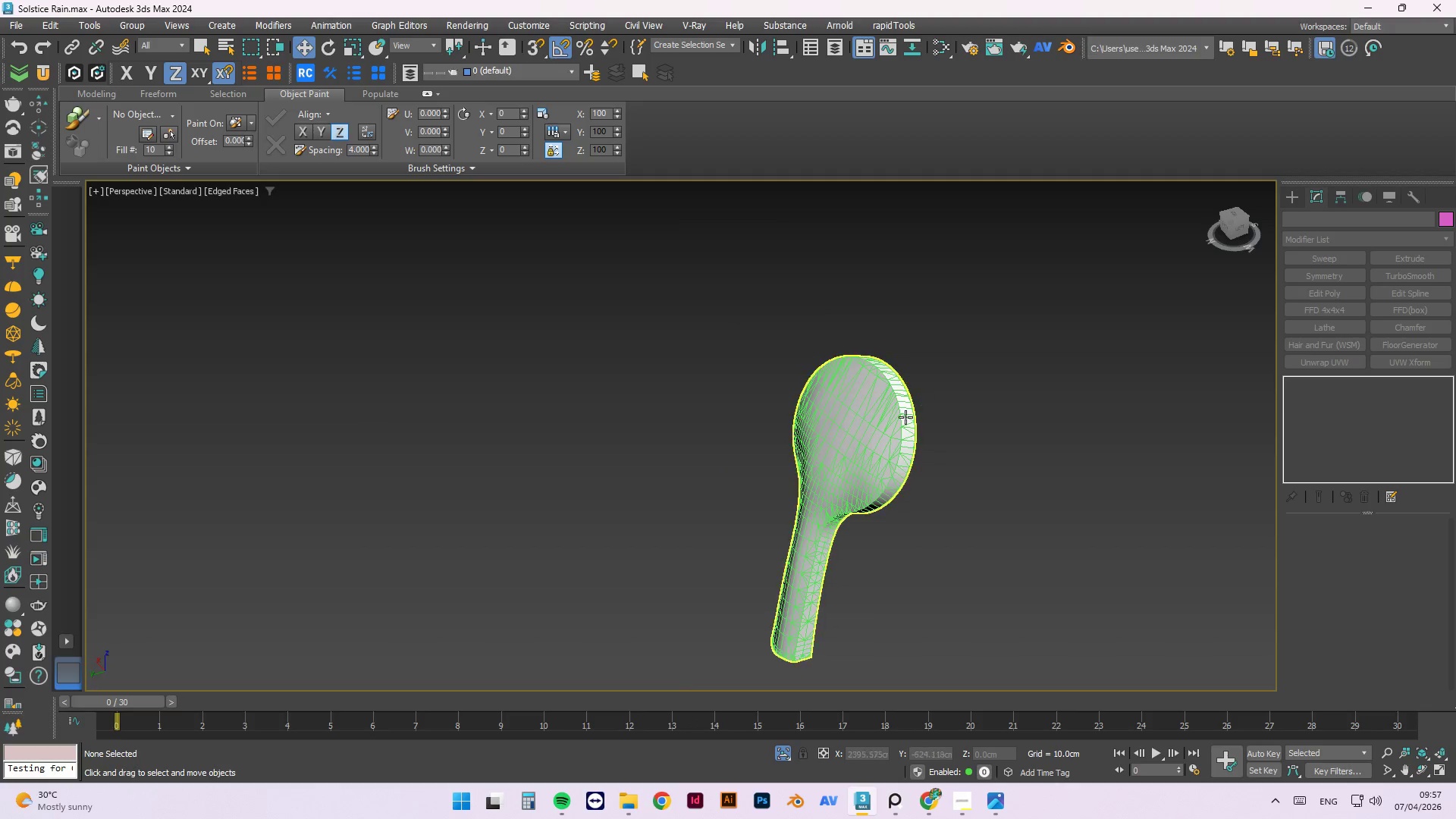 
hold_key(key=AltLeft, duration=0.86)
 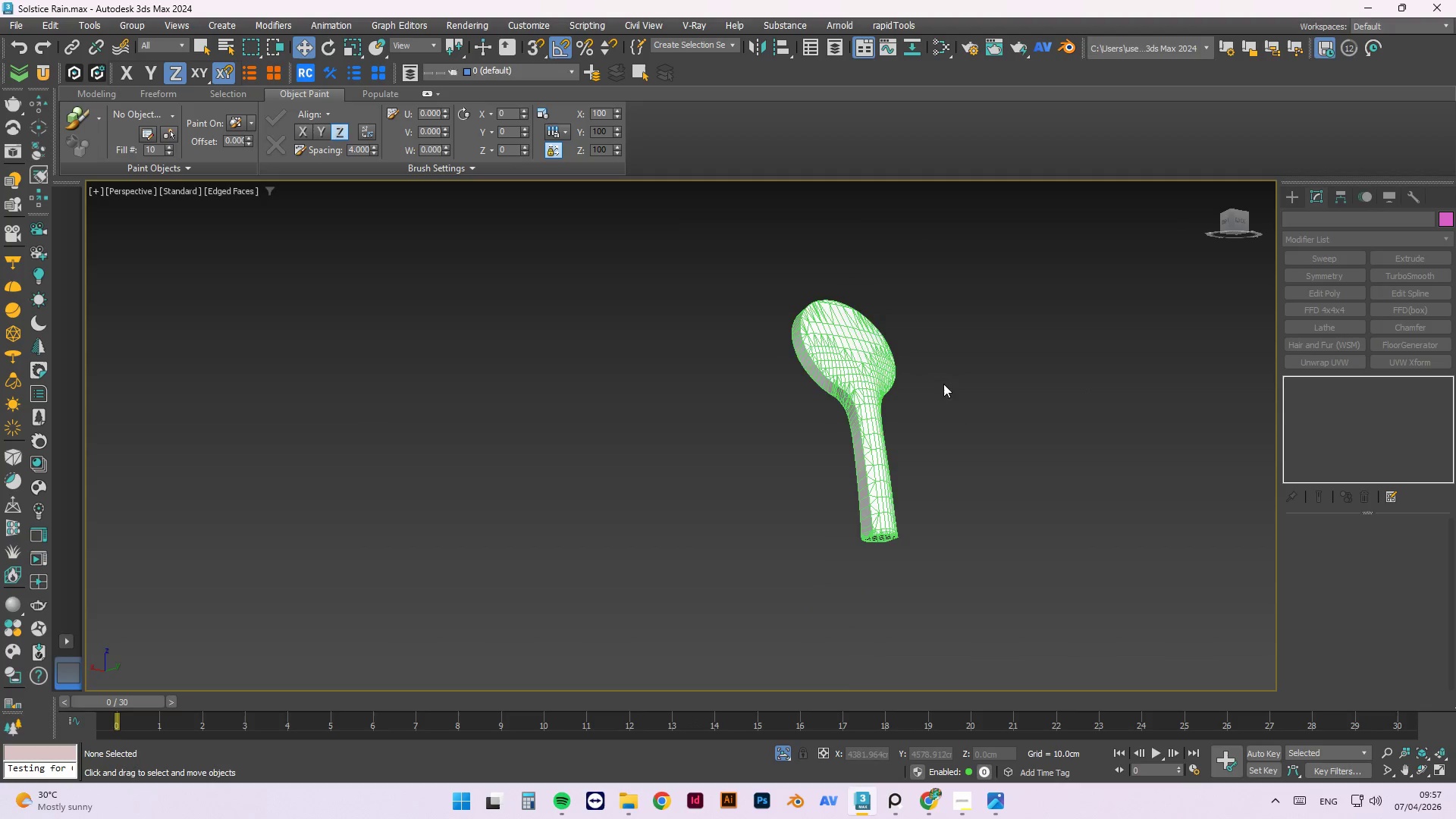 
scroll: coordinate [764, 422], scroll_direction: up, amount: 4.0
 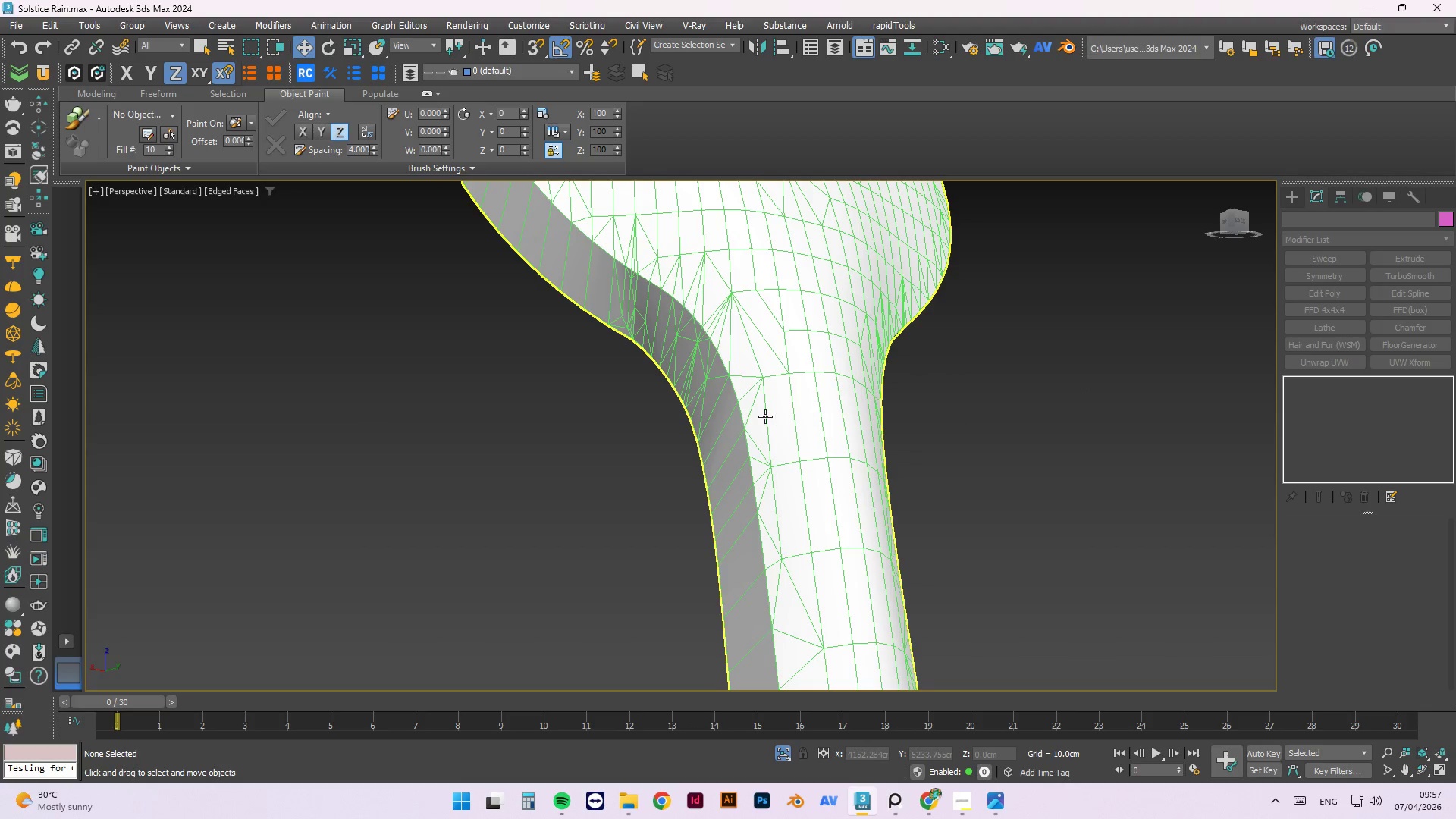 
scroll: coordinate [811, 371], scroll_direction: down, amount: 3.0
 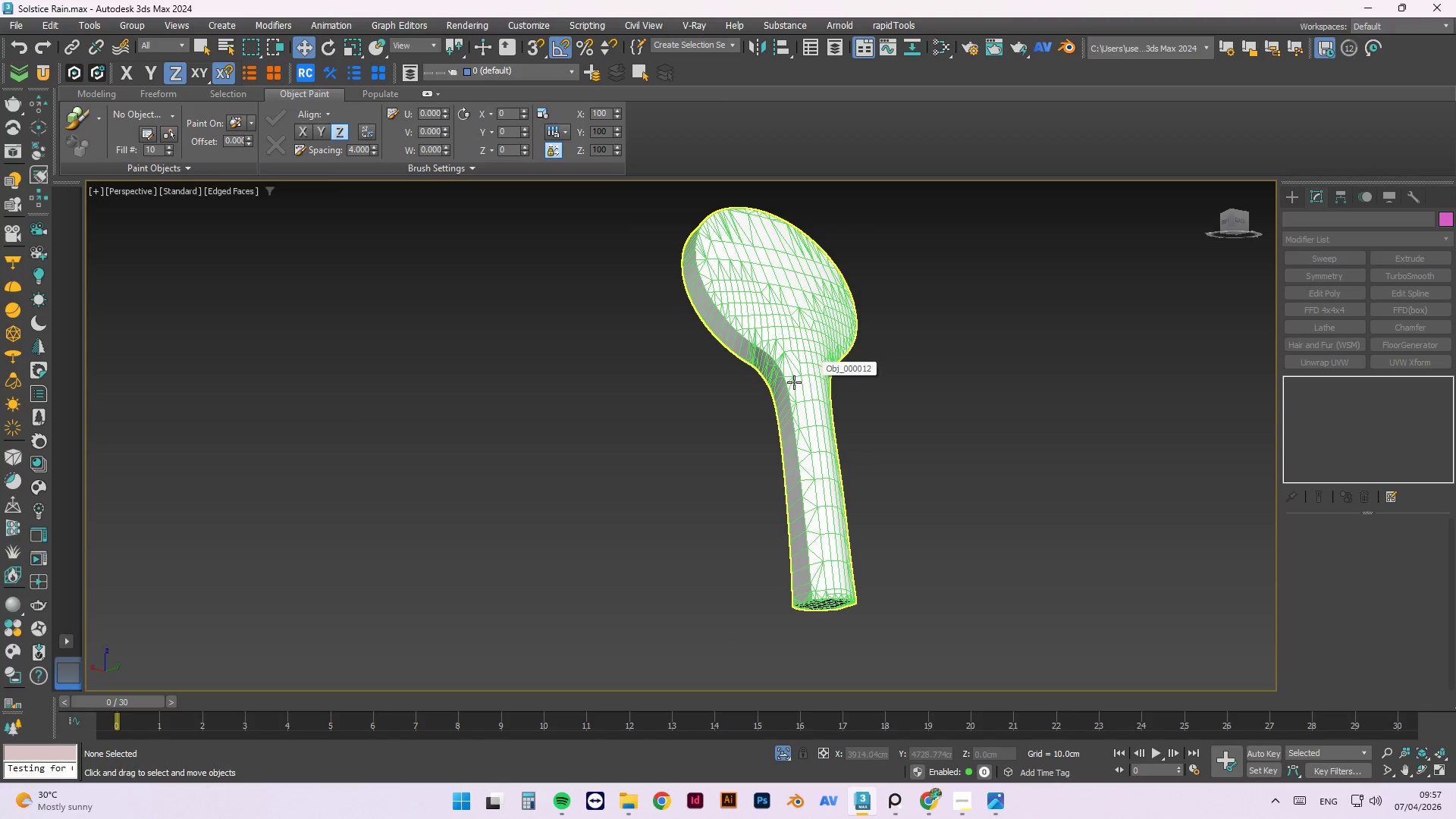 
scroll: coordinate [792, 385], scroll_direction: up, amount: 2.0
 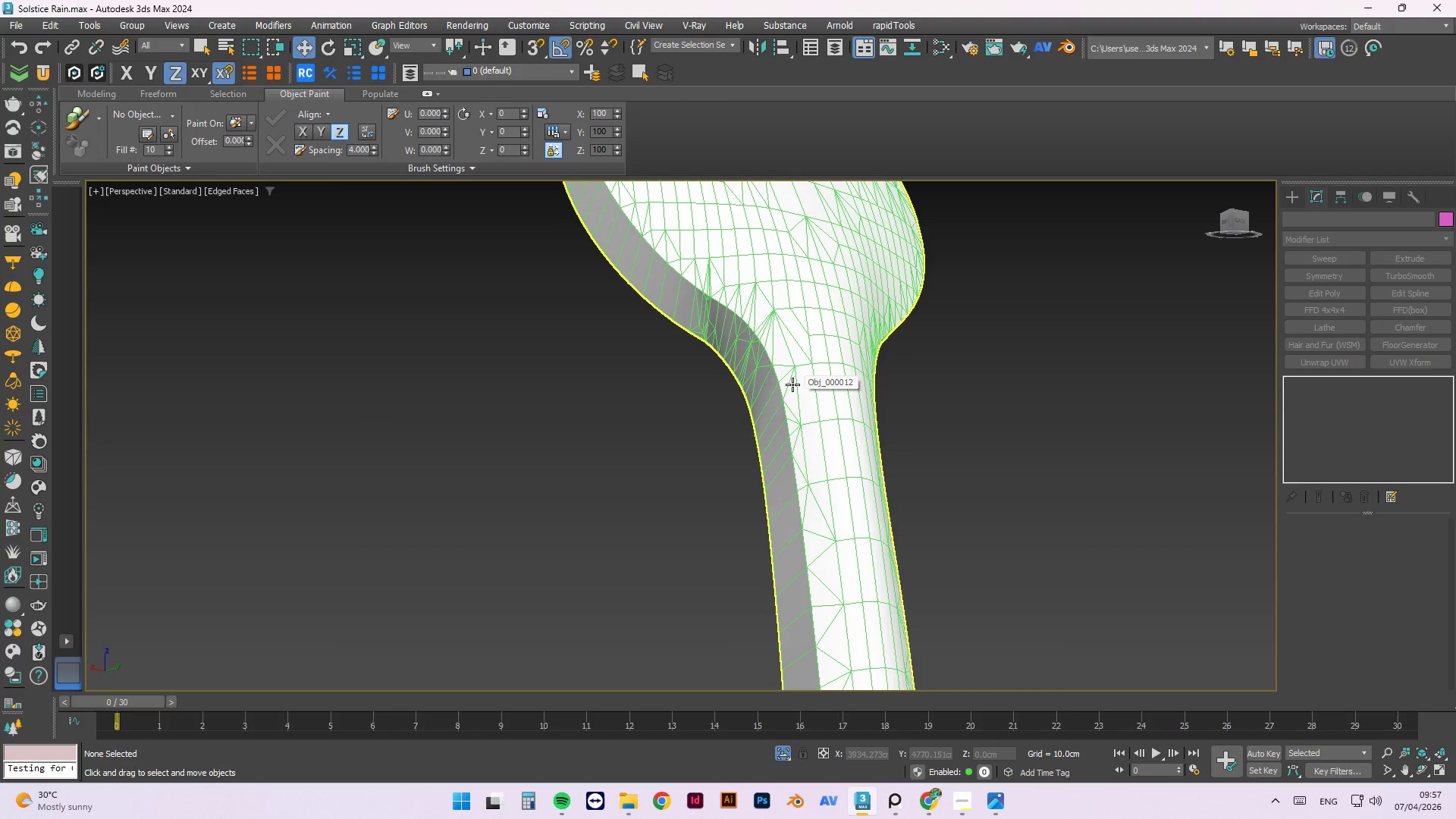 
wait(5.81)
 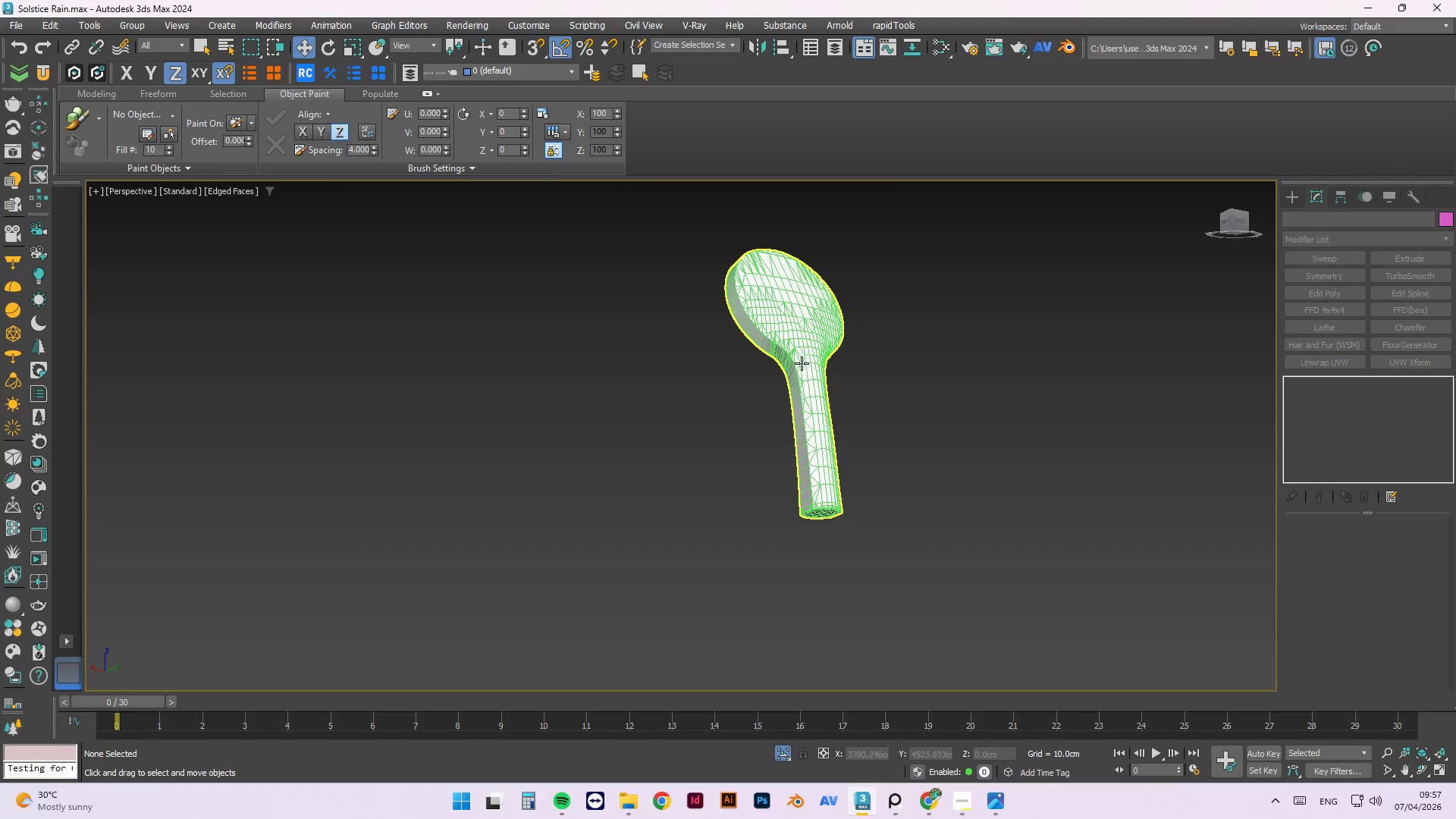 
hold_key(key=AltLeft, duration=1.5)
 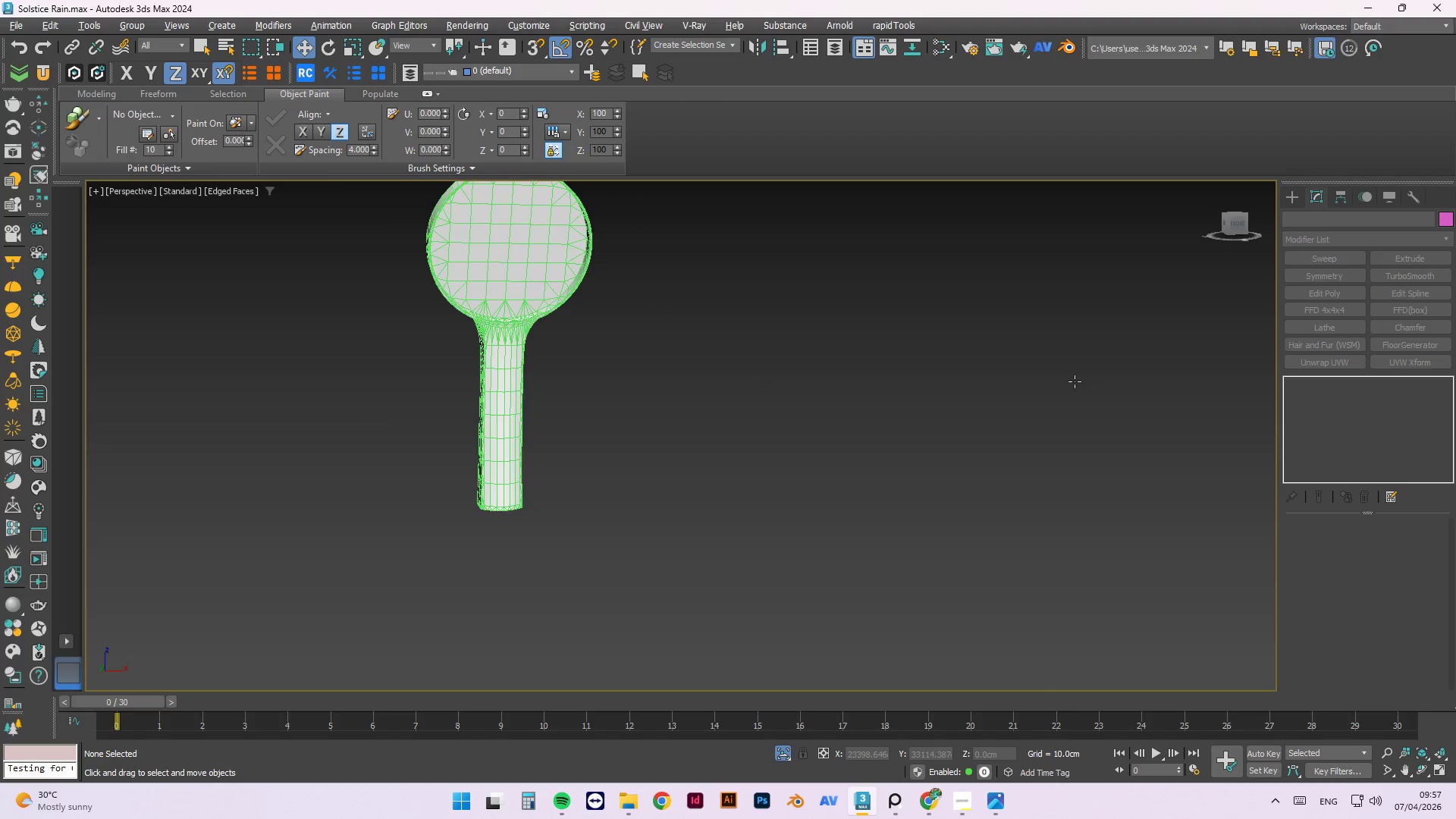 
scroll: coordinate [803, 363], scroll_direction: down, amount: 3.0
 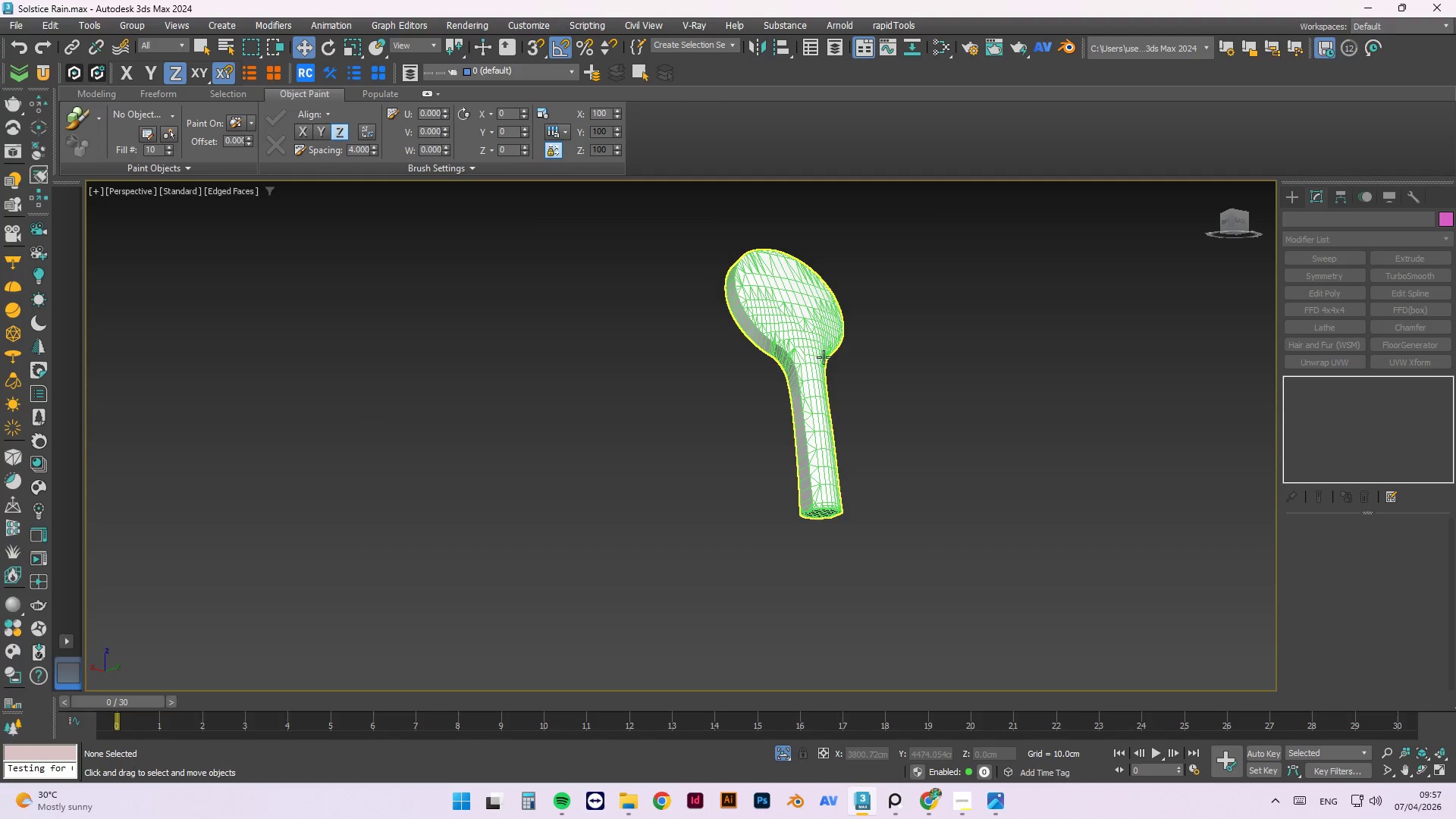 
hold_key(key=AltLeft, duration=1.34)
 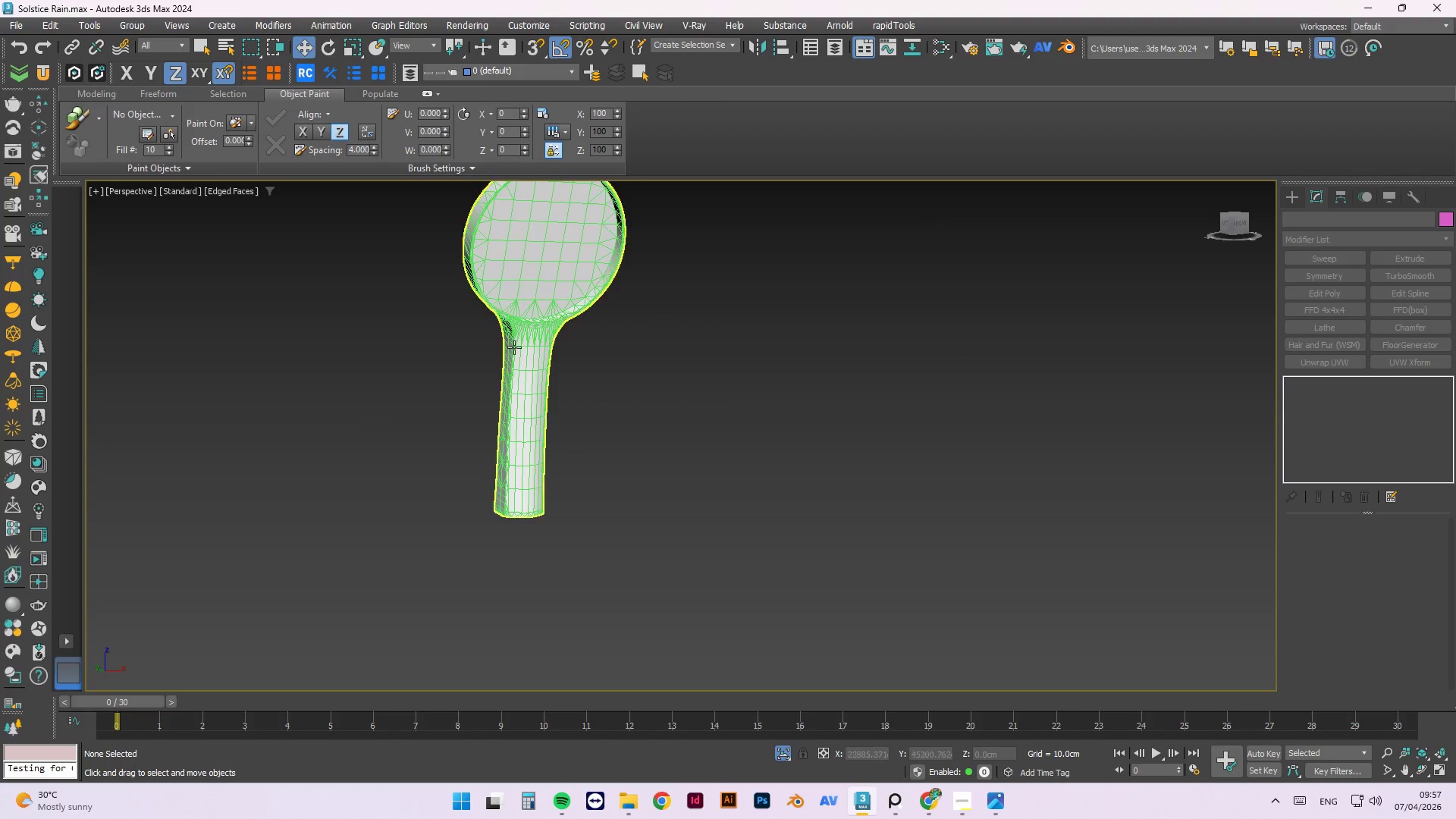 
left_click([554, 301])
 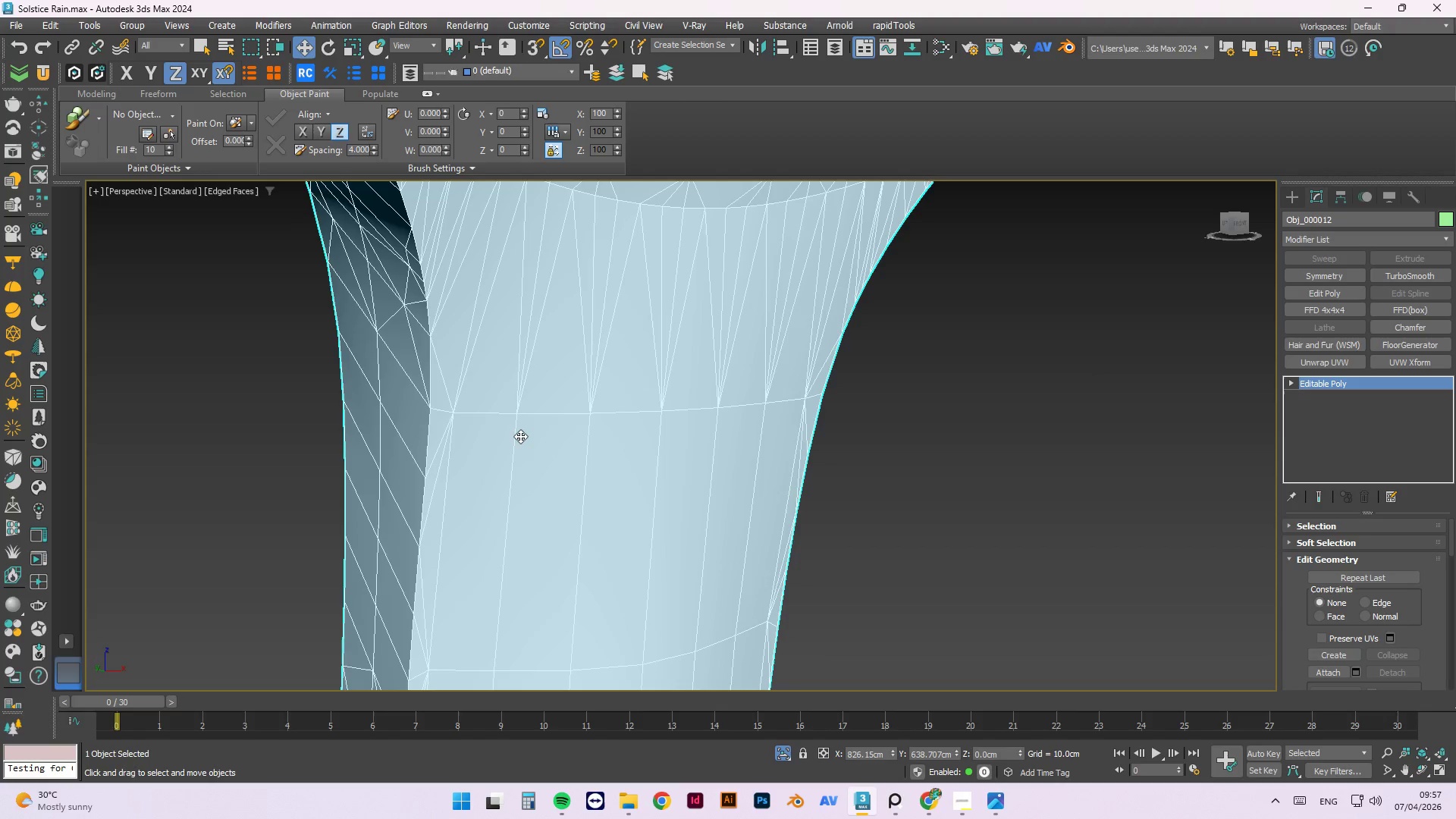 
scroll: coordinate [544, 312], scroll_direction: up, amount: 6.0
 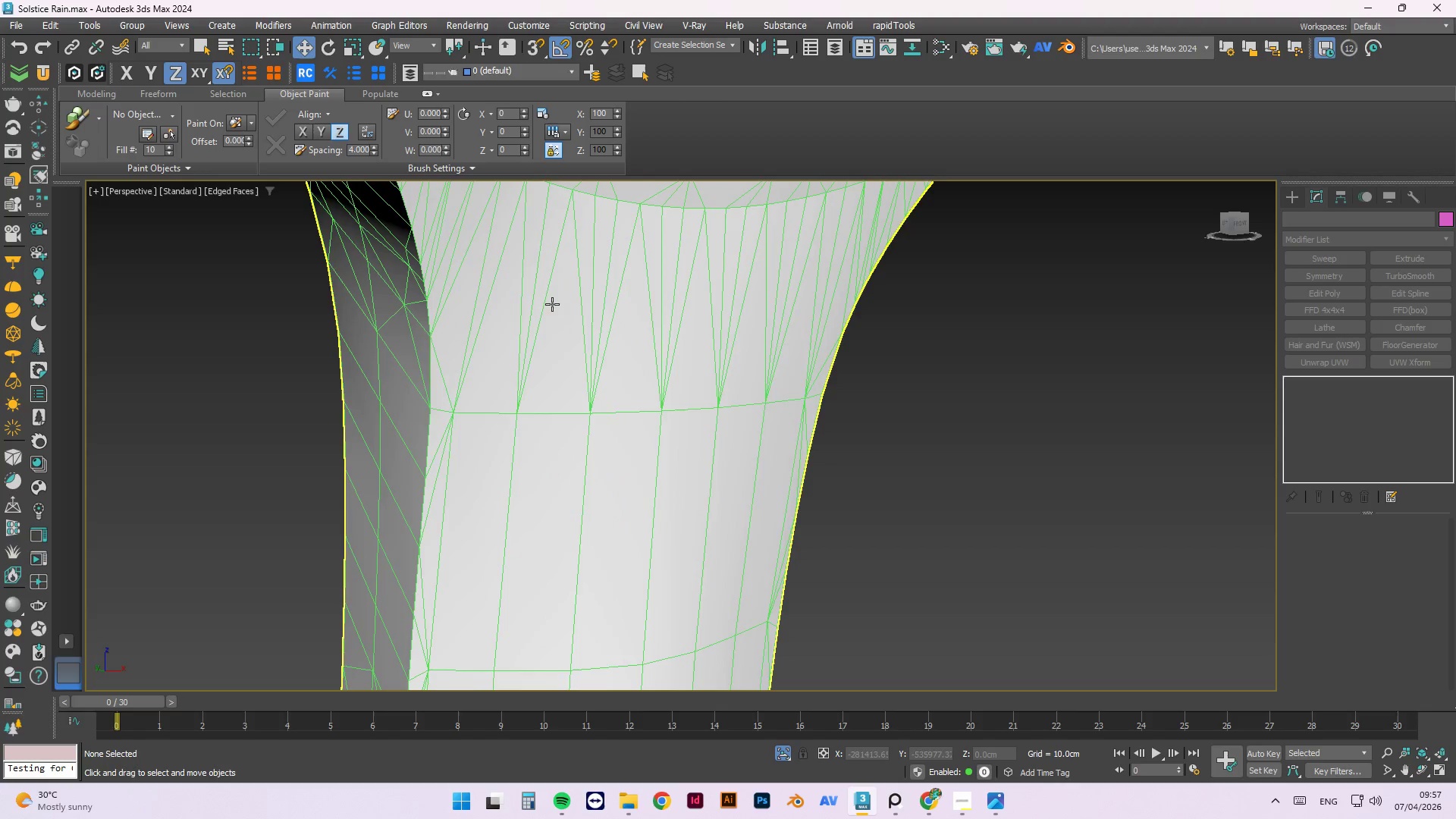 
scroll: coordinate [522, 436], scroll_direction: down, amount: 2.0
 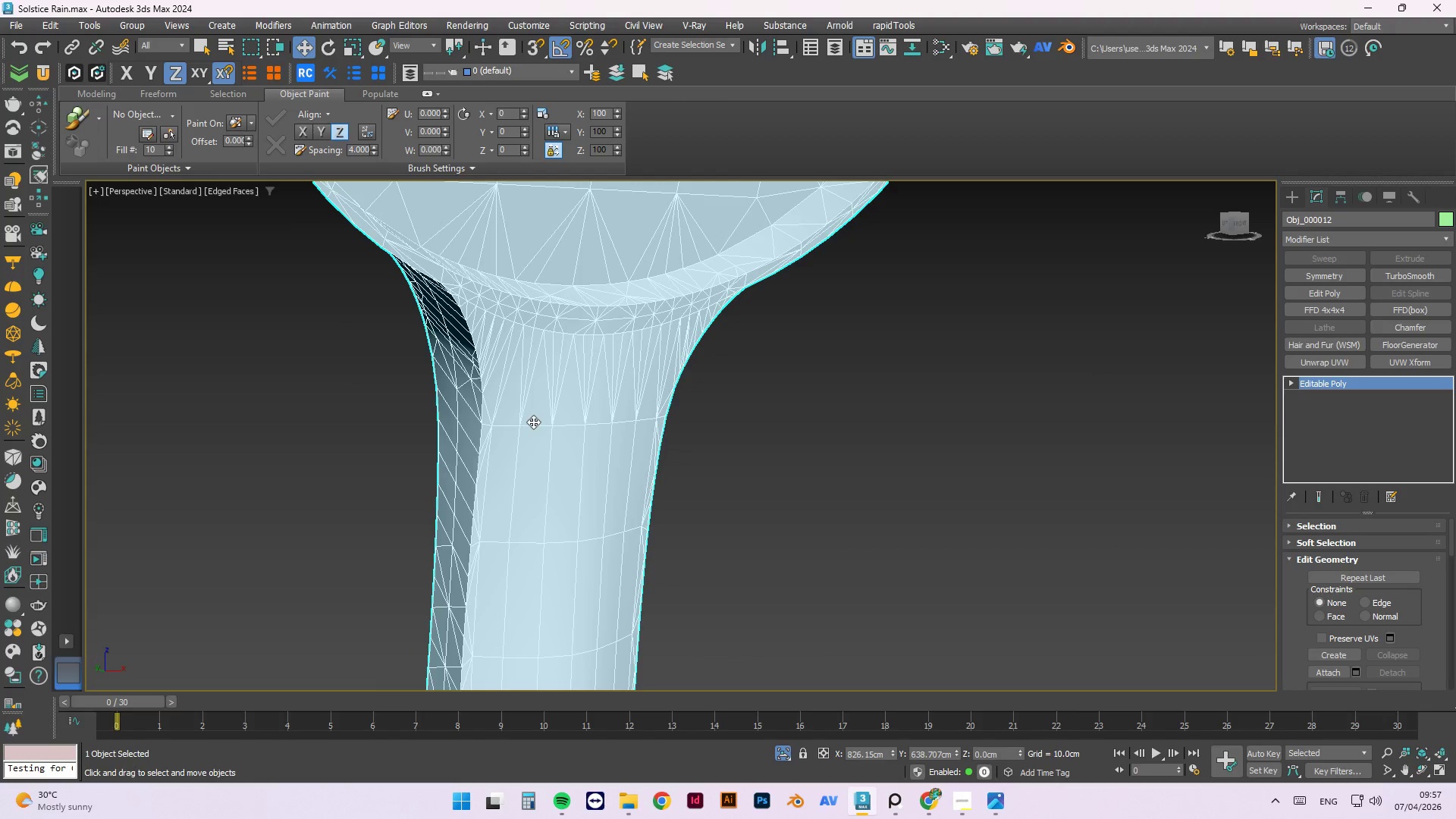 
key(Alt+1)
 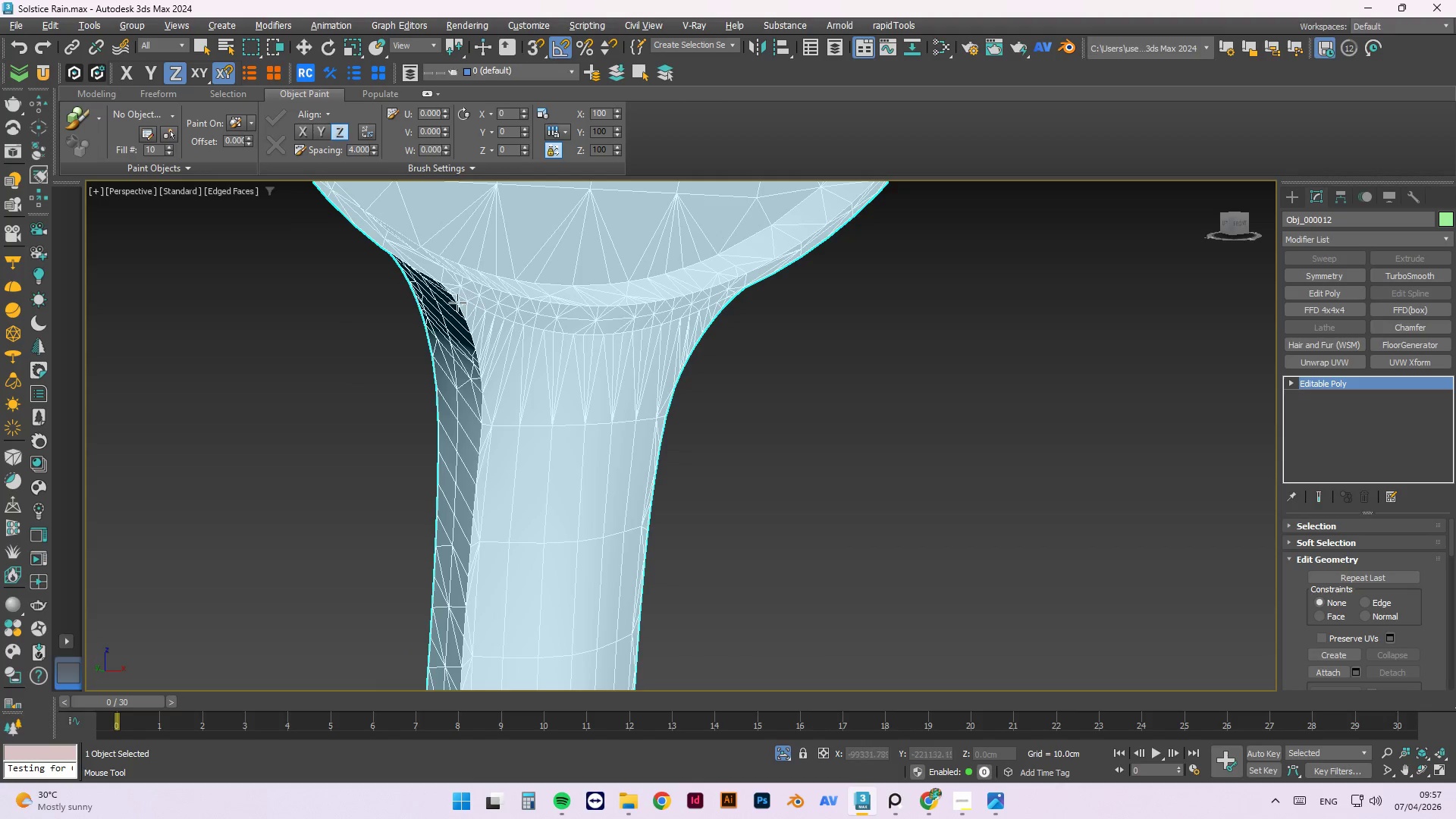 
scroll: coordinate [409, 372], scroll_direction: up, amount: 2.0
 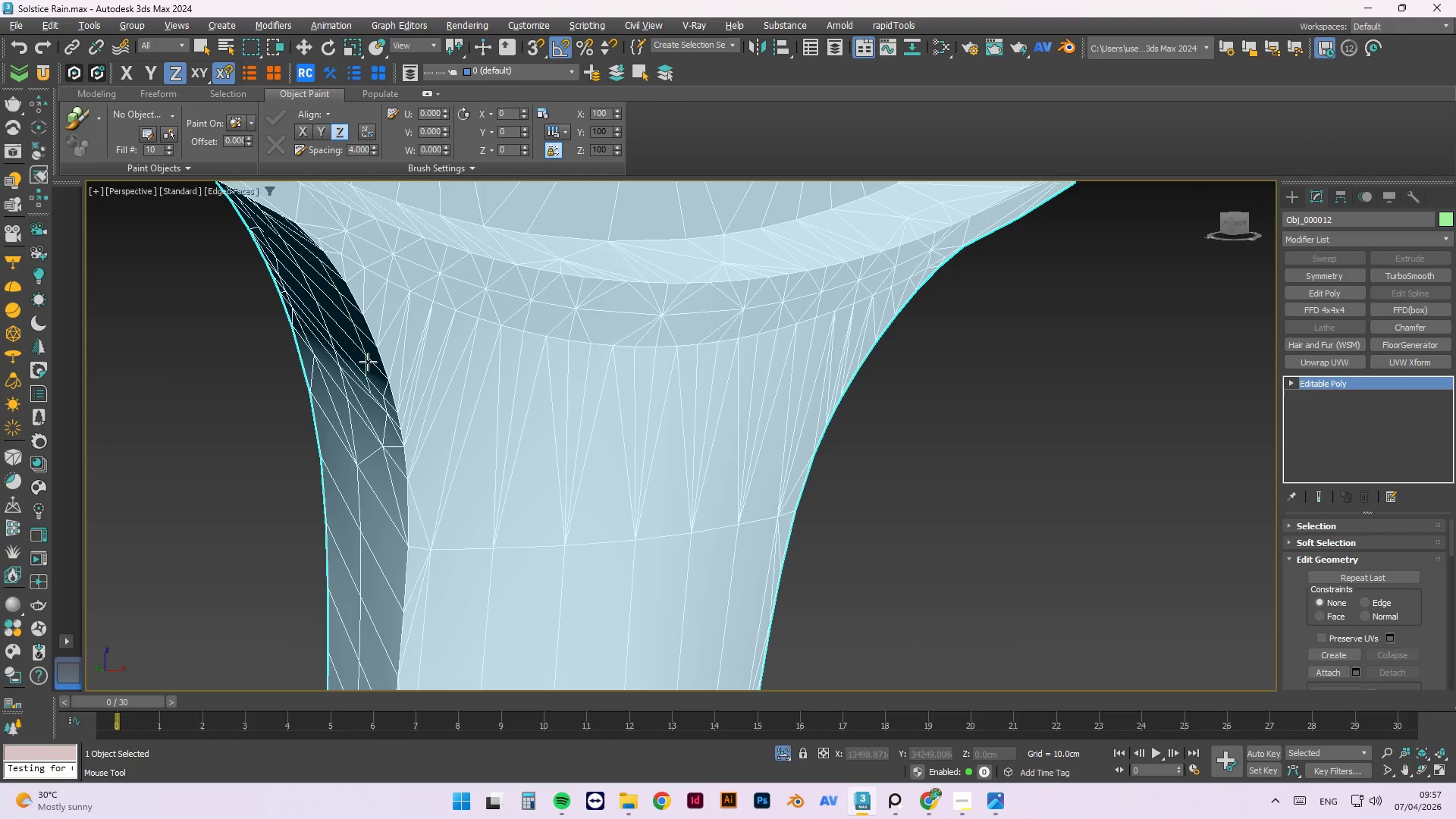 
hold_key(key=AltLeft, duration=0.7)
 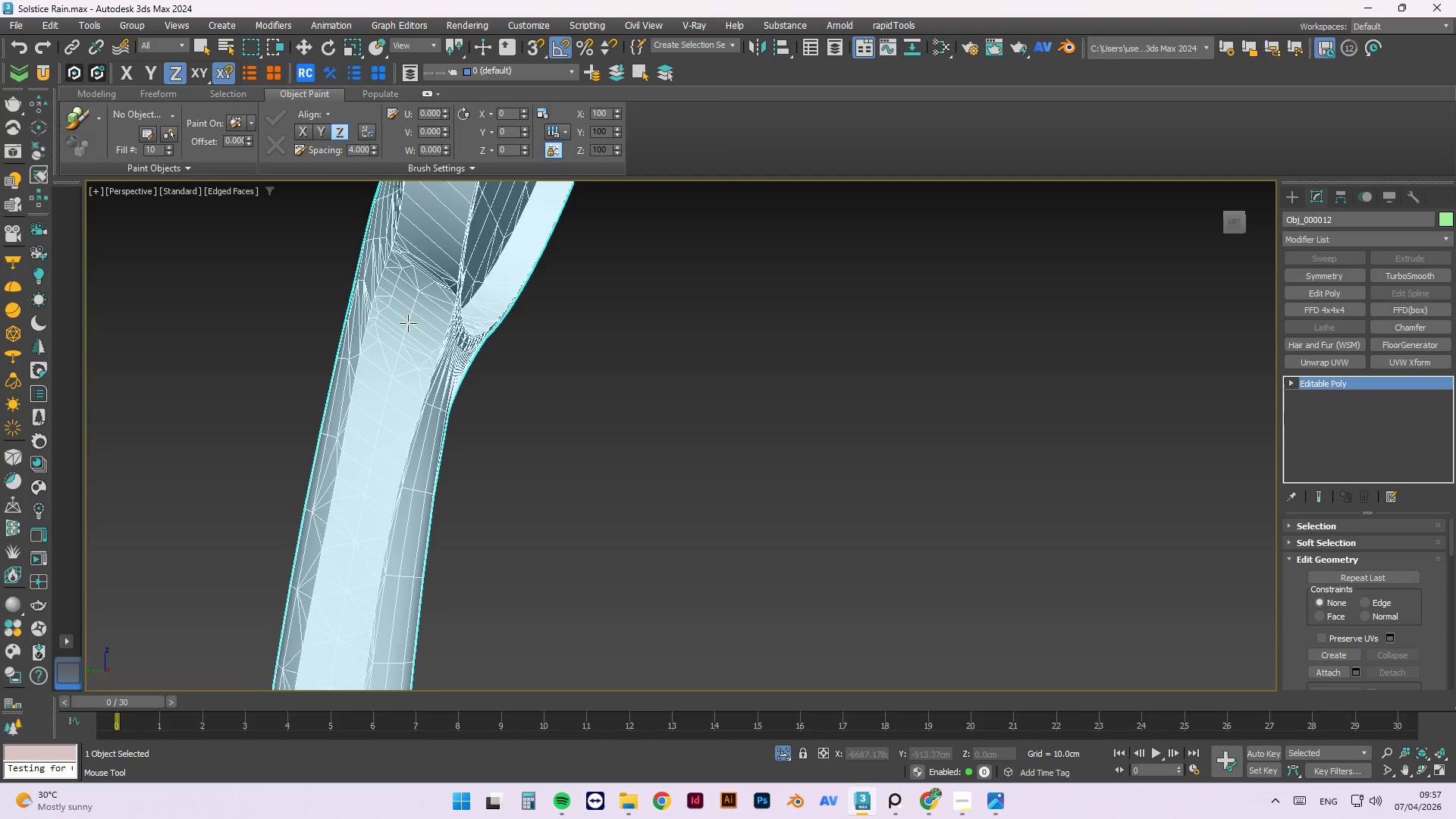 
scroll: coordinate [367, 352], scroll_direction: down, amount: 3.0
 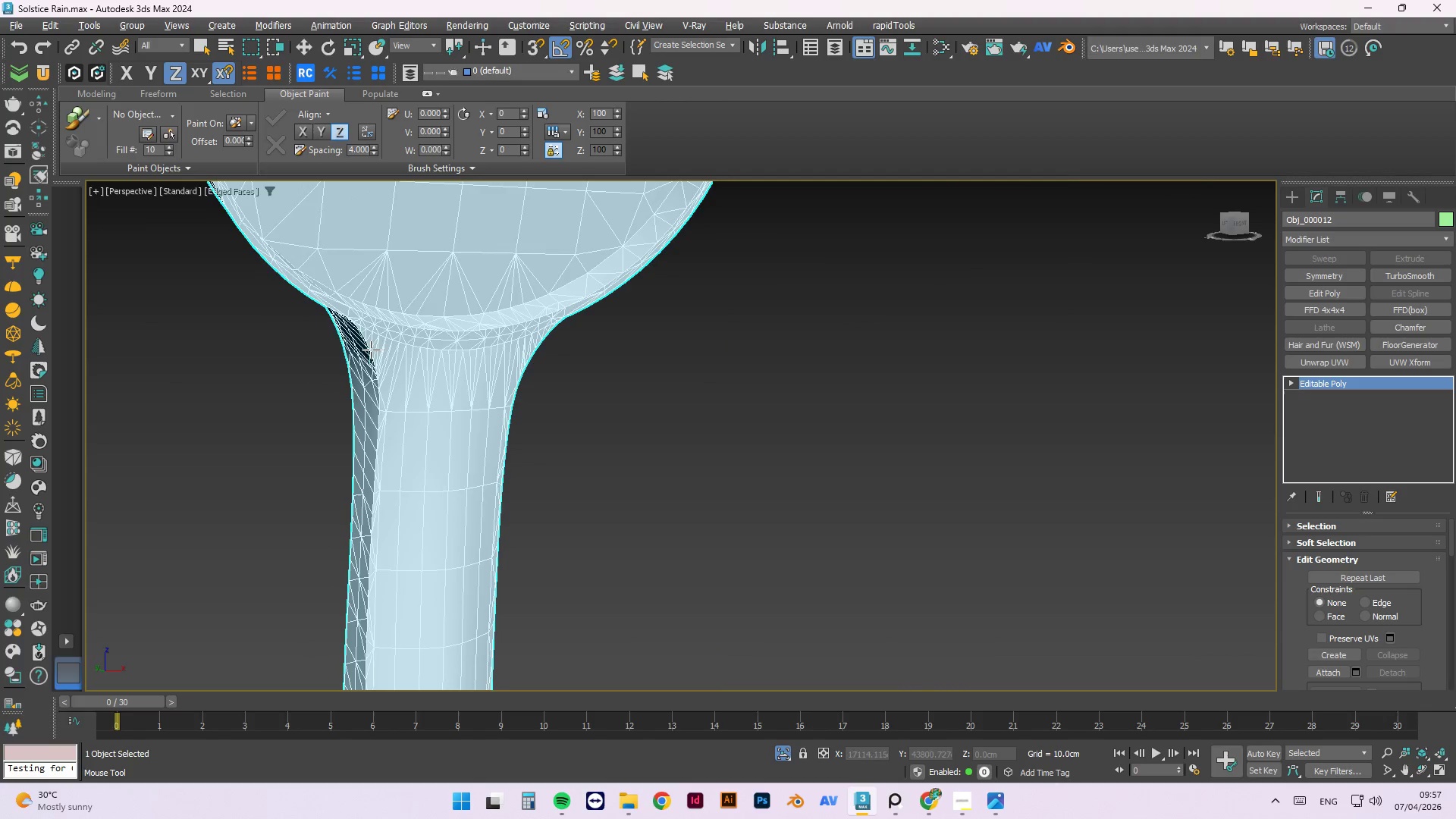 
scroll: coordinate [398, 320], scroll_direction: up, amount: 2.0
 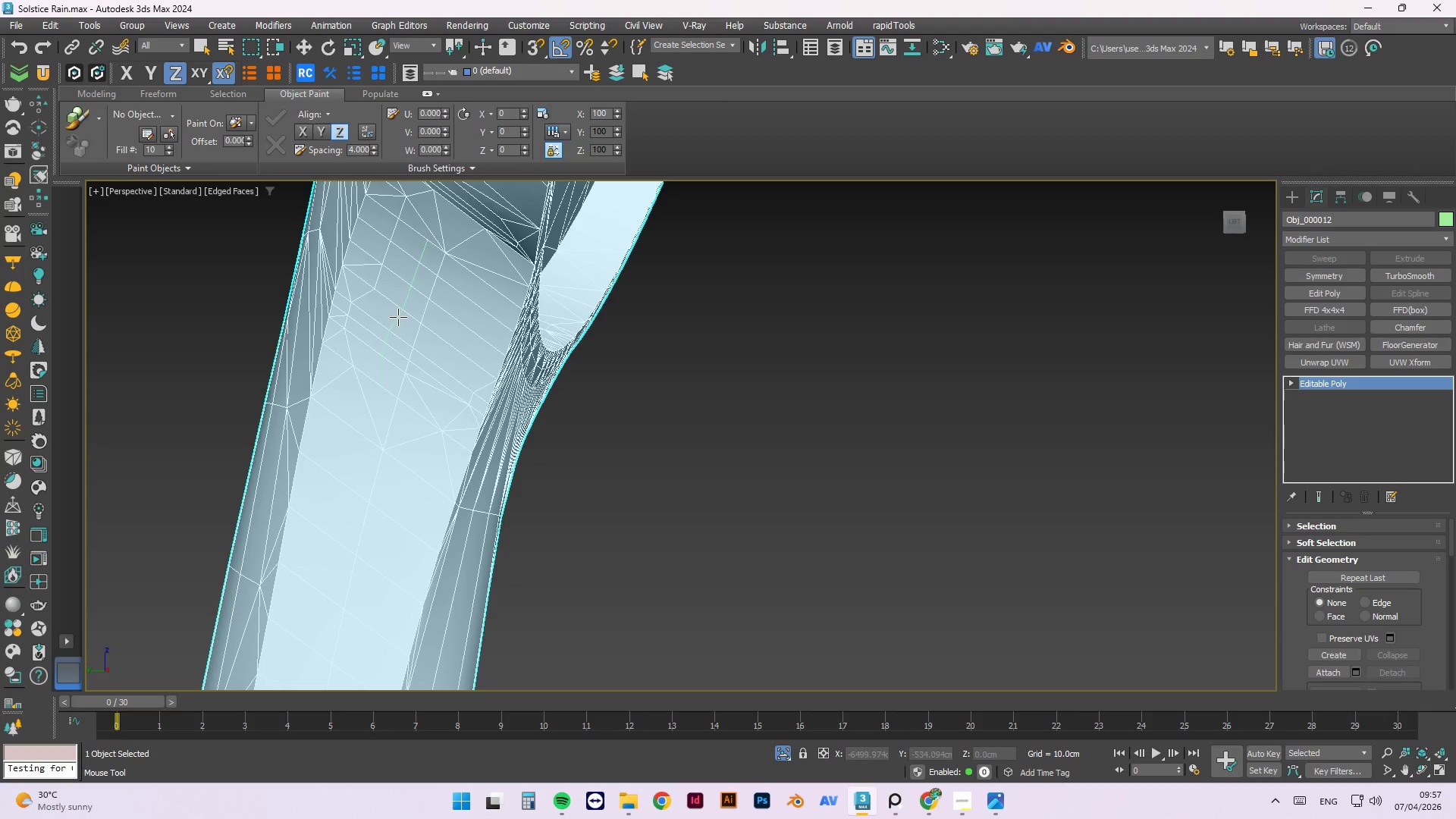 
key(Escape)
 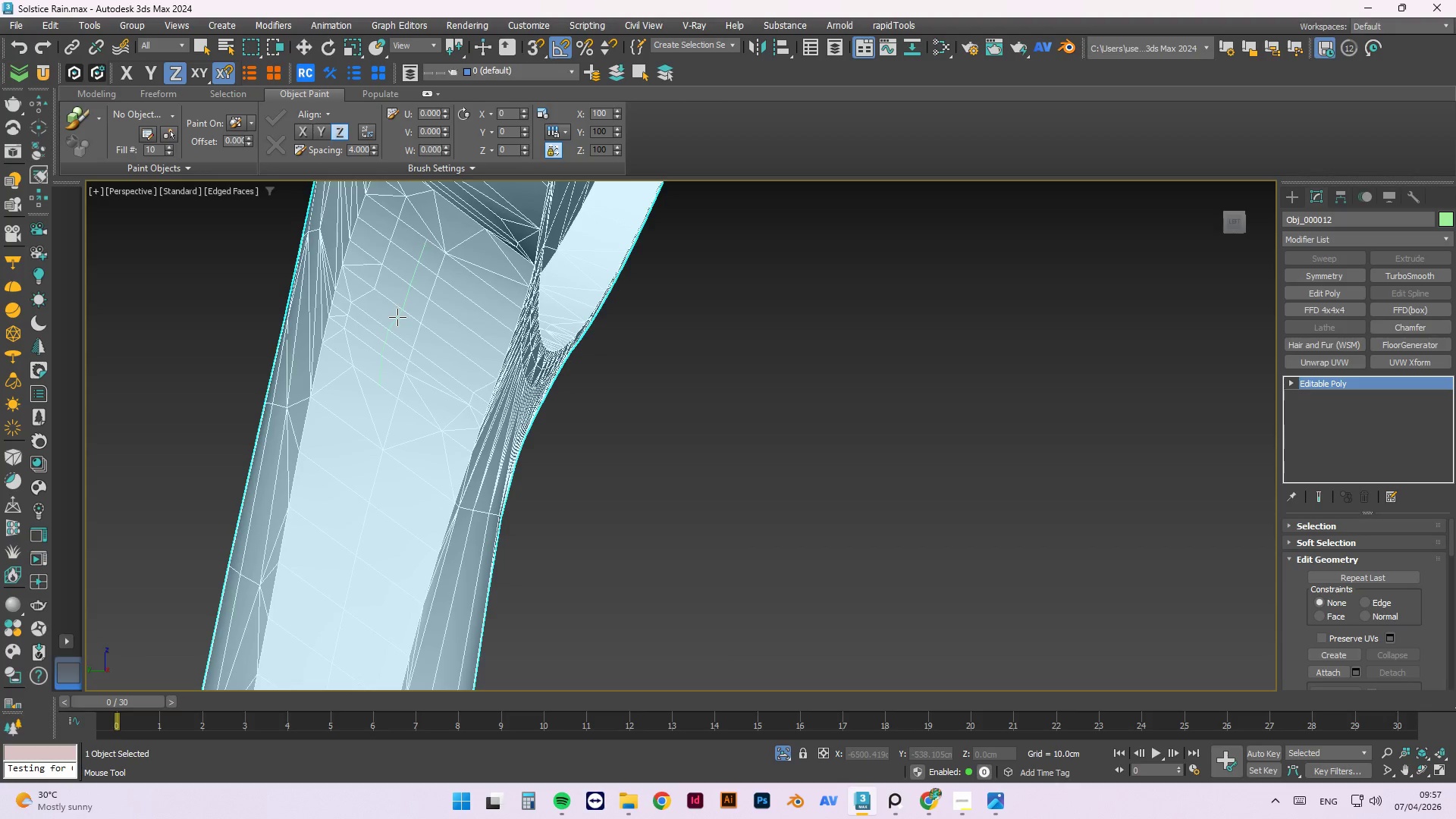 
key(Escape)
 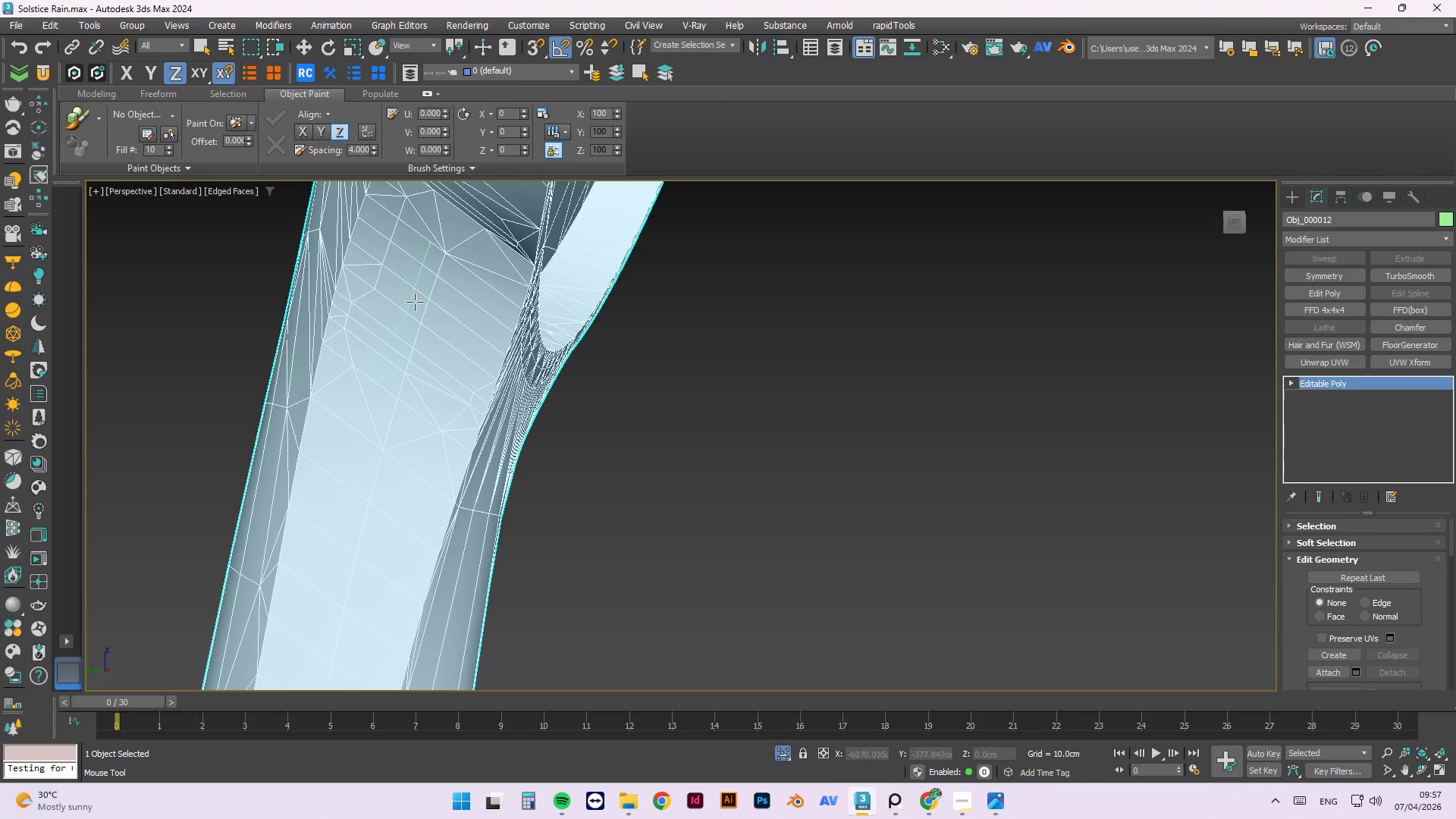 
right_click([415, 302])
 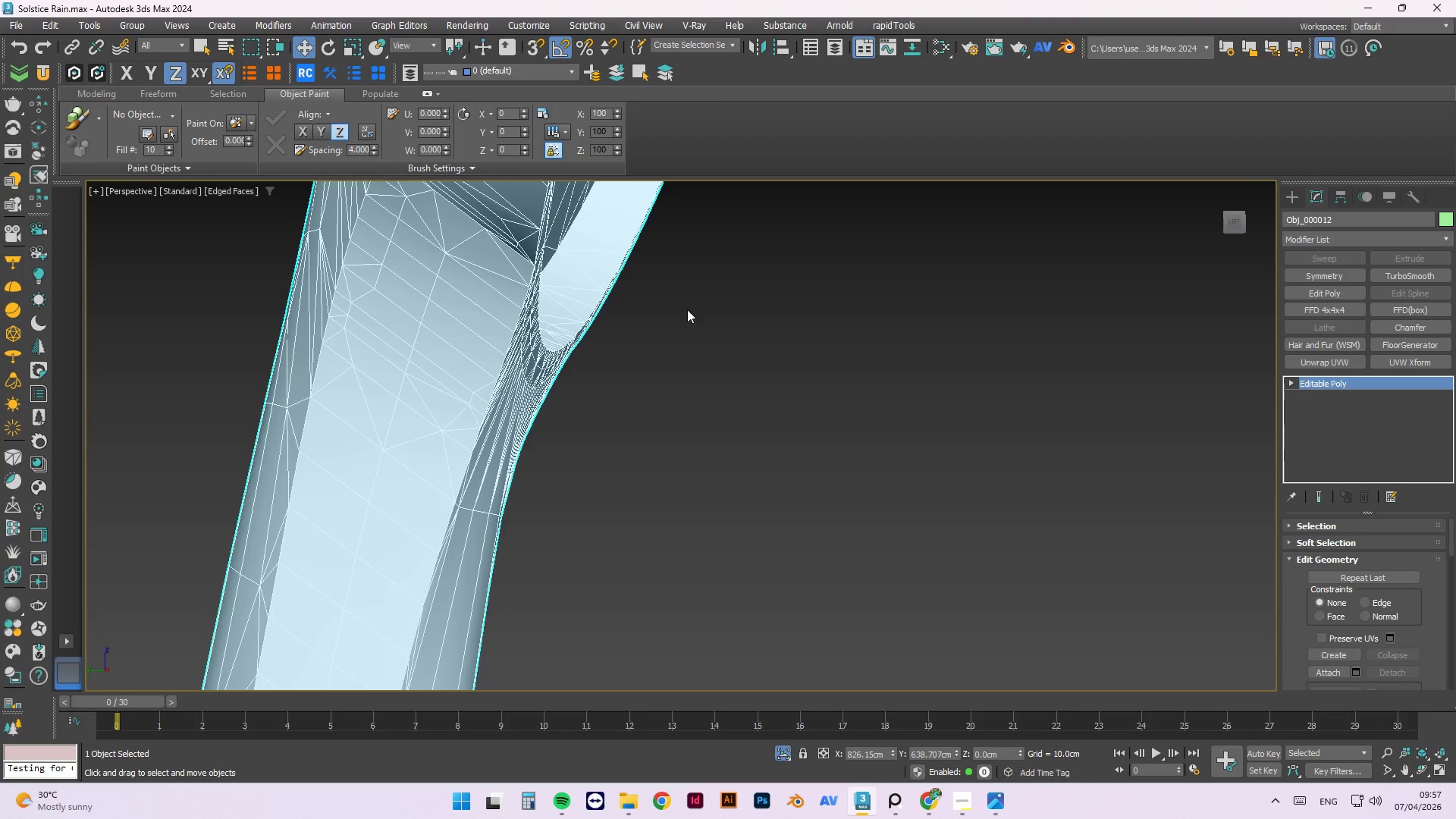 
scroll: coordinate [629, 291], scroll_direction: down, amount: 4.0
 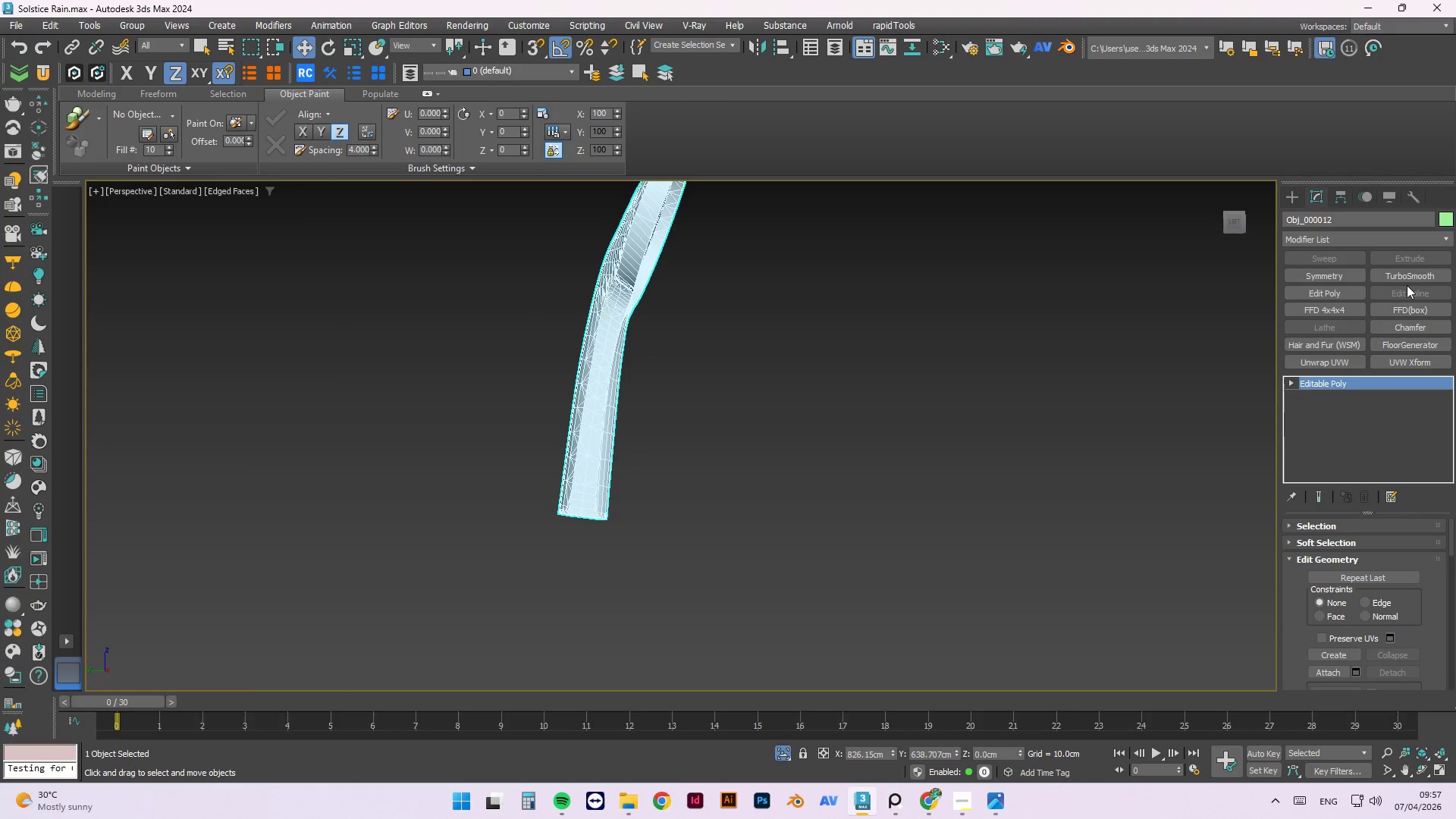 
scroll: coordinate [612, 287], scroll_direction: up, amount: 2.0
 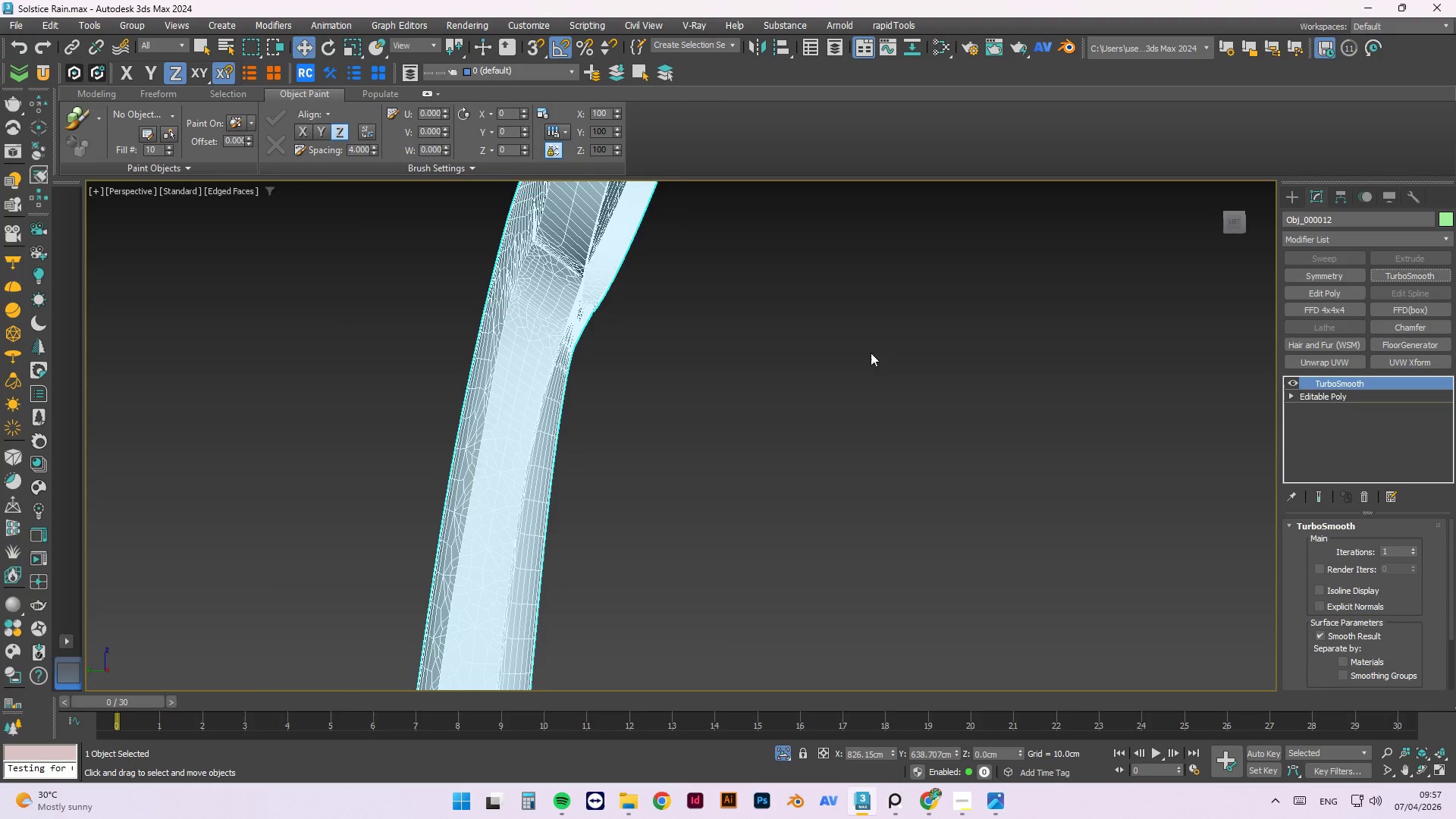 
hold_key(key=AltLeft, duration=0.62)
 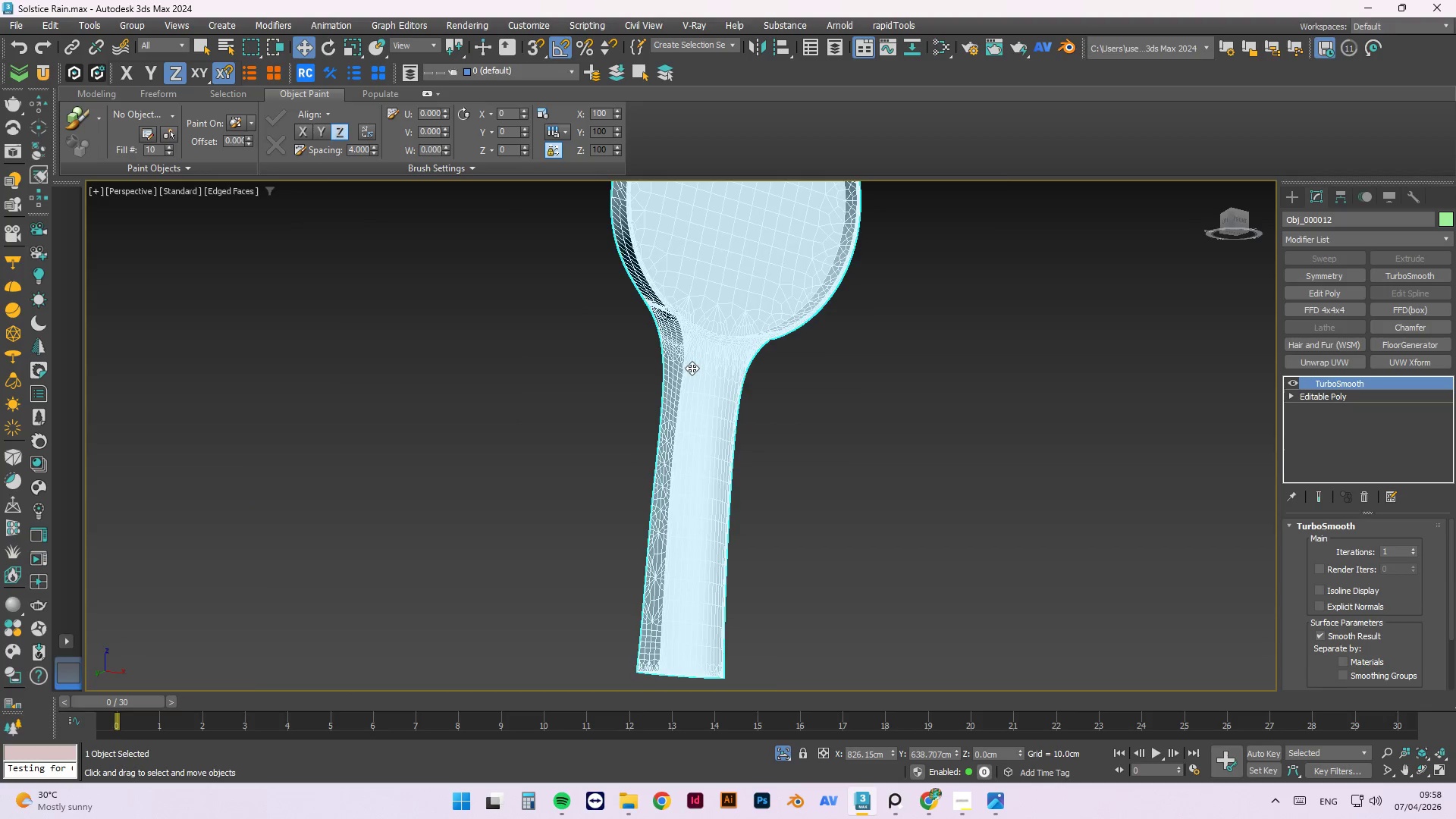 
scroll: coordinate [959, 380], scroll_direction: down, amount: 1.0
 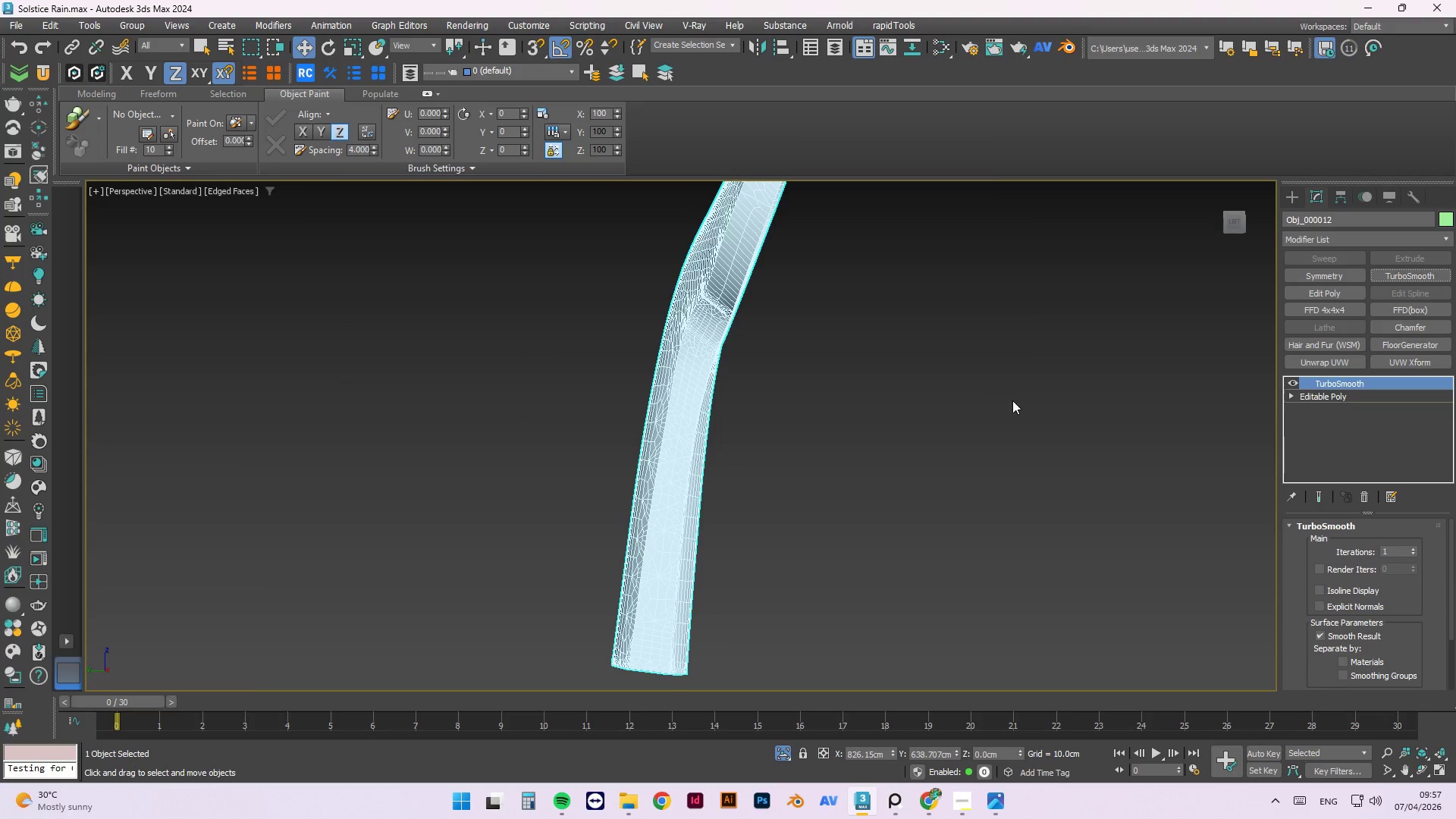 
scroll: coordinate [769, 287], scroll_direction: up, amount: 6.0
 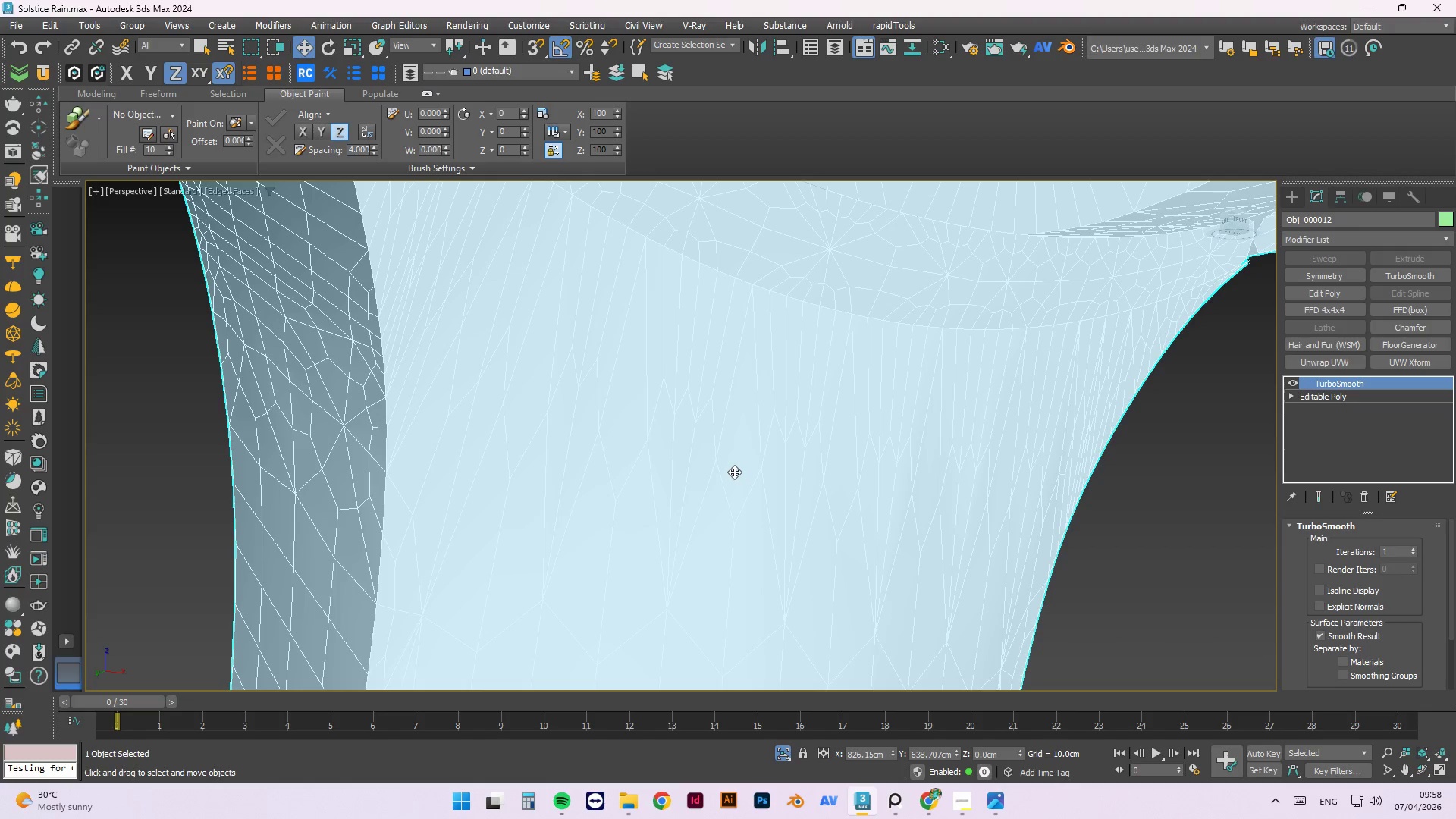 
scroll: coordinate [532, 515], scroll_direction: down, amount: 6.0
 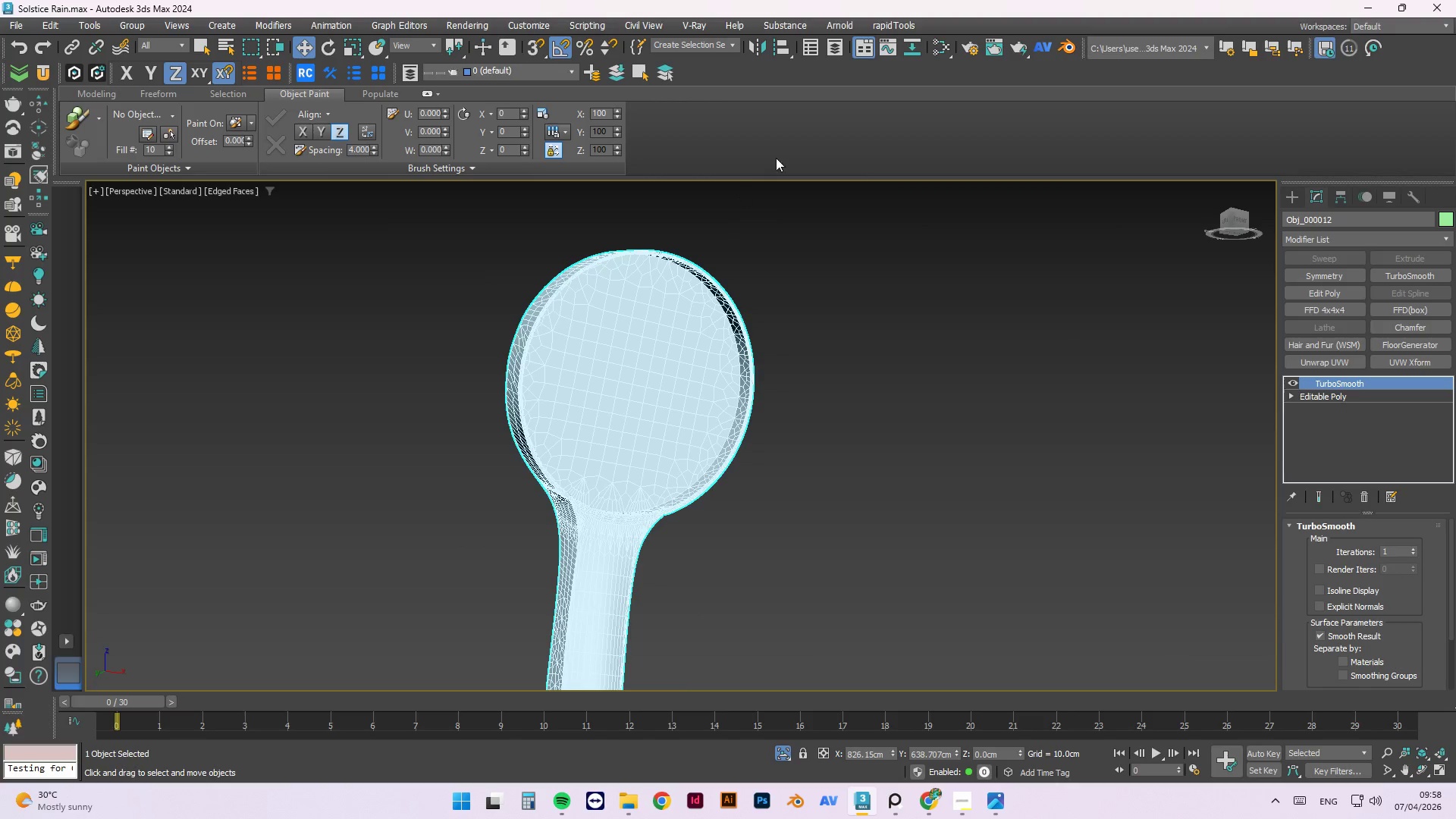 
scroll: coordinate [519, 375], scroll_direction: up, amount: 6.0
 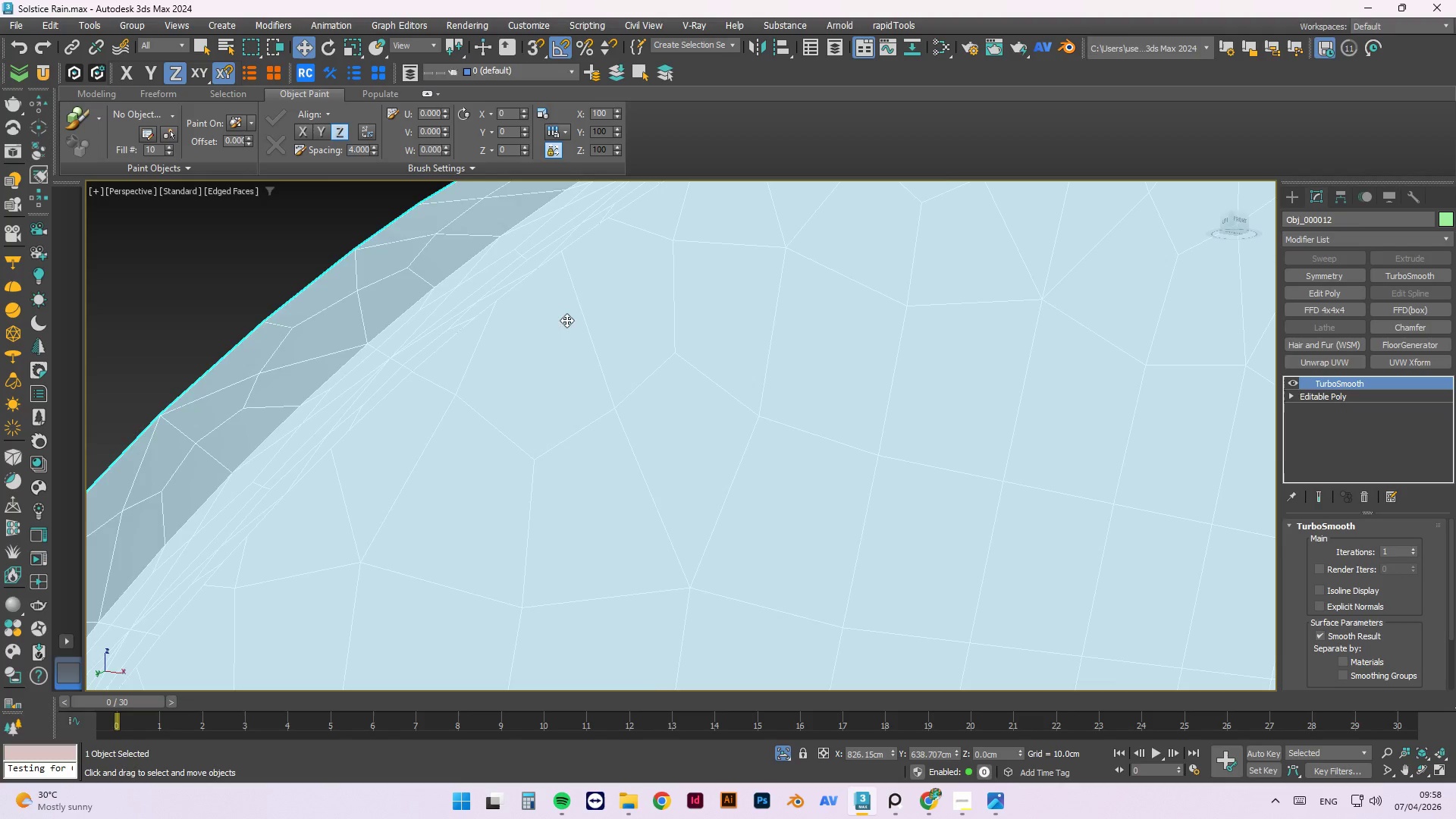 
scroll: coordinate [597, 301], scroll_direction: down, amount: 7.0
 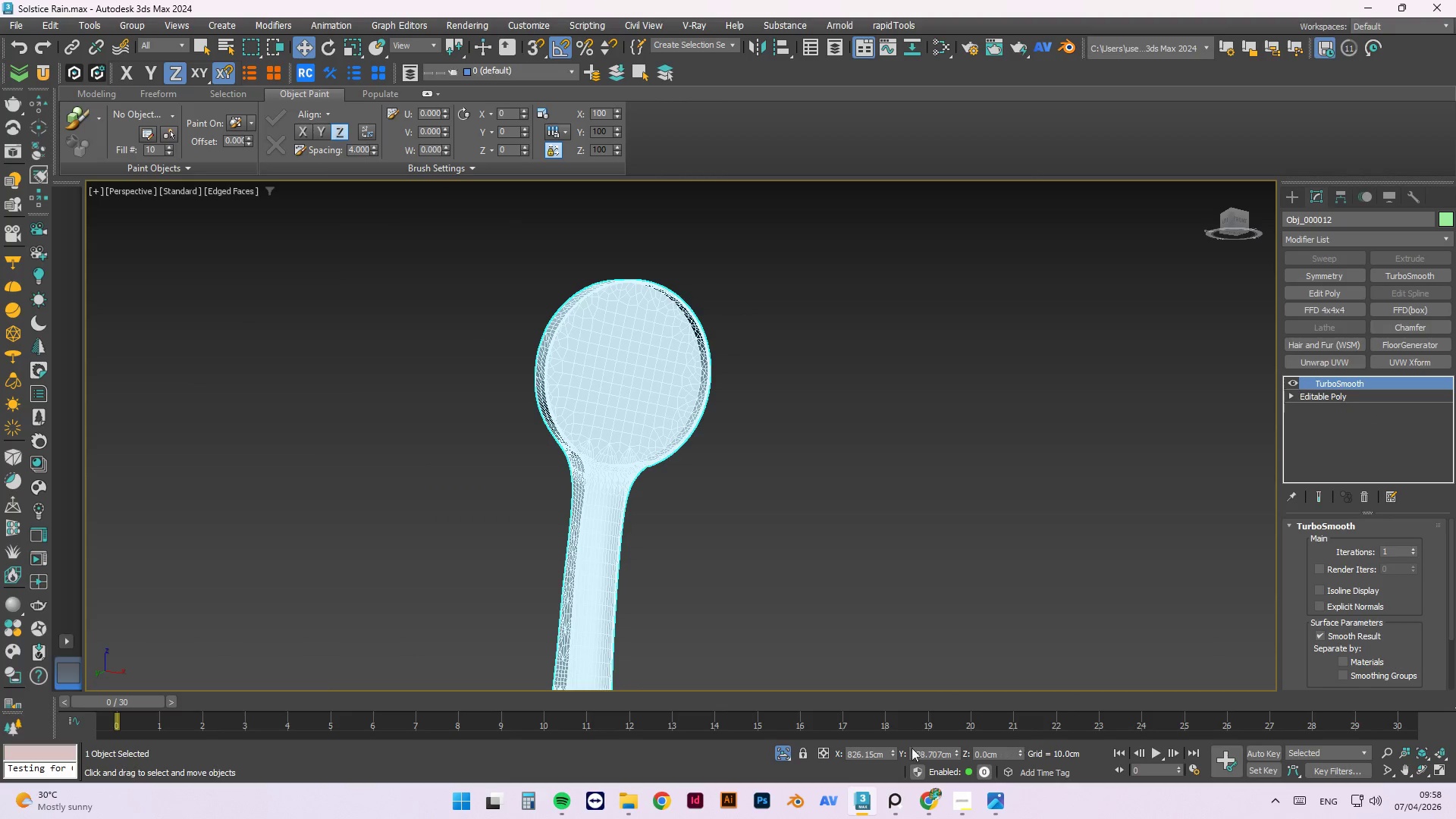 
left_click([782, 747])
 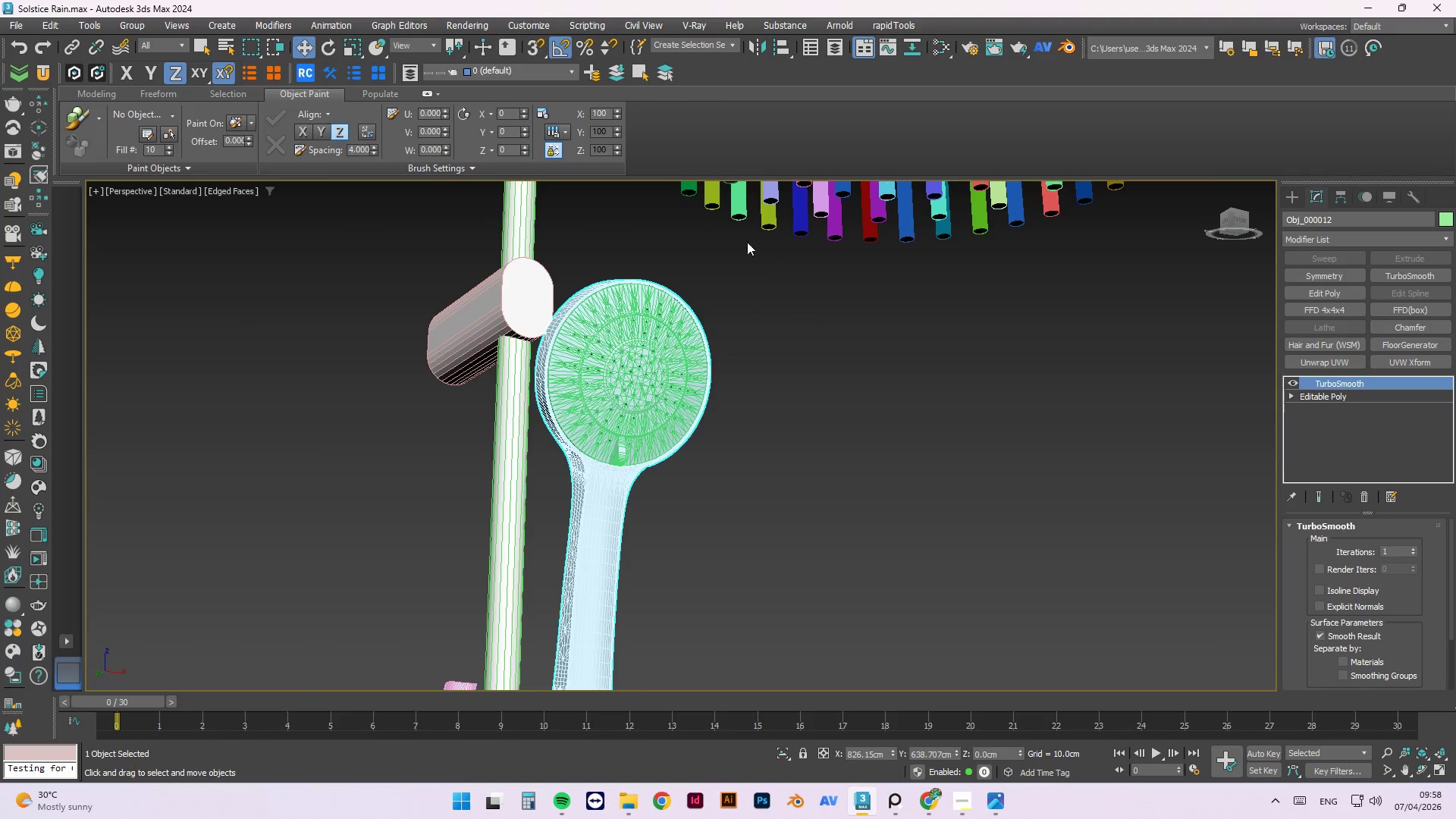 
scroll: coordinate [578, 375], scroll_direction: up, amount: 7.0
 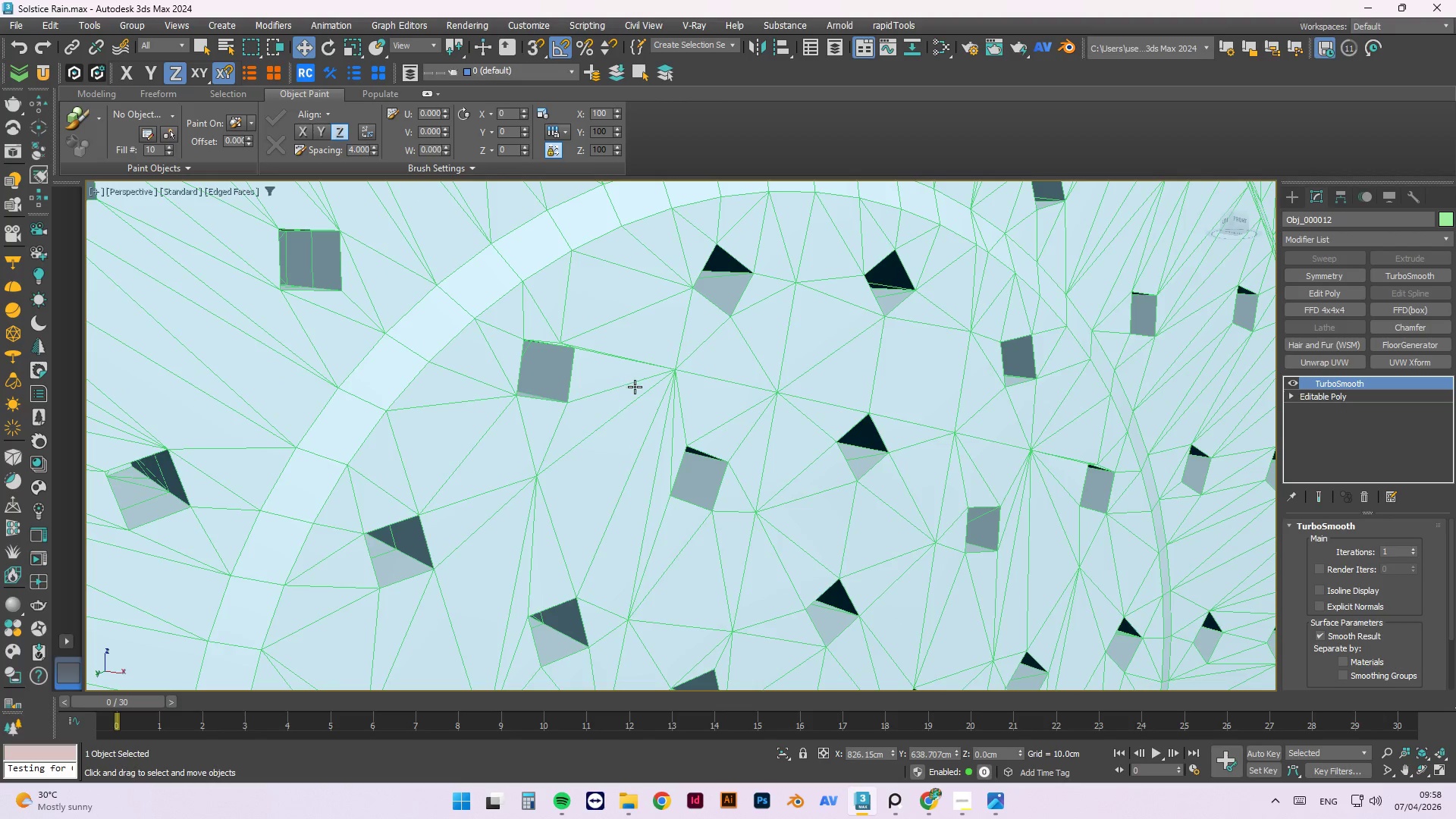 
left_click([635, 386])
 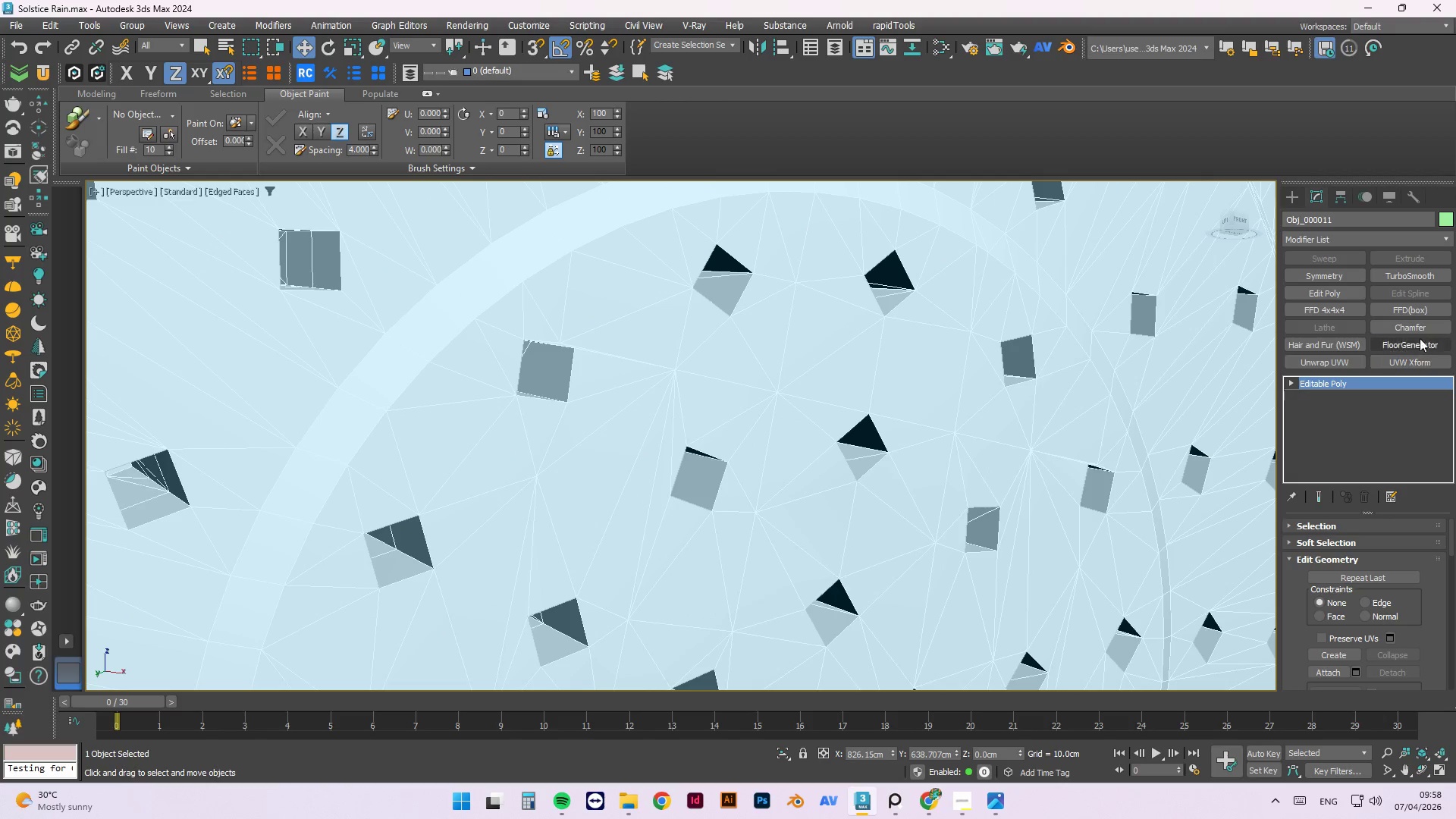 
left_click([1420, 274])
 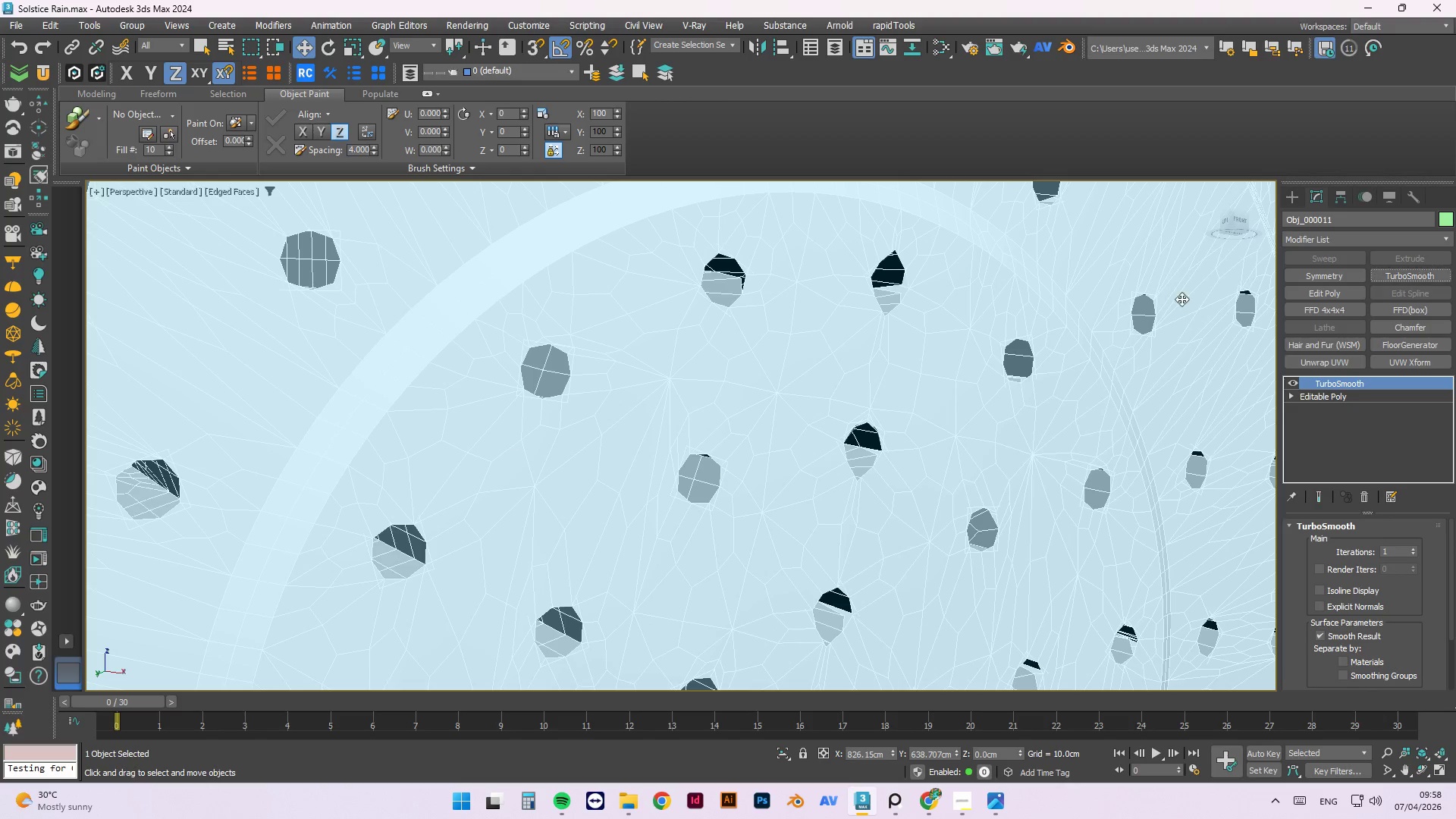 
scroll: coordinate [768, 328], scroll_direction: down, amount: 3.0
 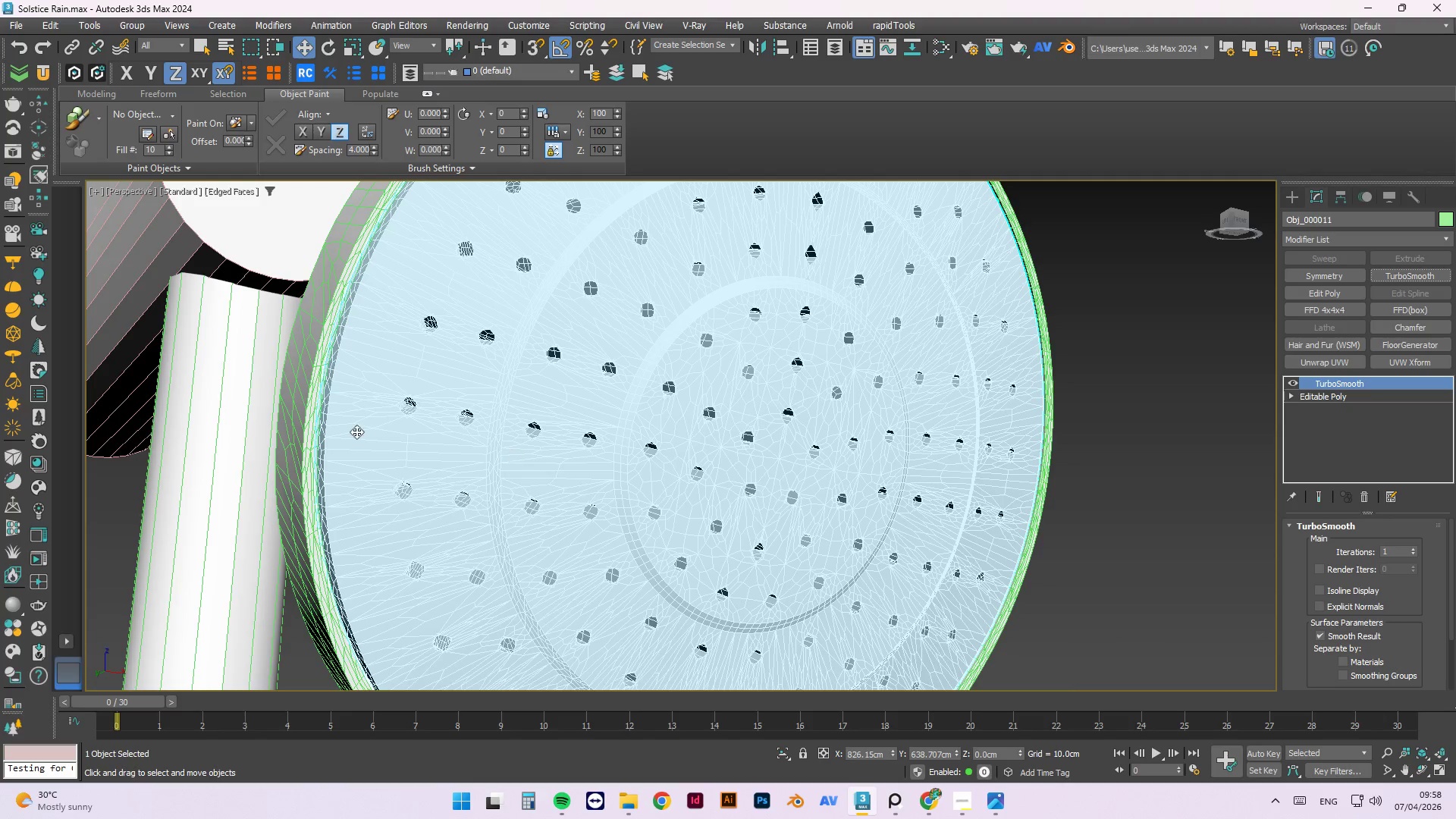 
scroll: coordinate [270, 334], scroll_direction: up, amount: 5.0
 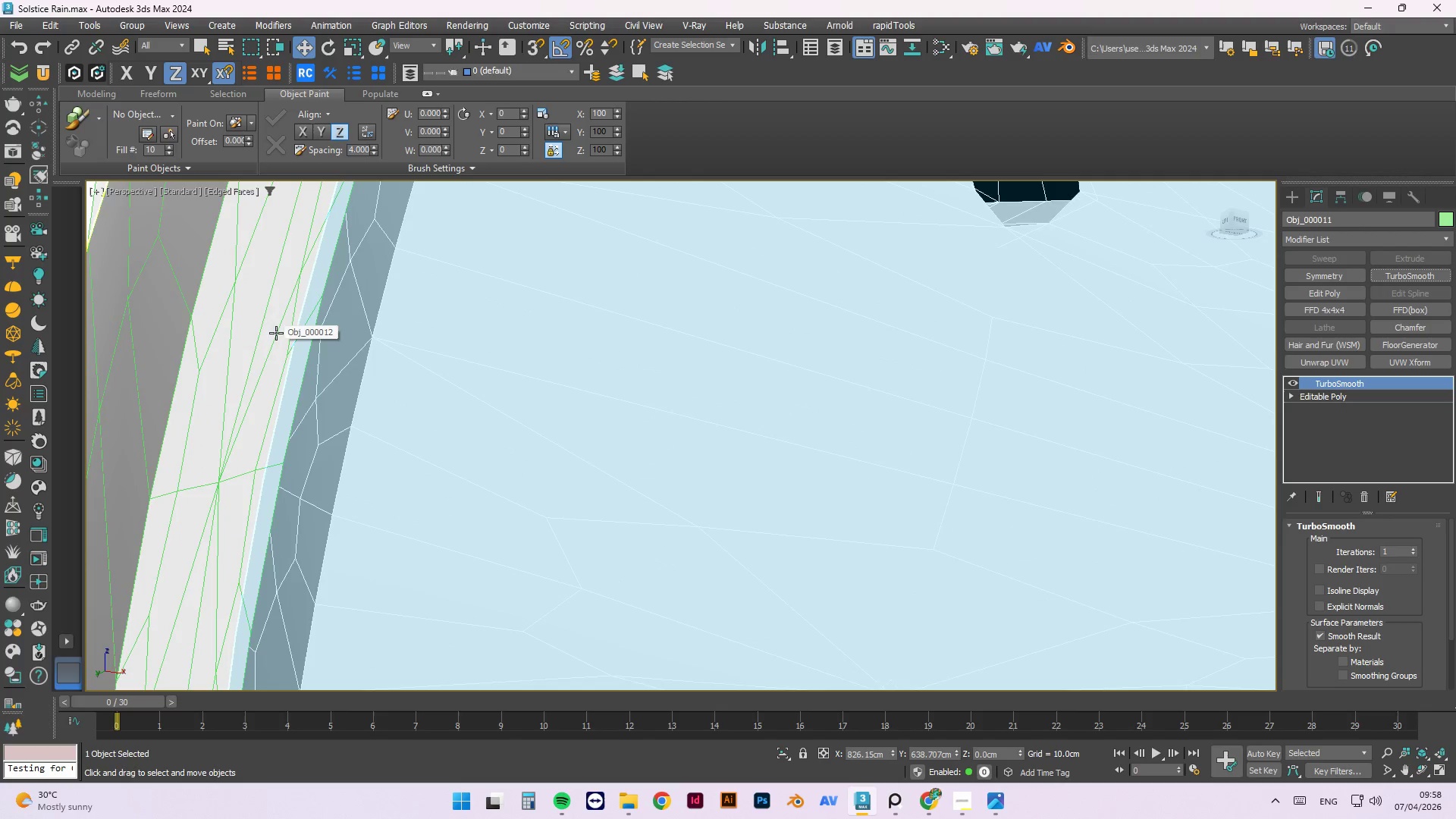 
scroll: coordinate [613, 251], scroll_direction: down, amount: 15.0
 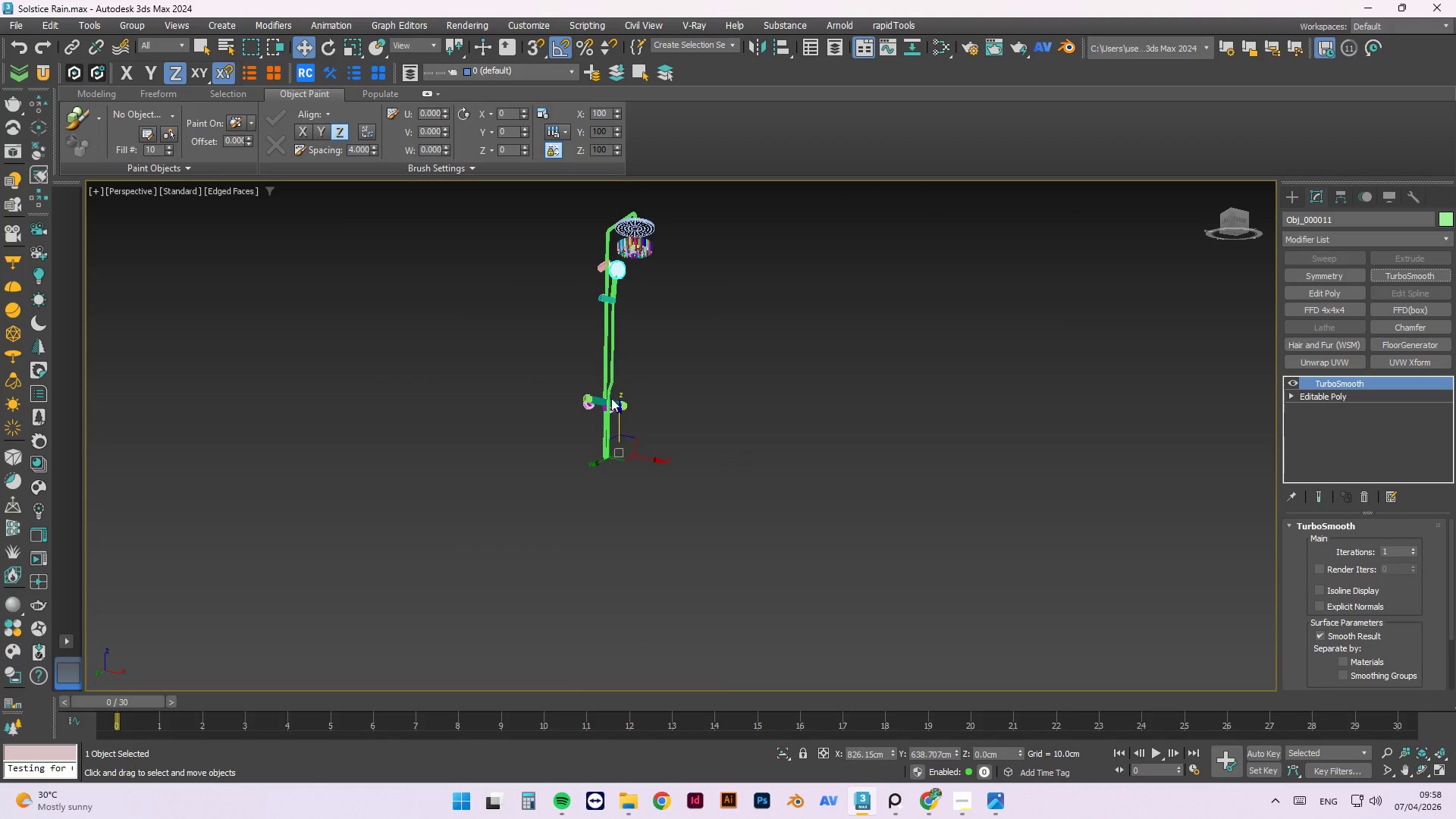 
left_click([561, 390])
 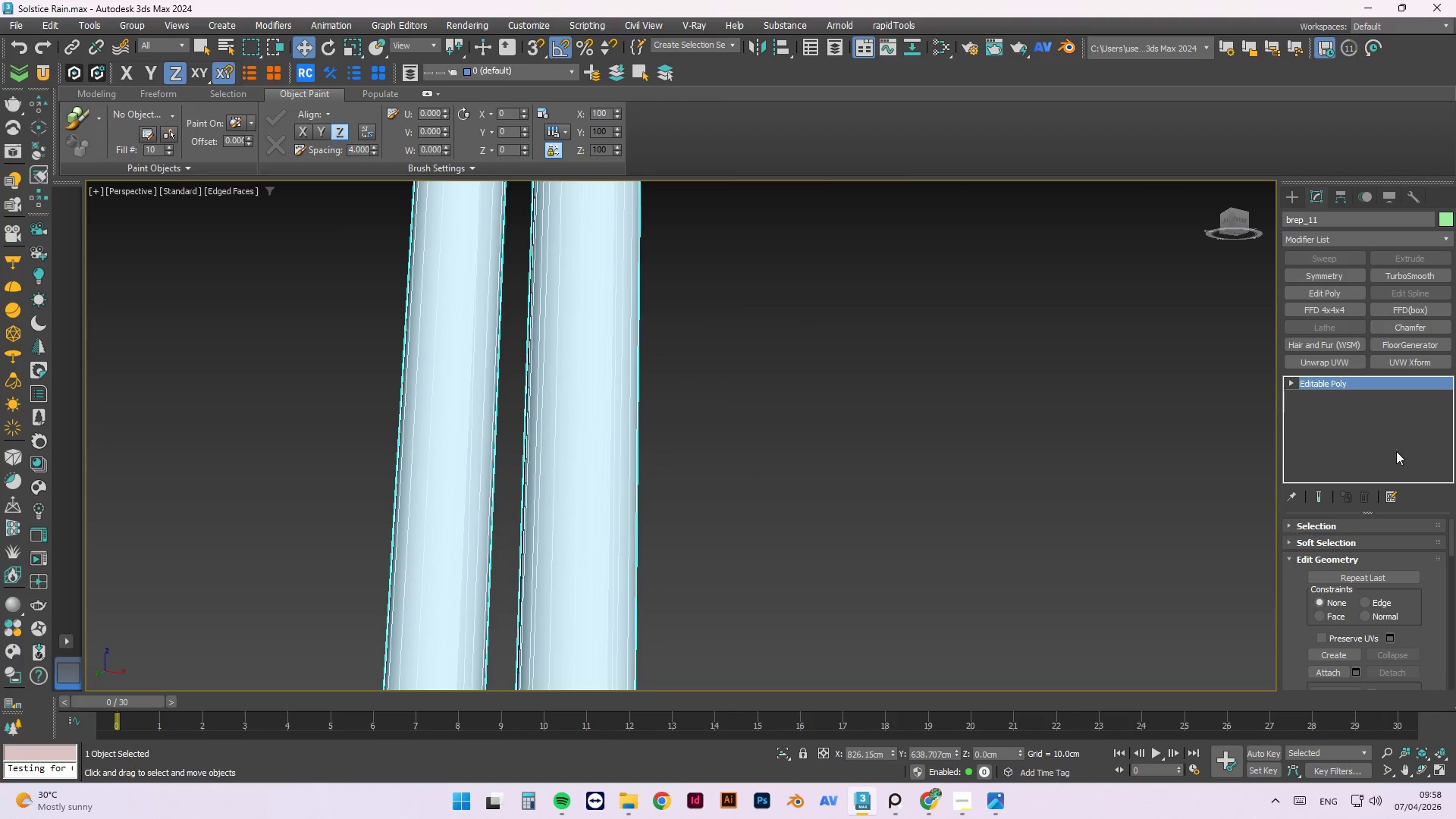 
scroll: coordinate [539, 406], scroll_direction: up, amount: 9.0
 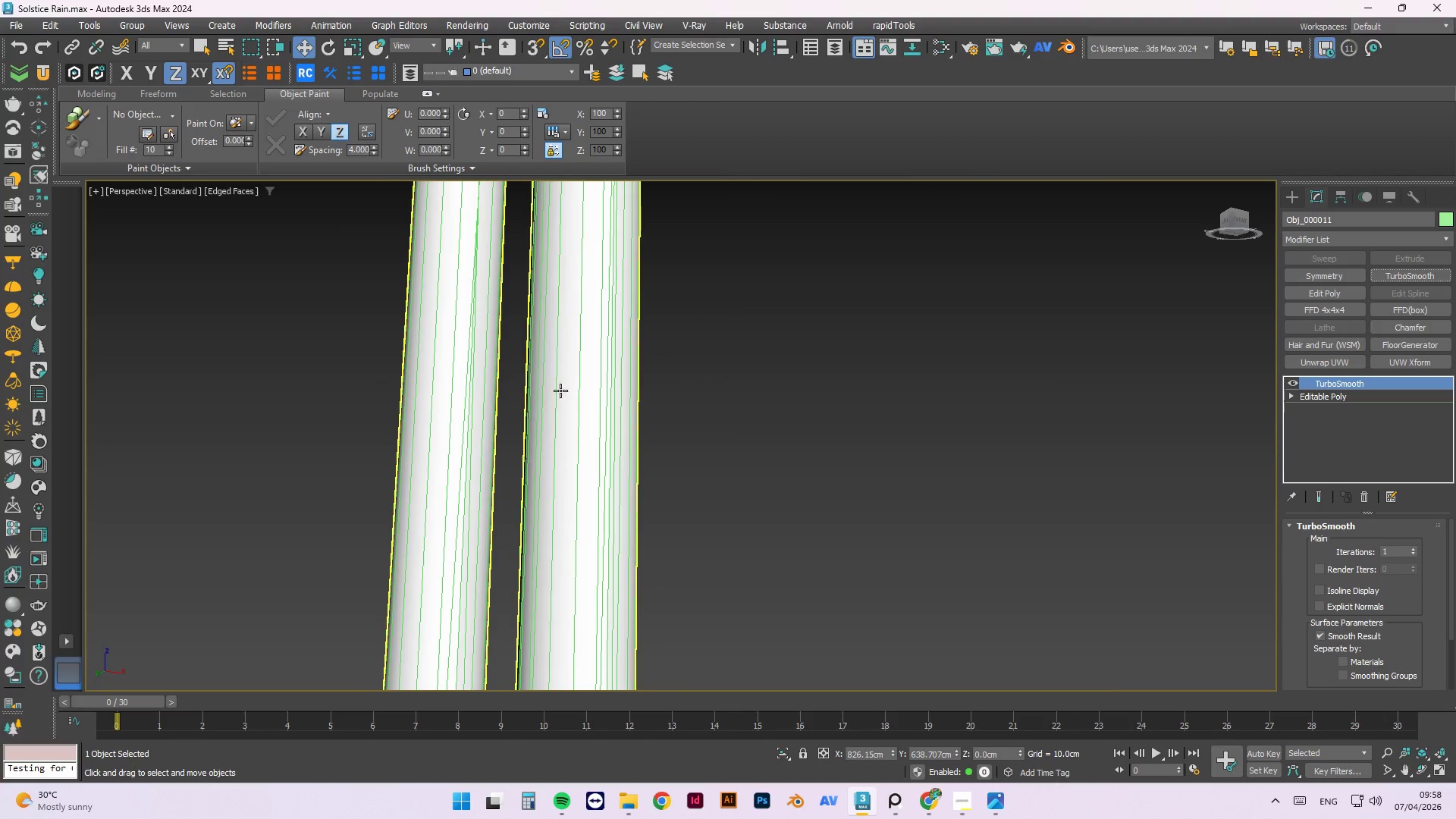 
scroll: coordinate [623, 535], scroll_direction: down, amount: 9.0
 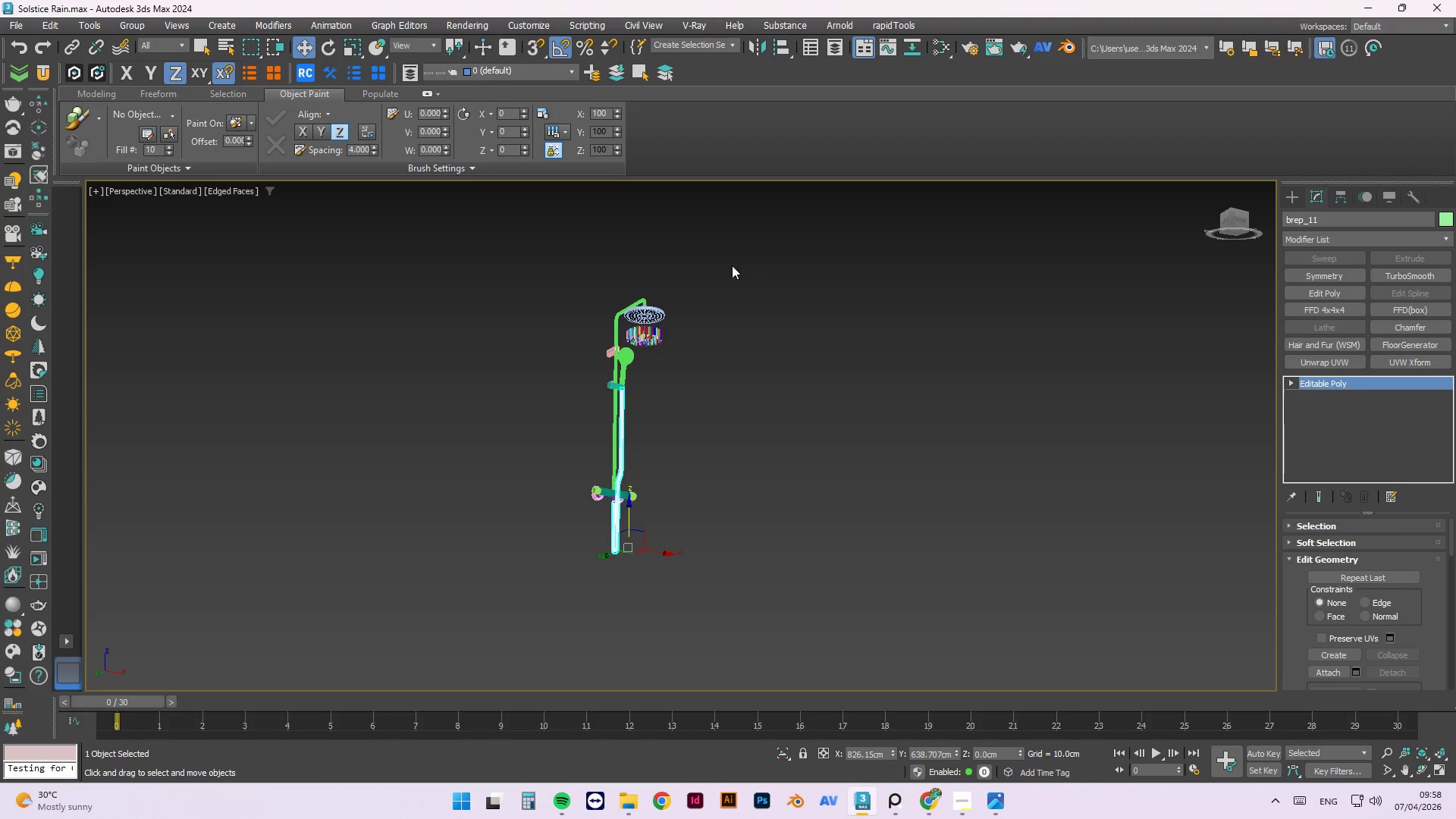 
left_click([598, 342])
 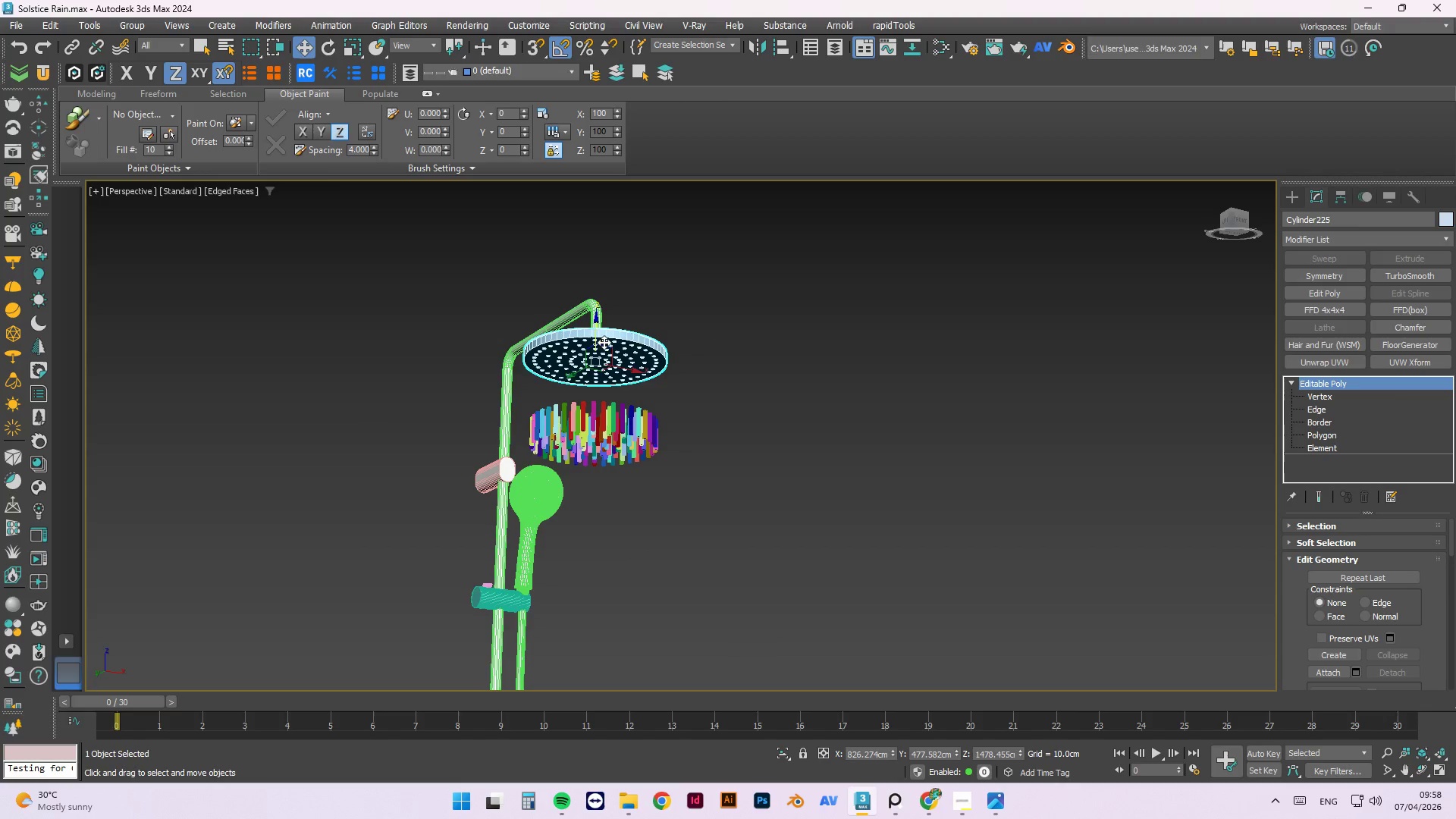 
scroll: coordinate [614, 340], scroll_direction: up, amount: 10.0
 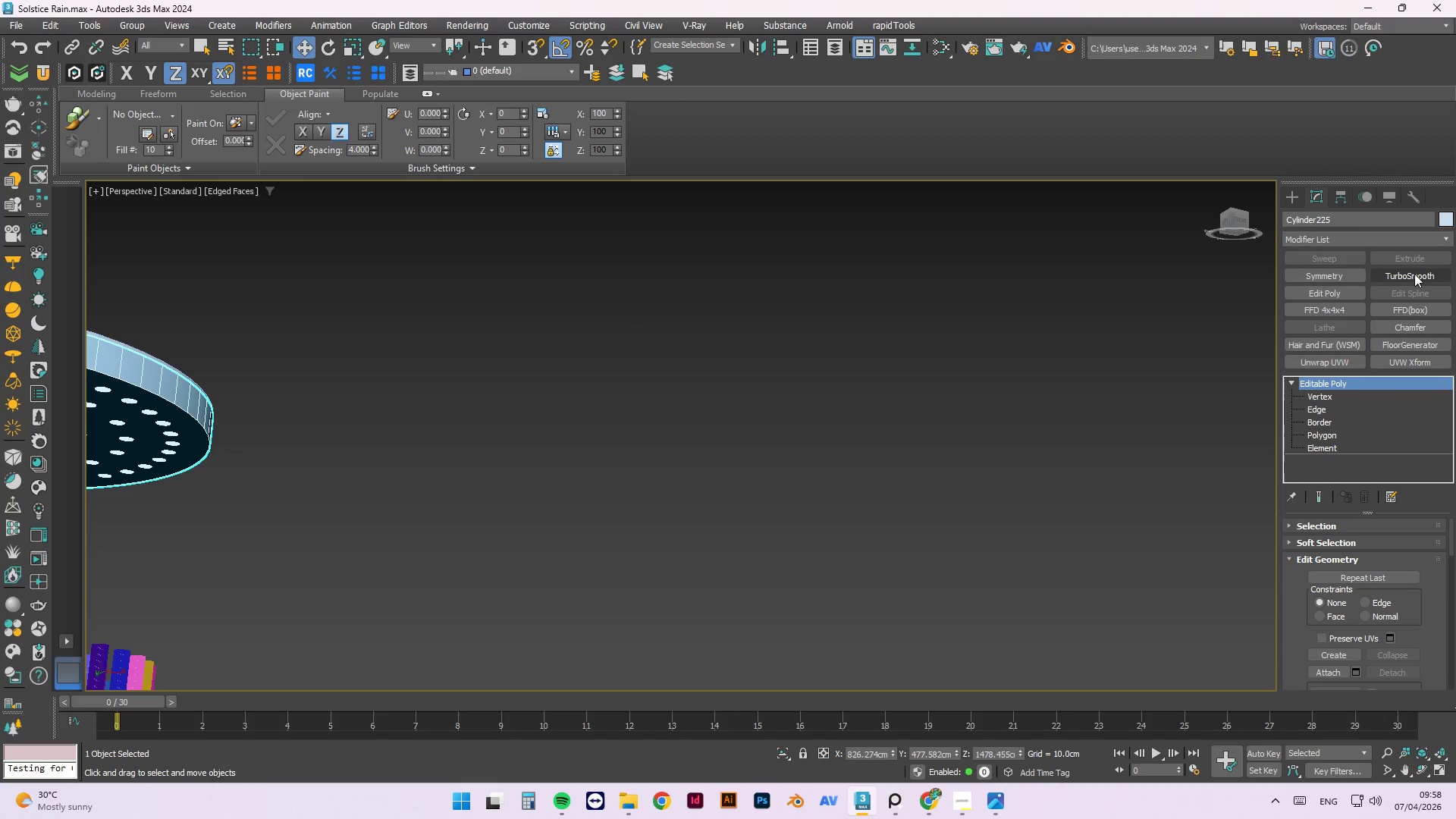 
left_click([1414, 275])
 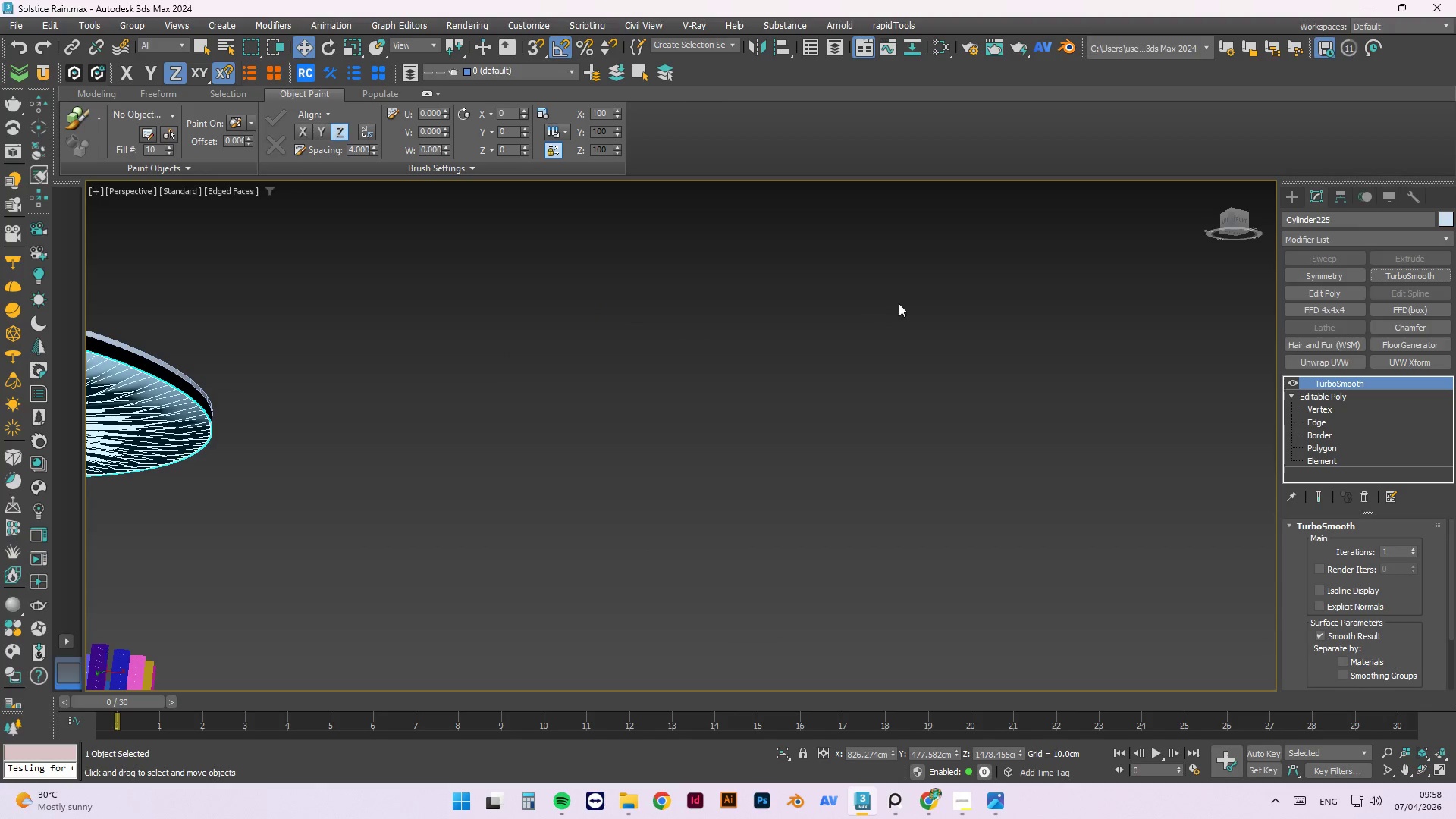 
scroll: coordinate [1112, 318], scroll_direction: down, amount: 2.0
 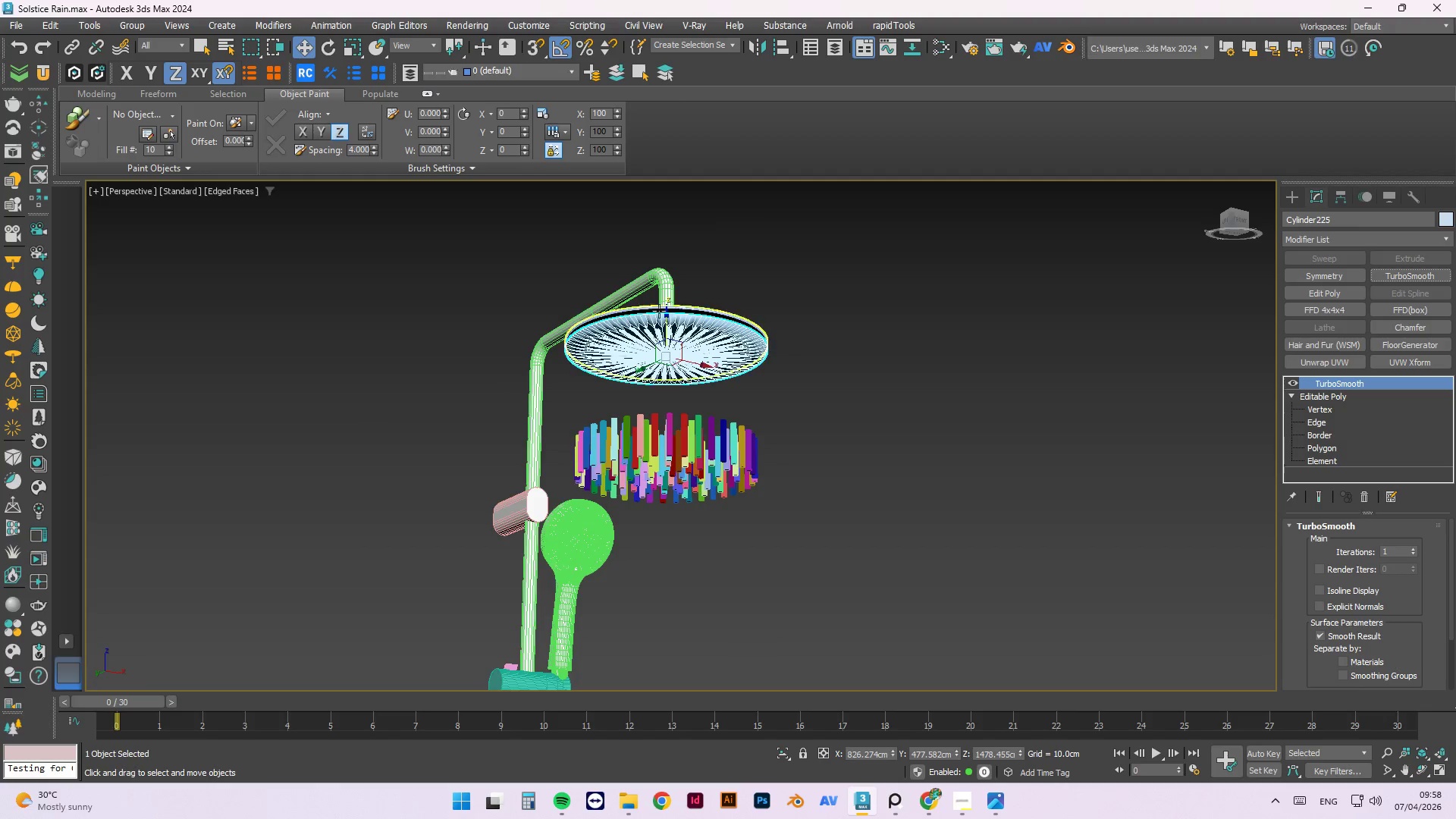 
scroll: coordinate [651, 314], scroll_direction: up, amount: 6.0
 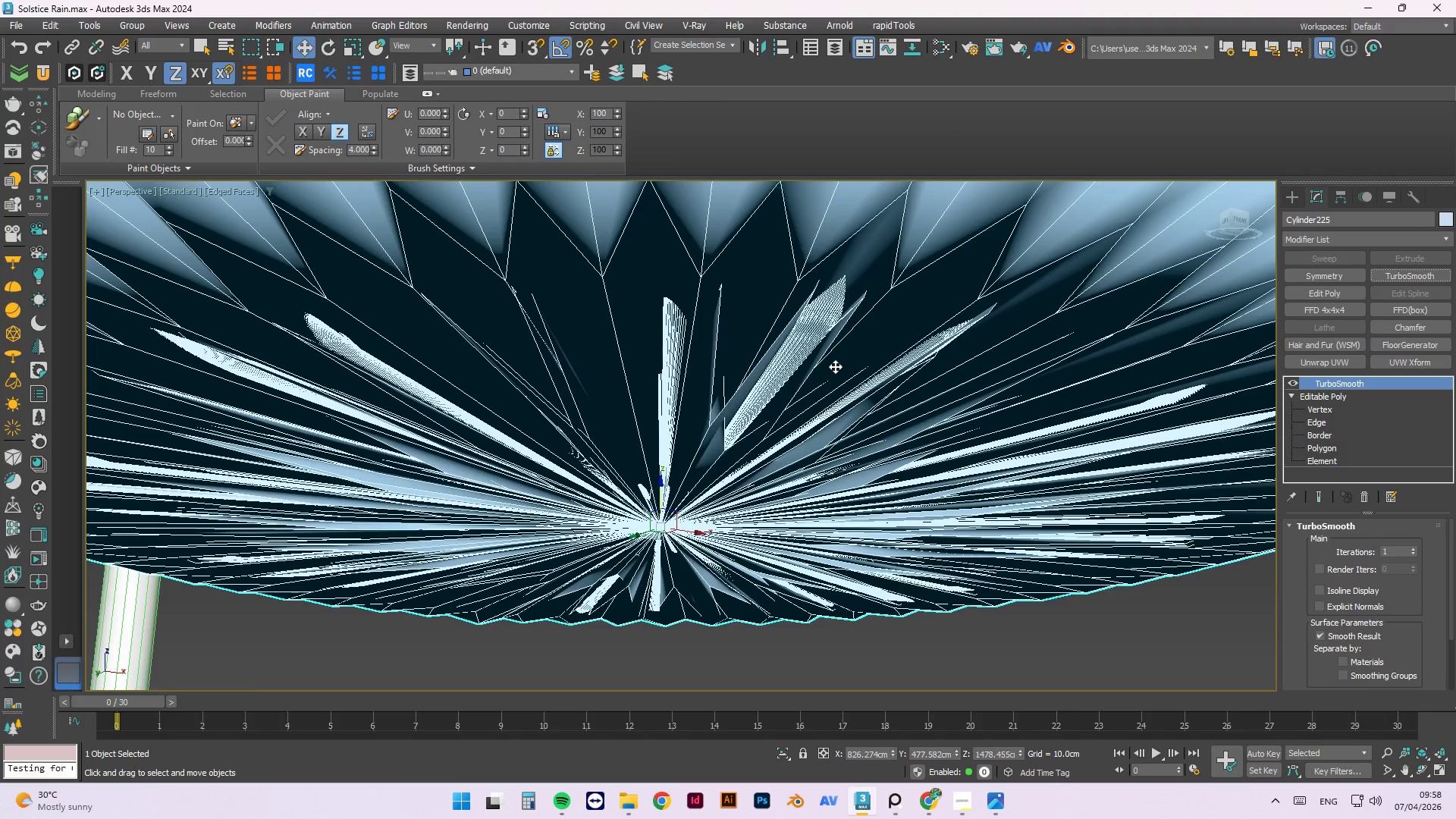 
key(Control+Z)
 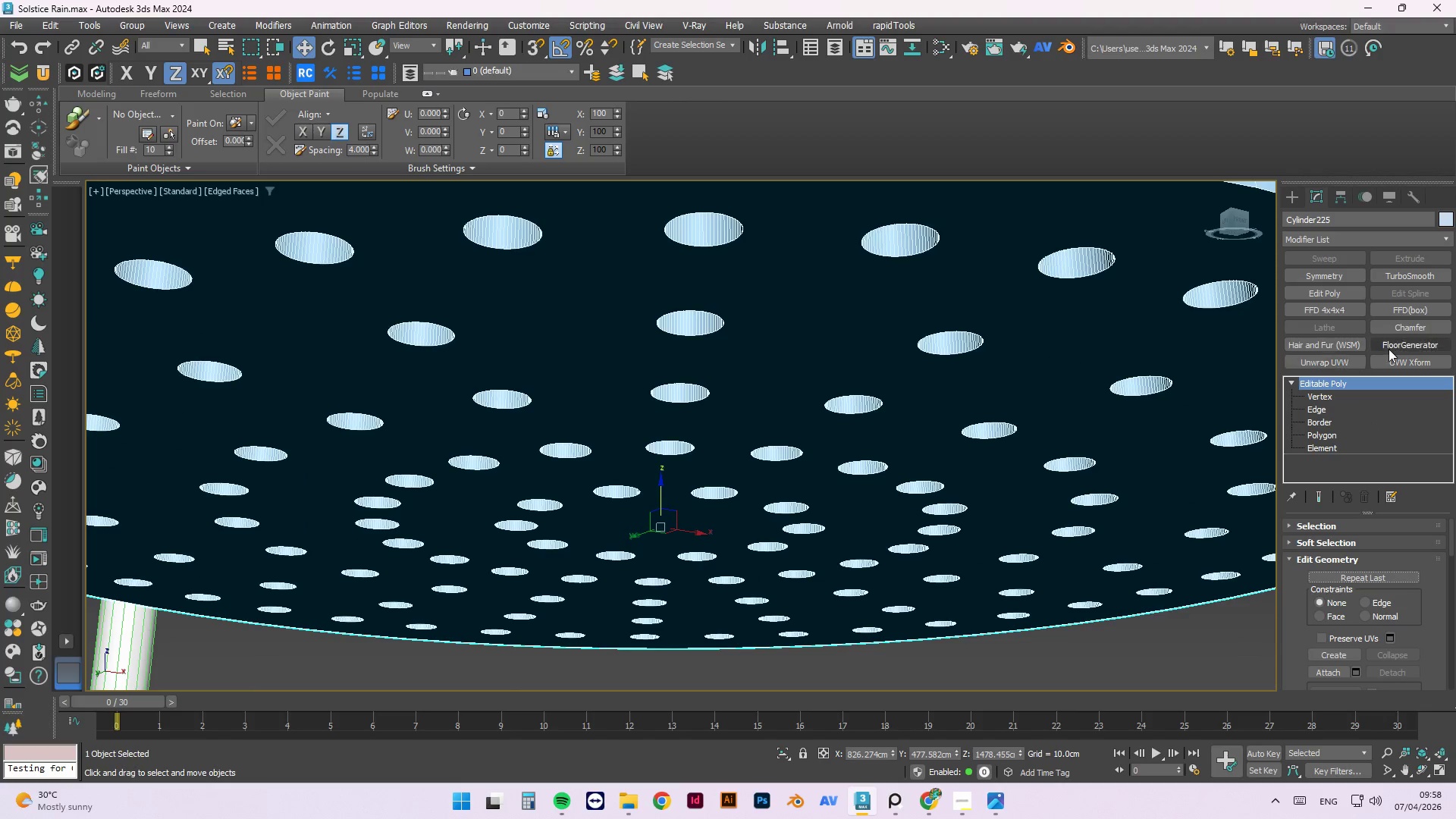 
left_click([1406, 326])
 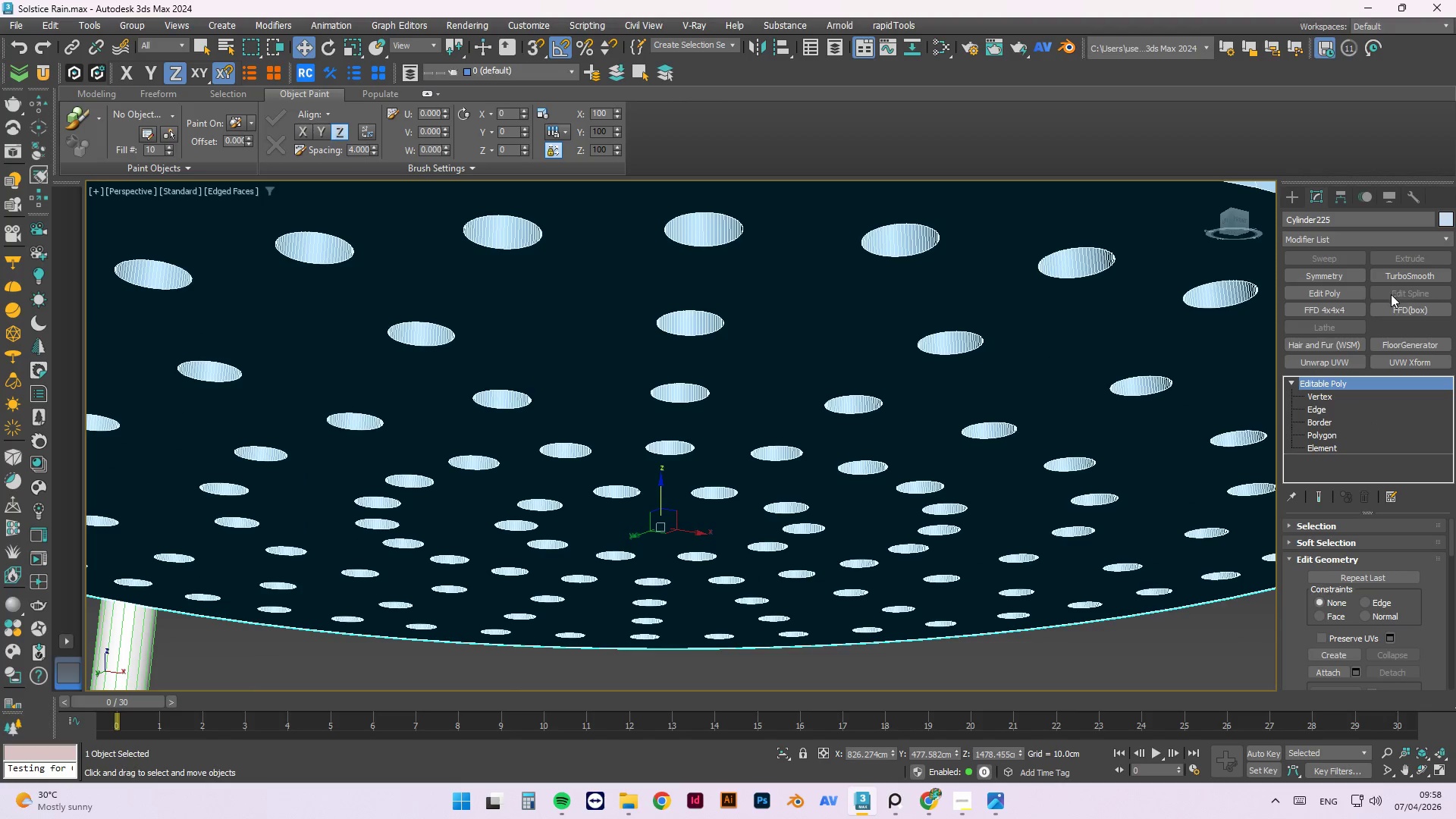 
scroll: coordinate [981, 495], scroll_direction: down, amount: 6.0
 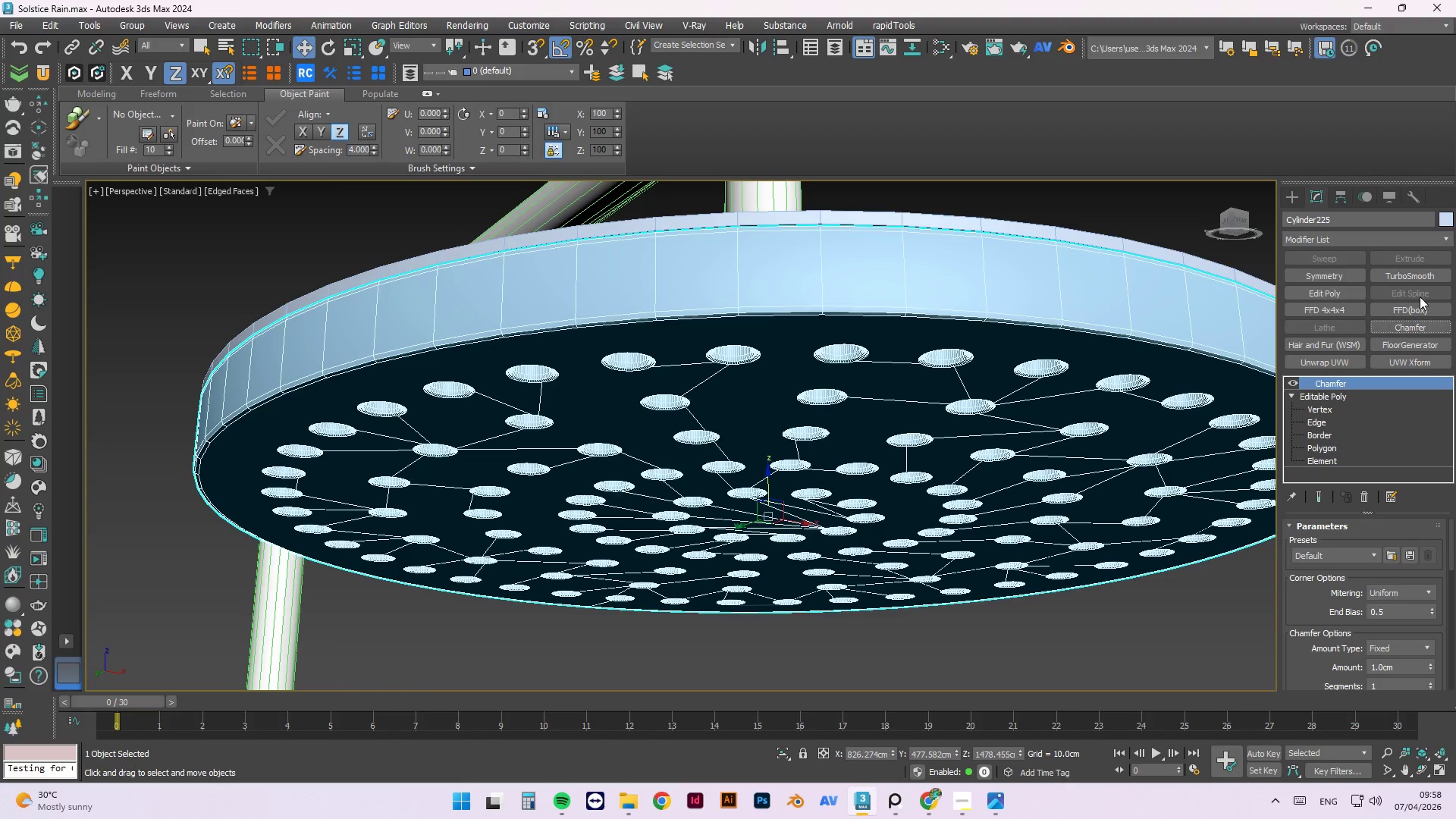 
wait(7.36)
 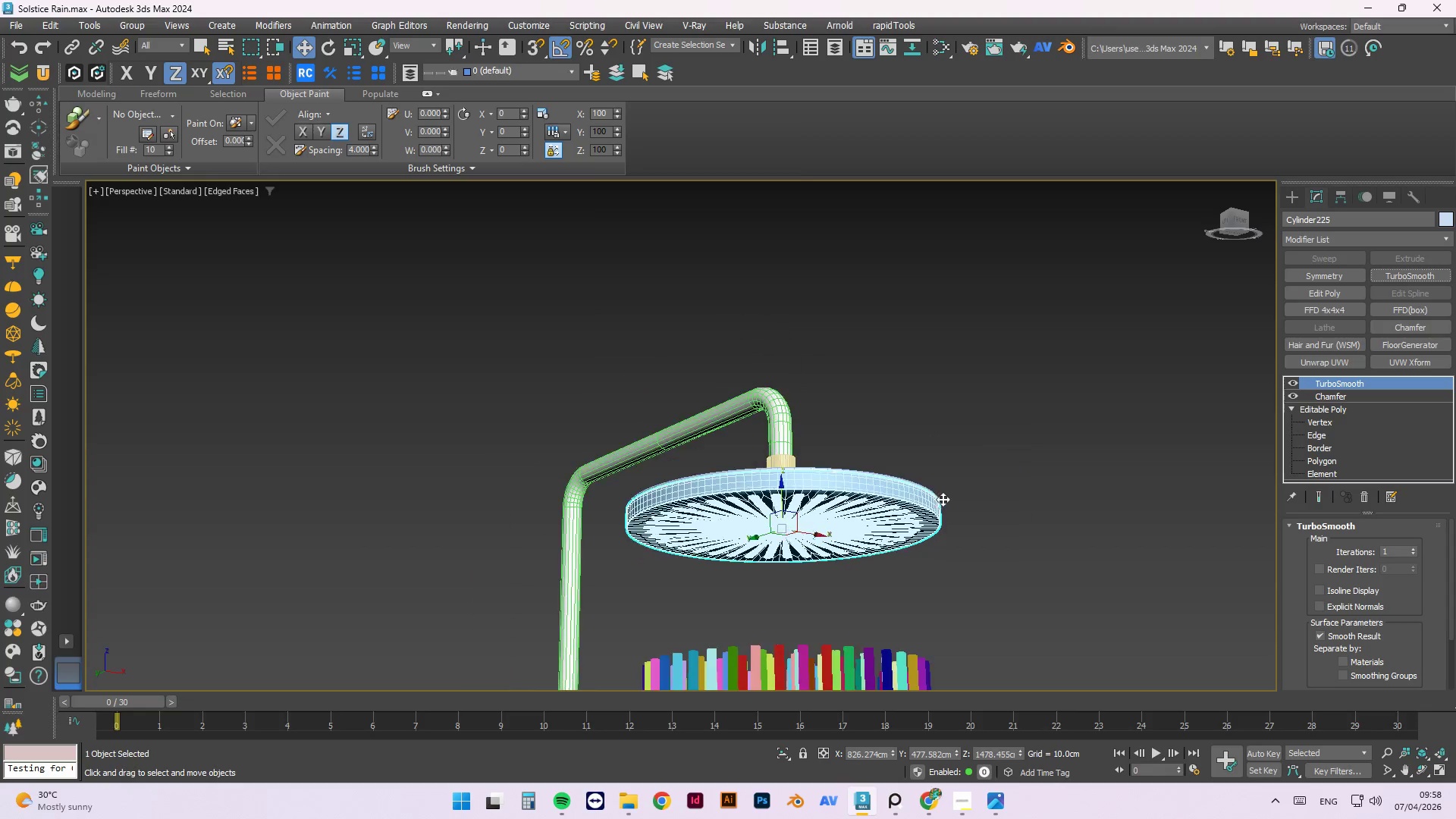 
hold_key(key=AltLeft, duration=1.17)
 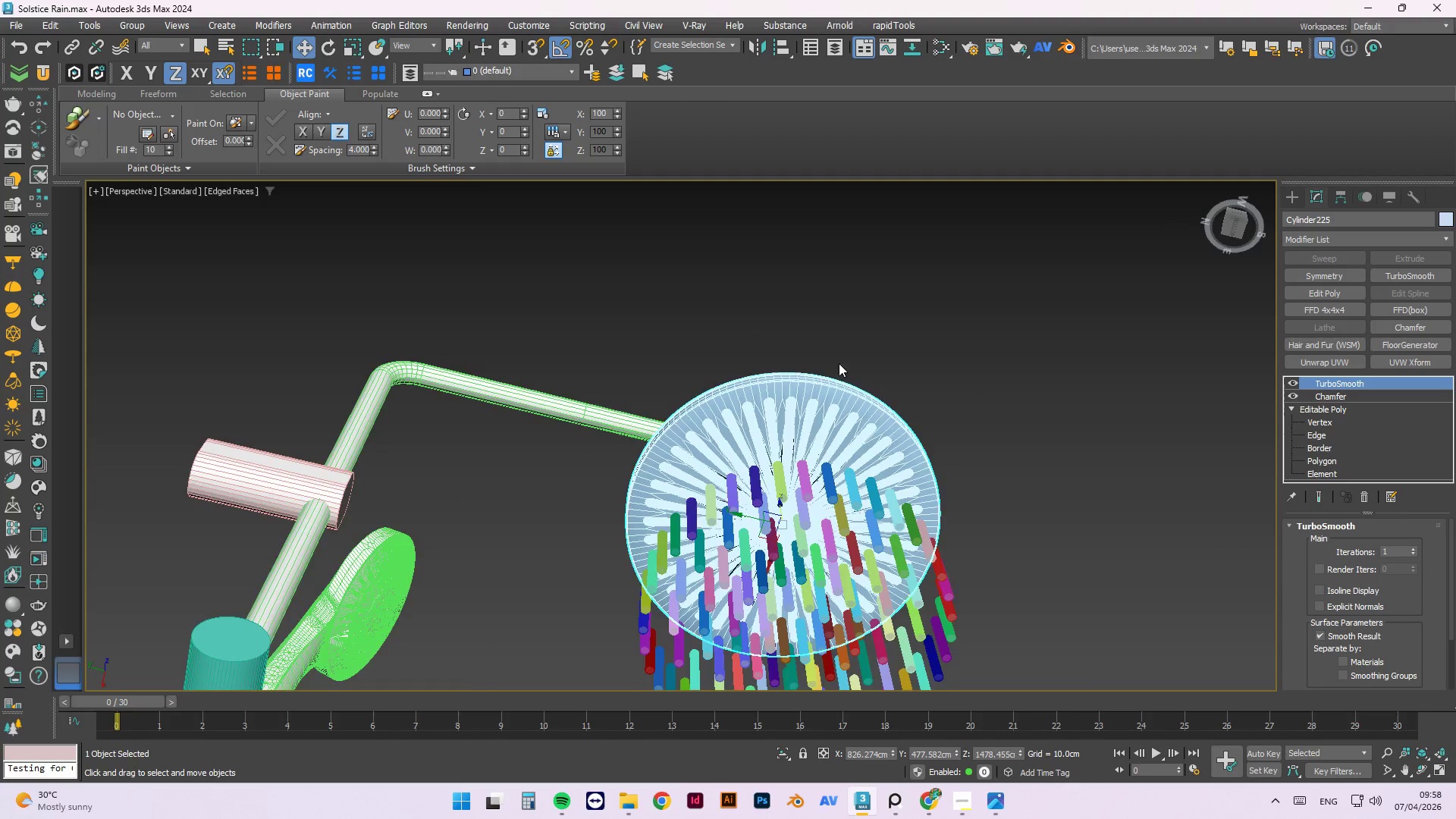 
scroll: coordinate [787, 533], scroll_direction: down, amount: 3.0
 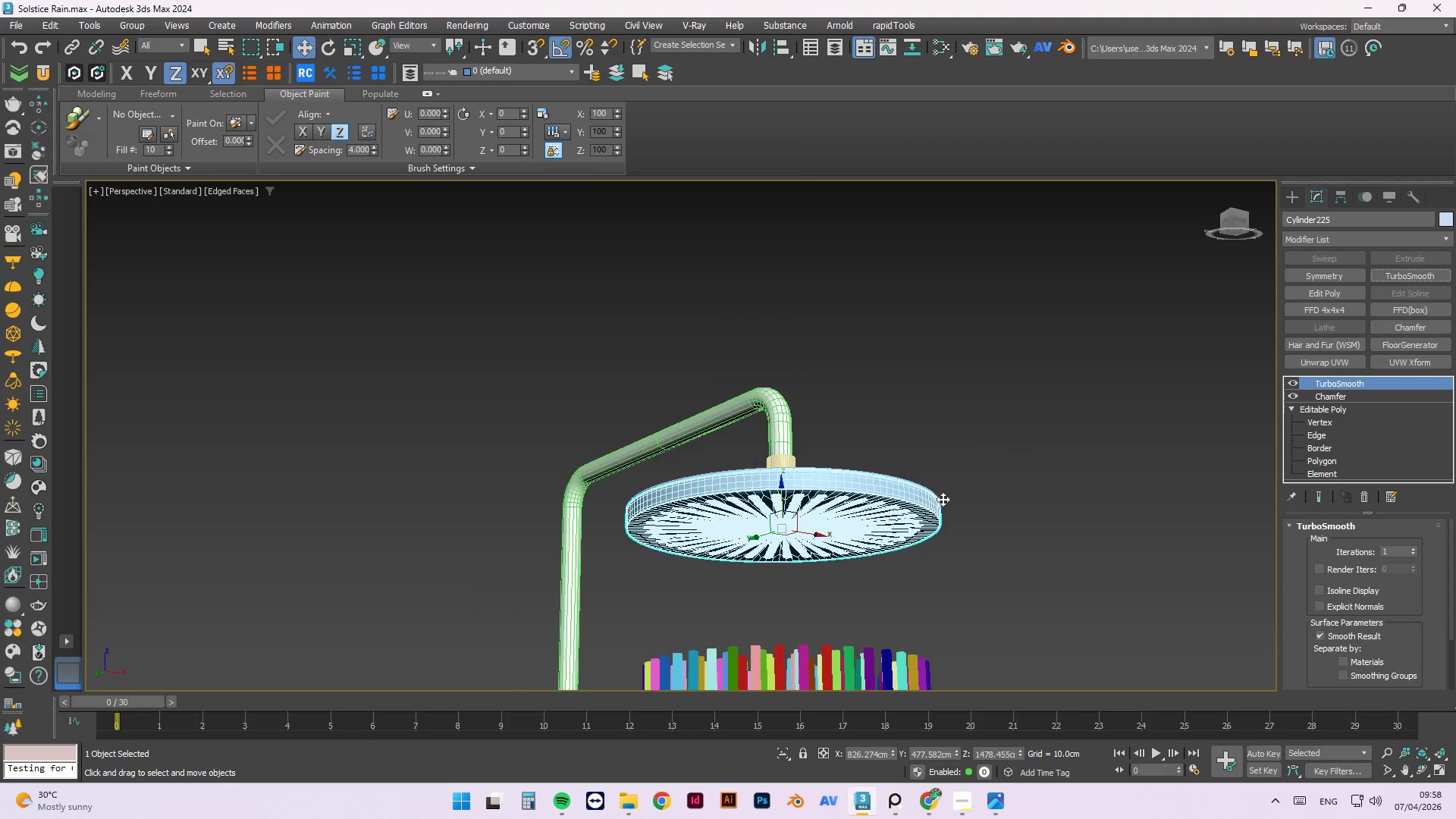 
scroll: coordinate [714, 565], scroll_direction: up, amount: 6.0
 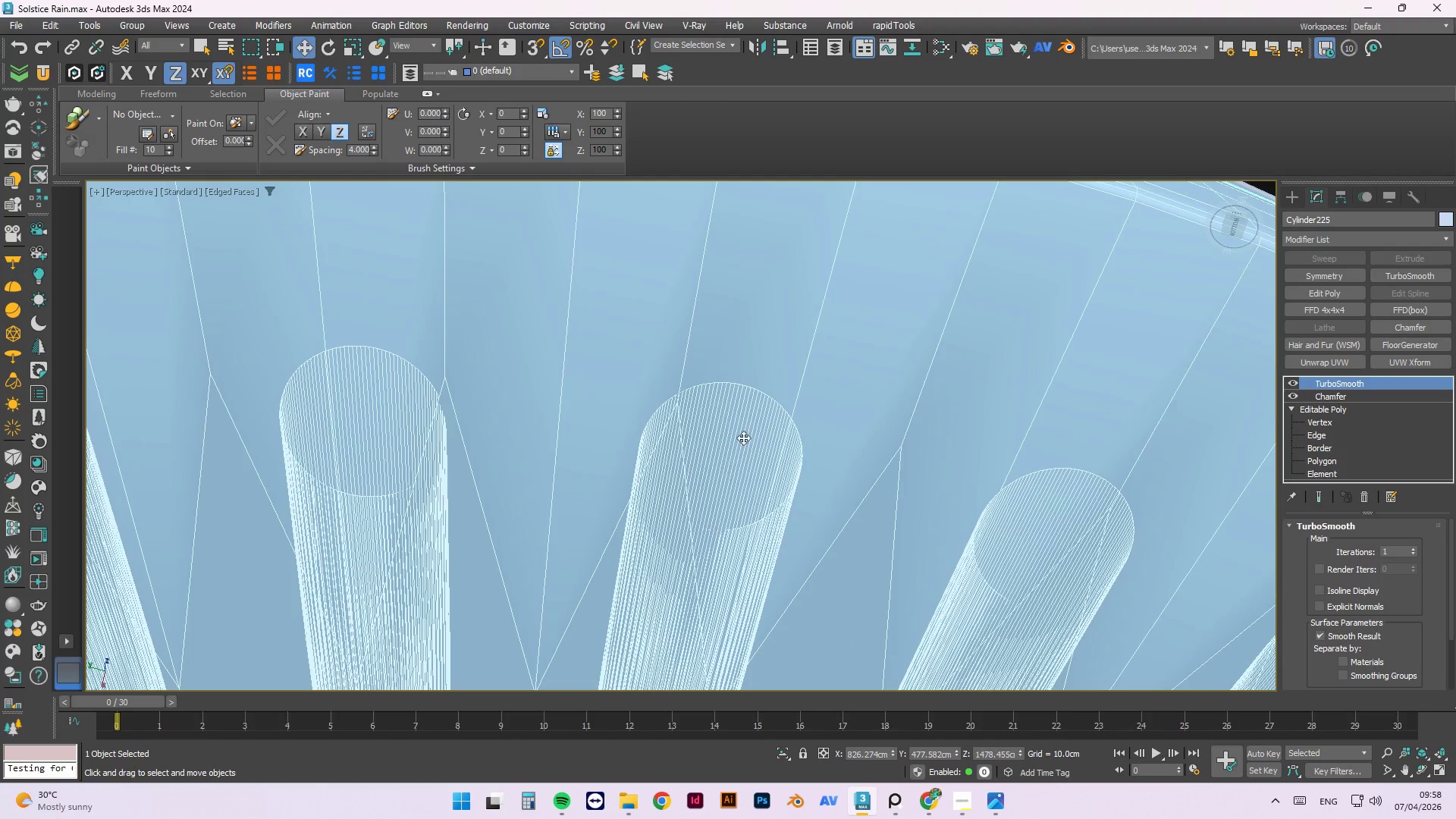 
scroll: coordinate [686, 499], scroll_direction: down, amount: 2.0
 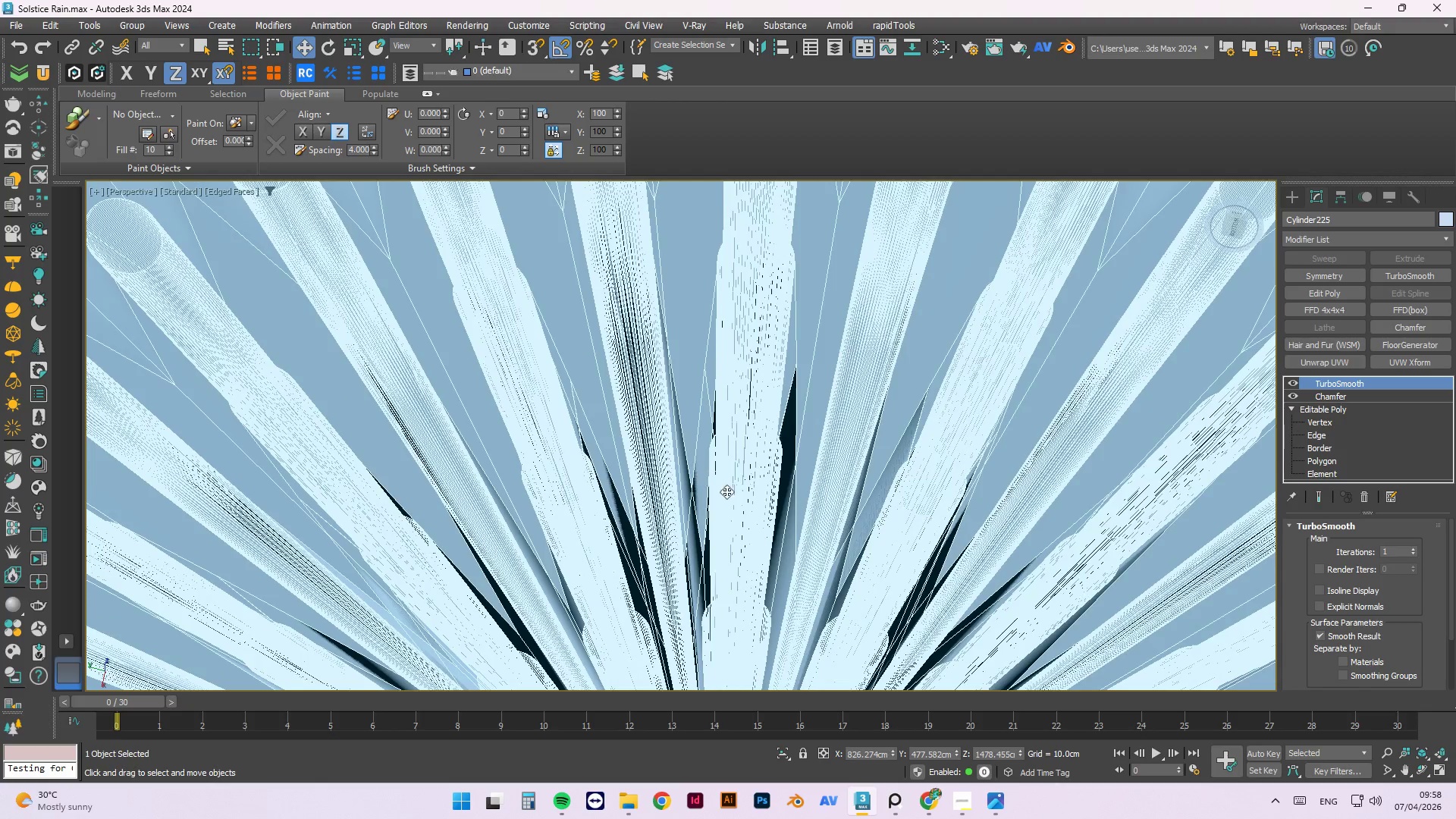 
key(Control+Z)
 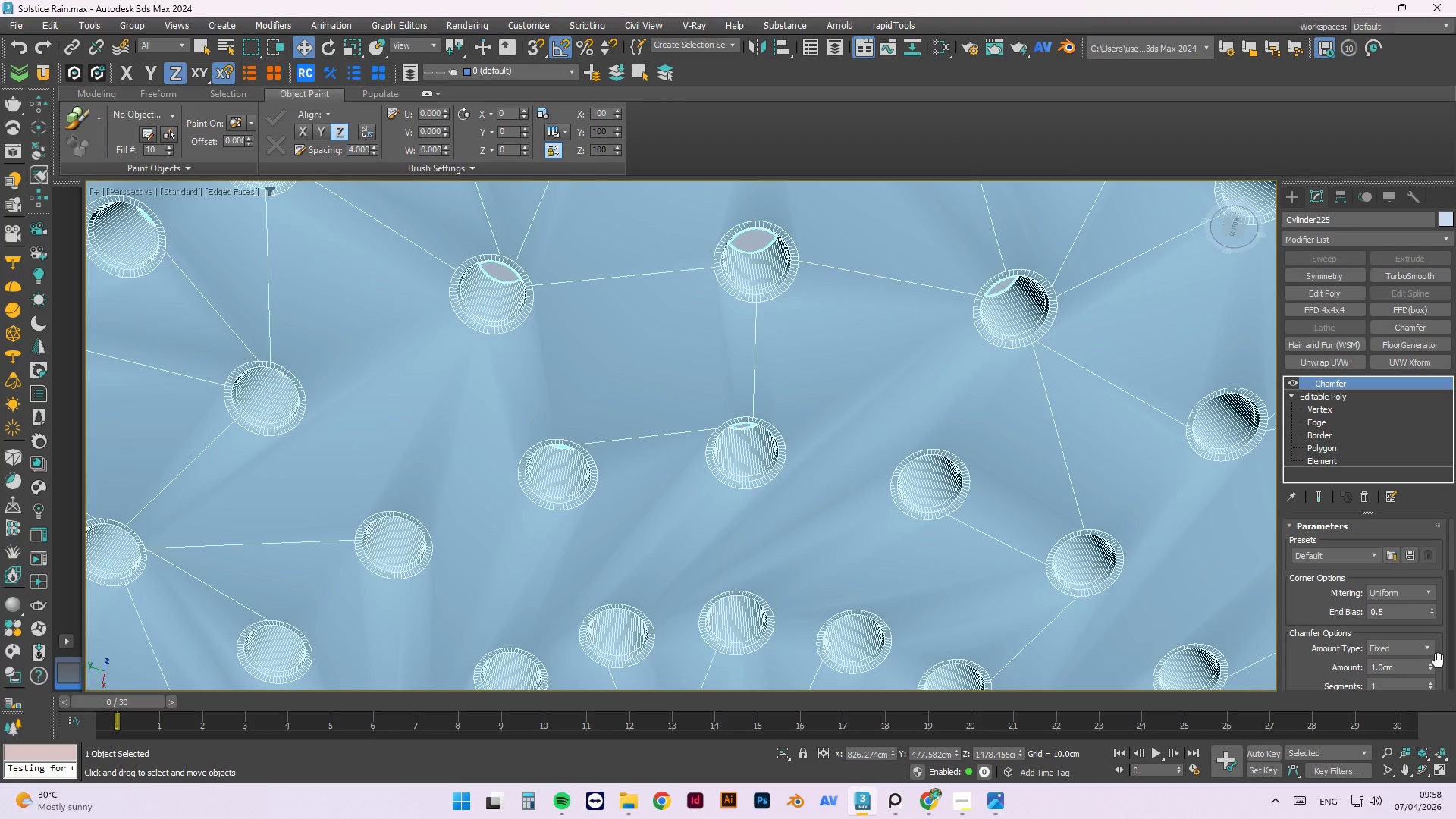 
left_click_drag(start_coordinate=[1429, 664], to_coordinate=[1426, 648])
 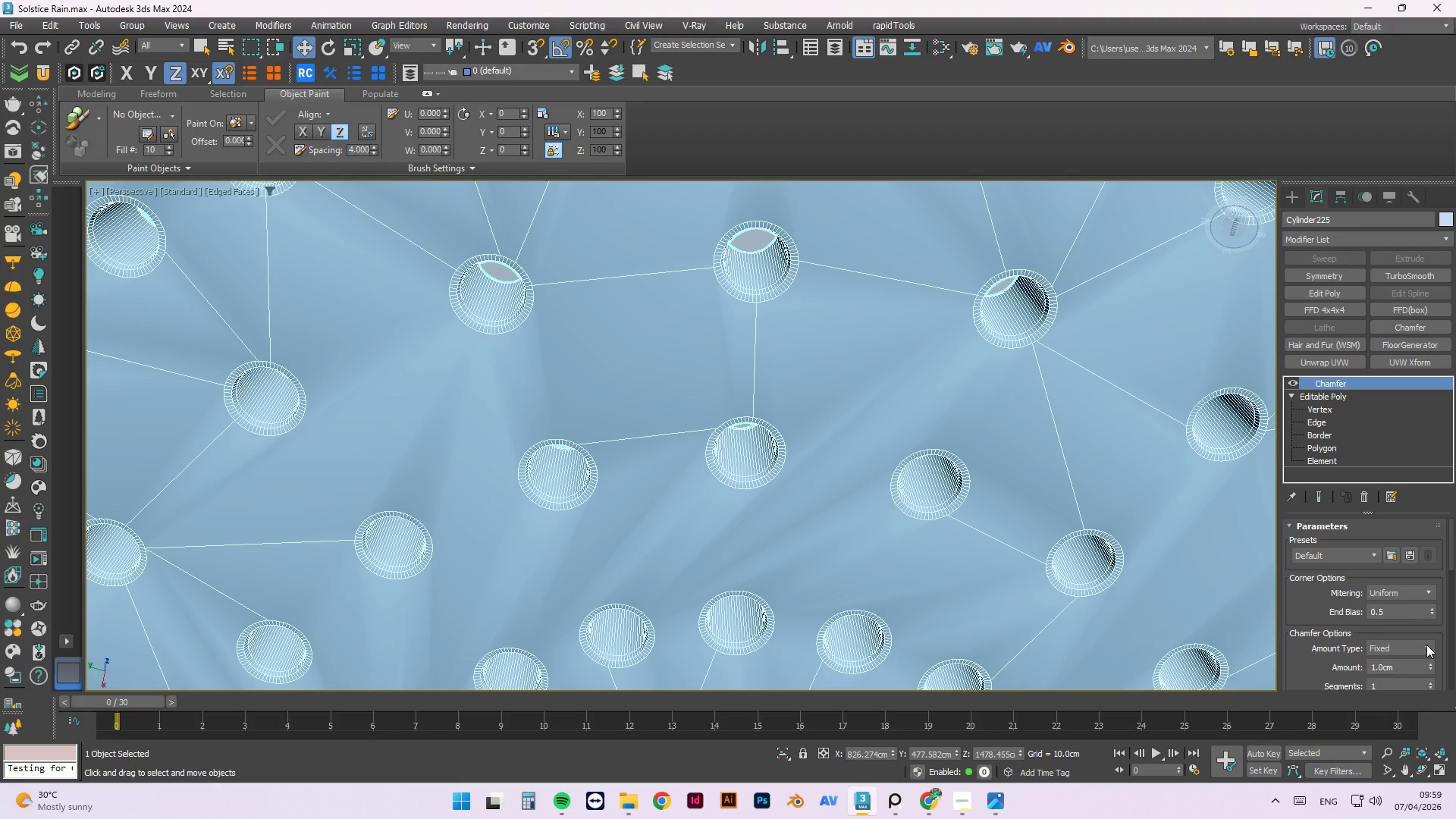 
left_click([1426, 645])
 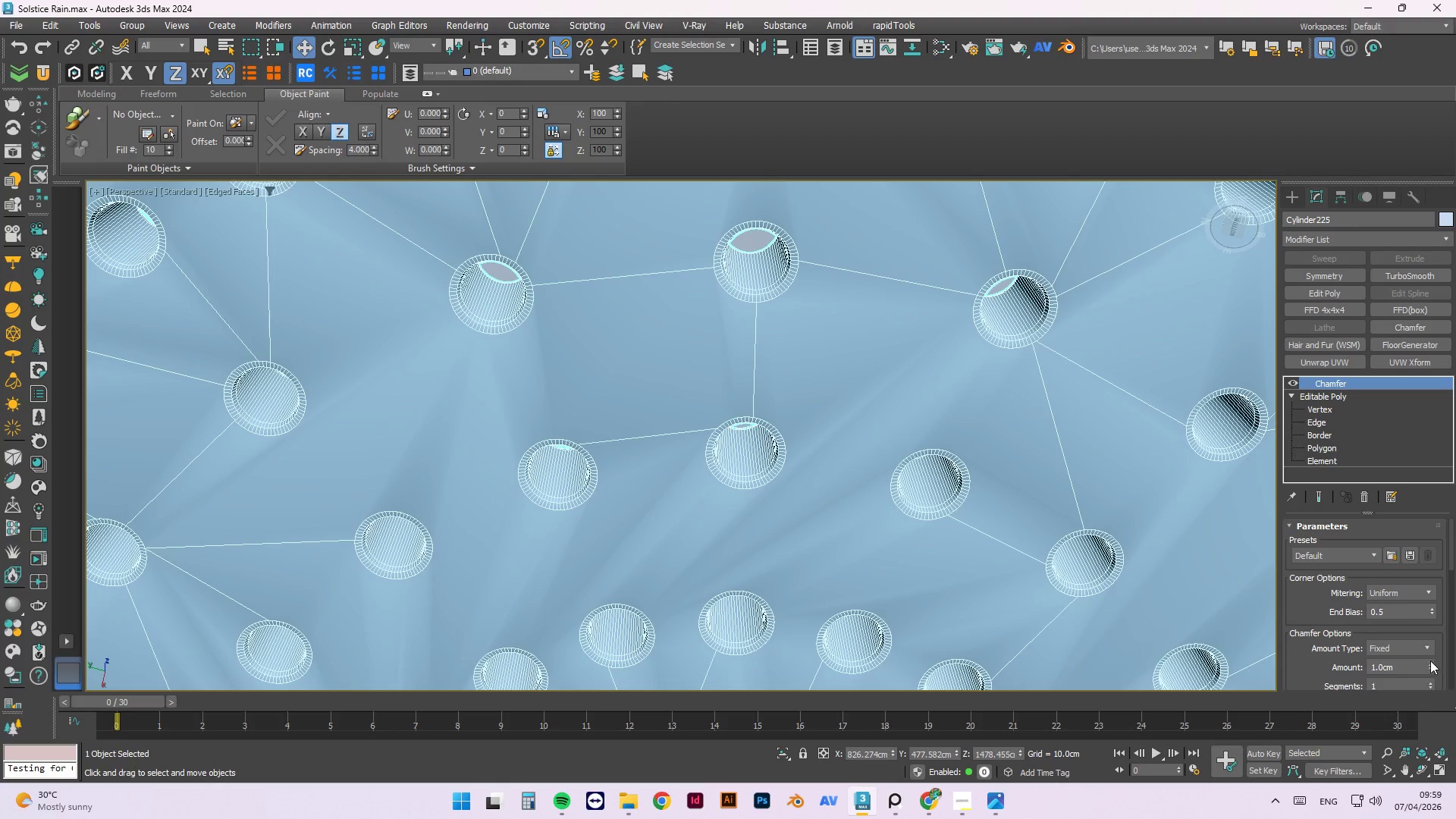 
left_click([1428, 662])
 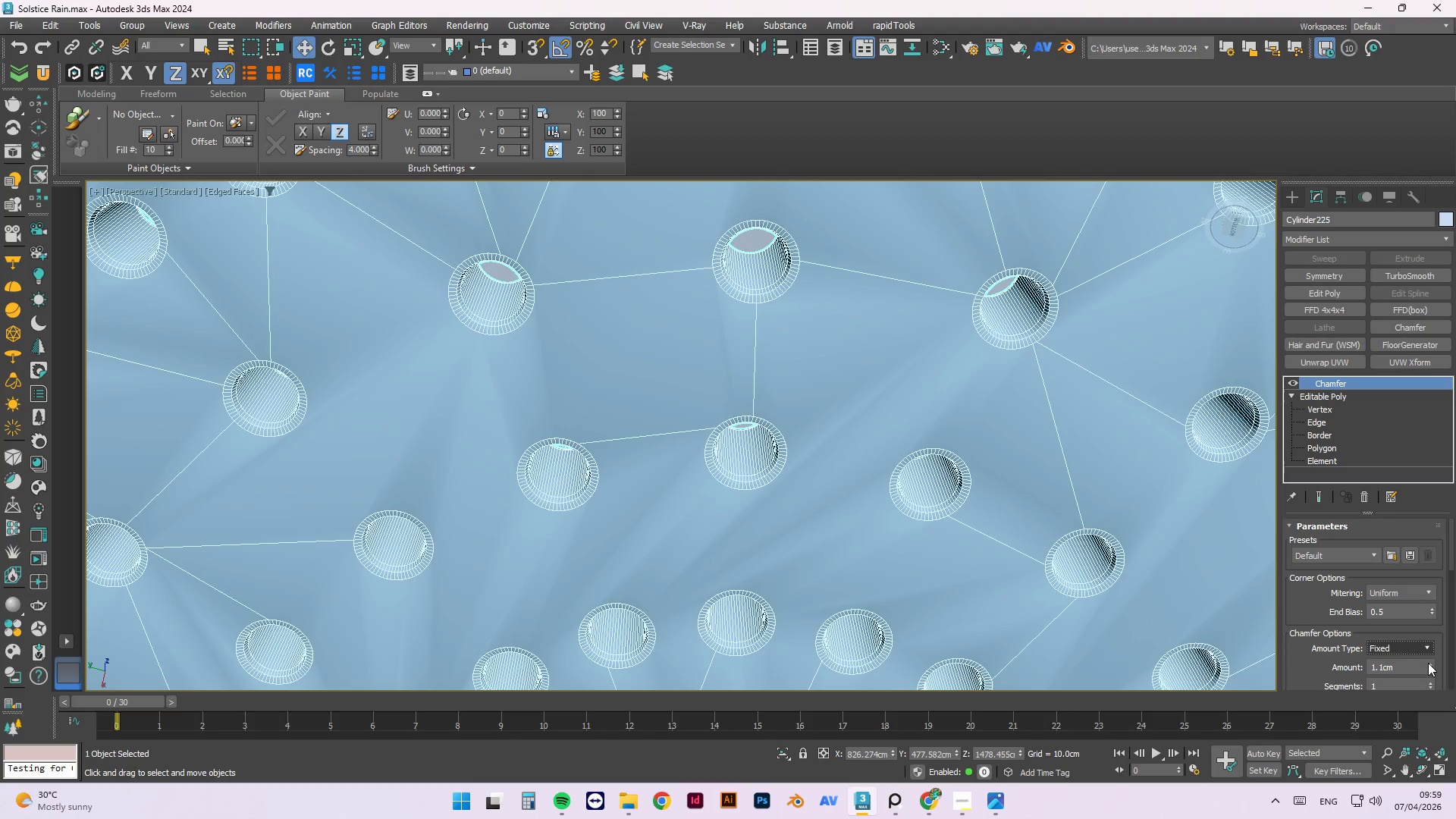 
left_click([1428, 663])
 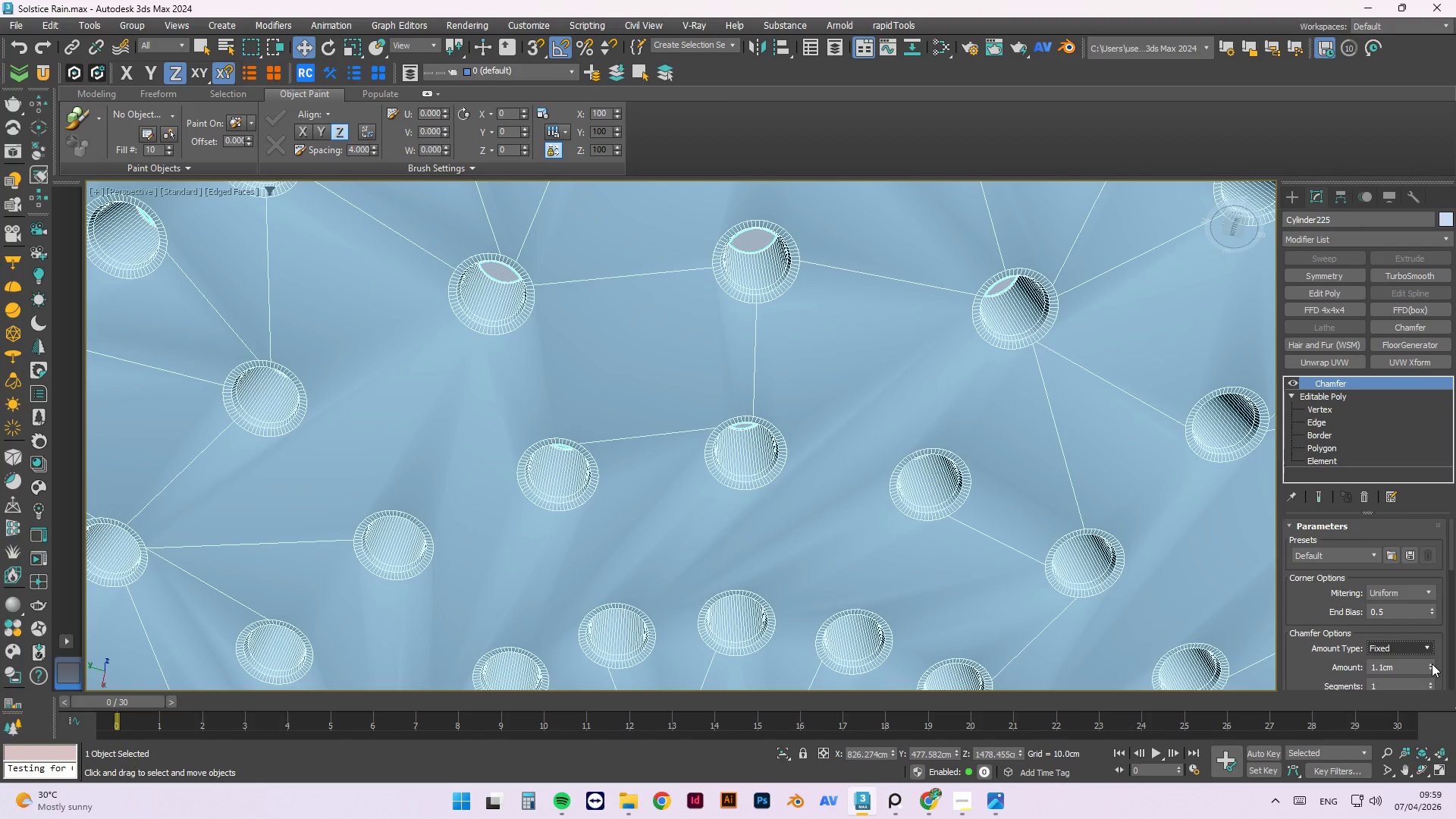 
left_click([1429, 661])
 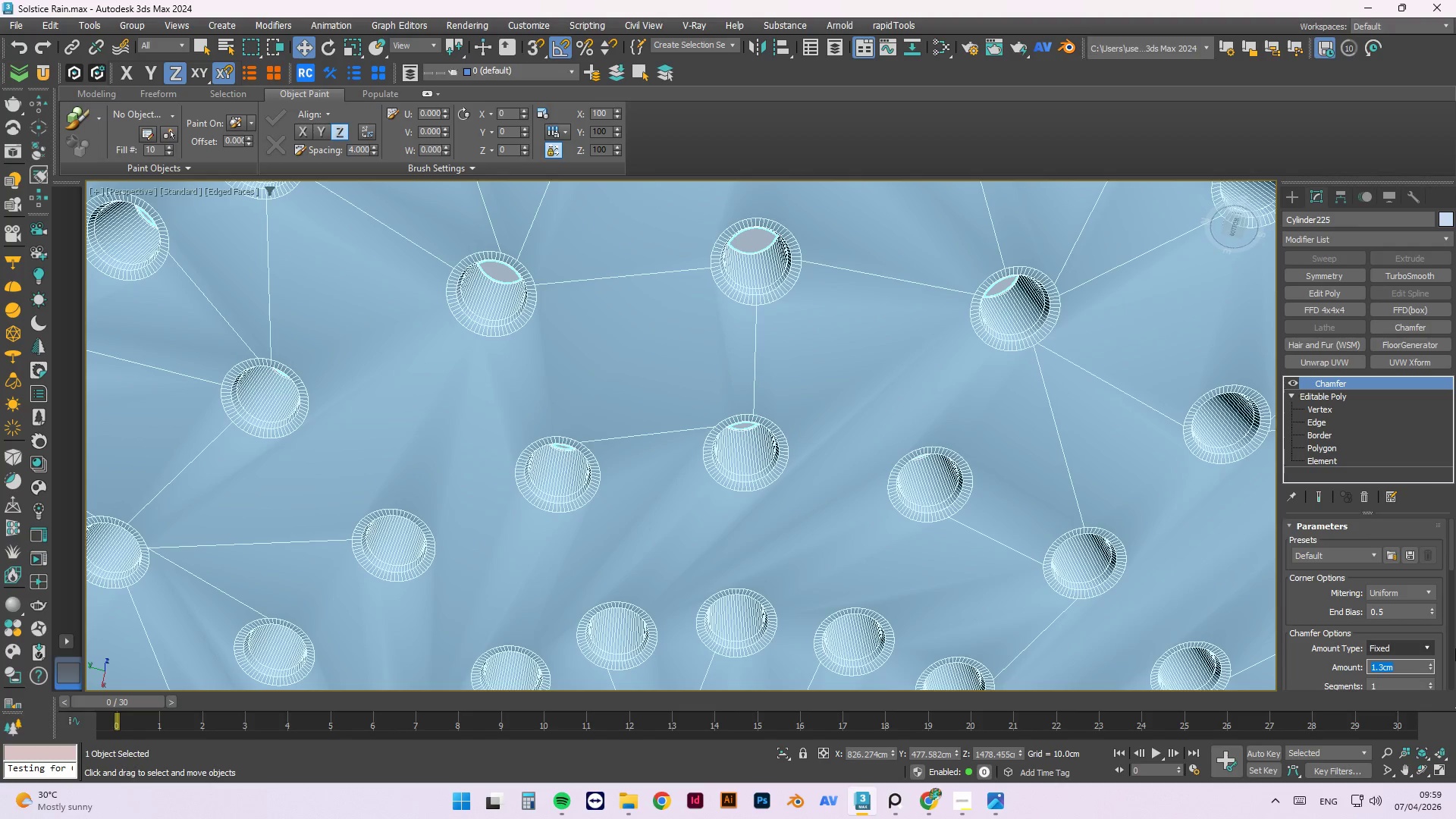 
wait(20.14)
 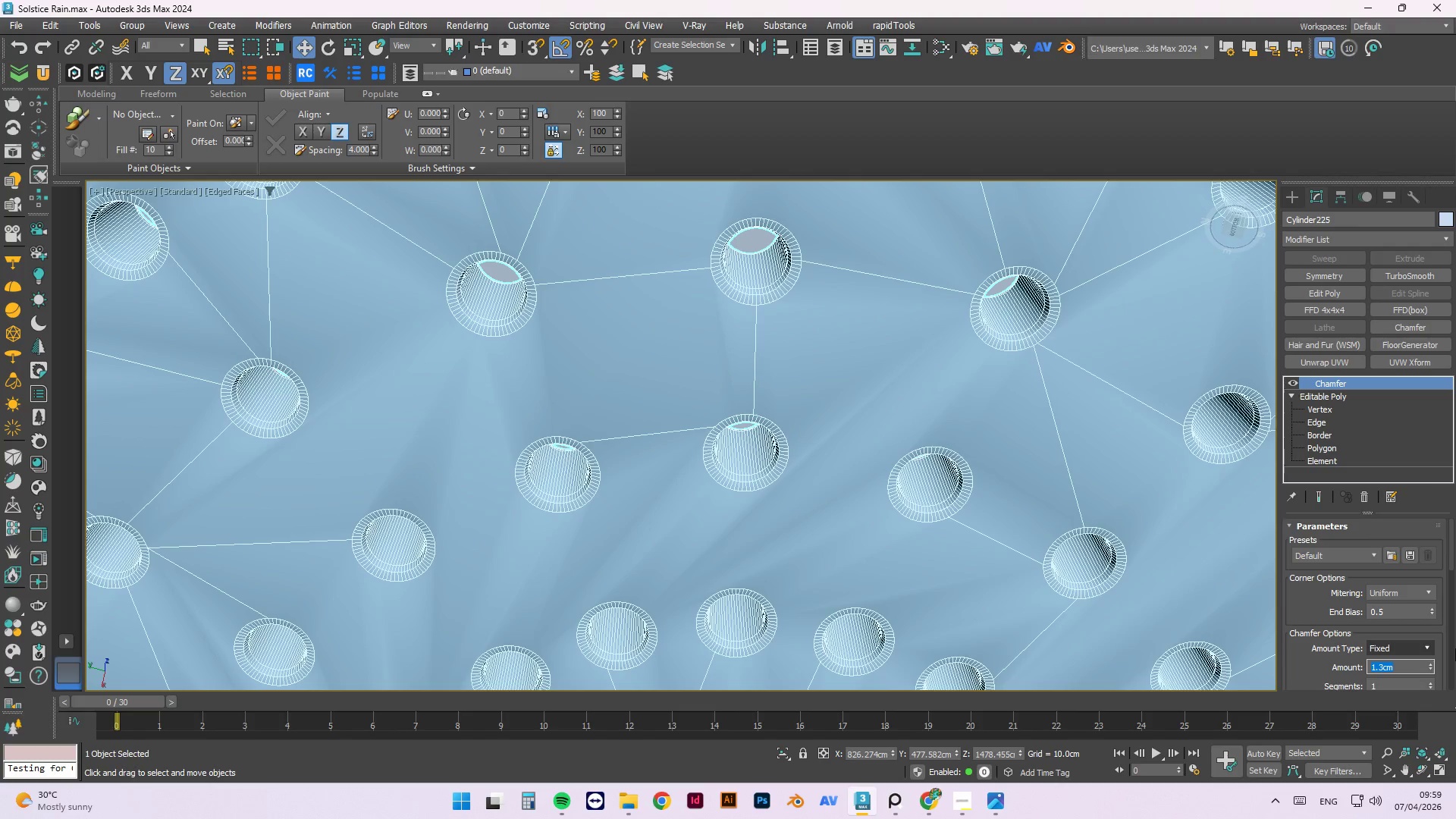 
key(1)
 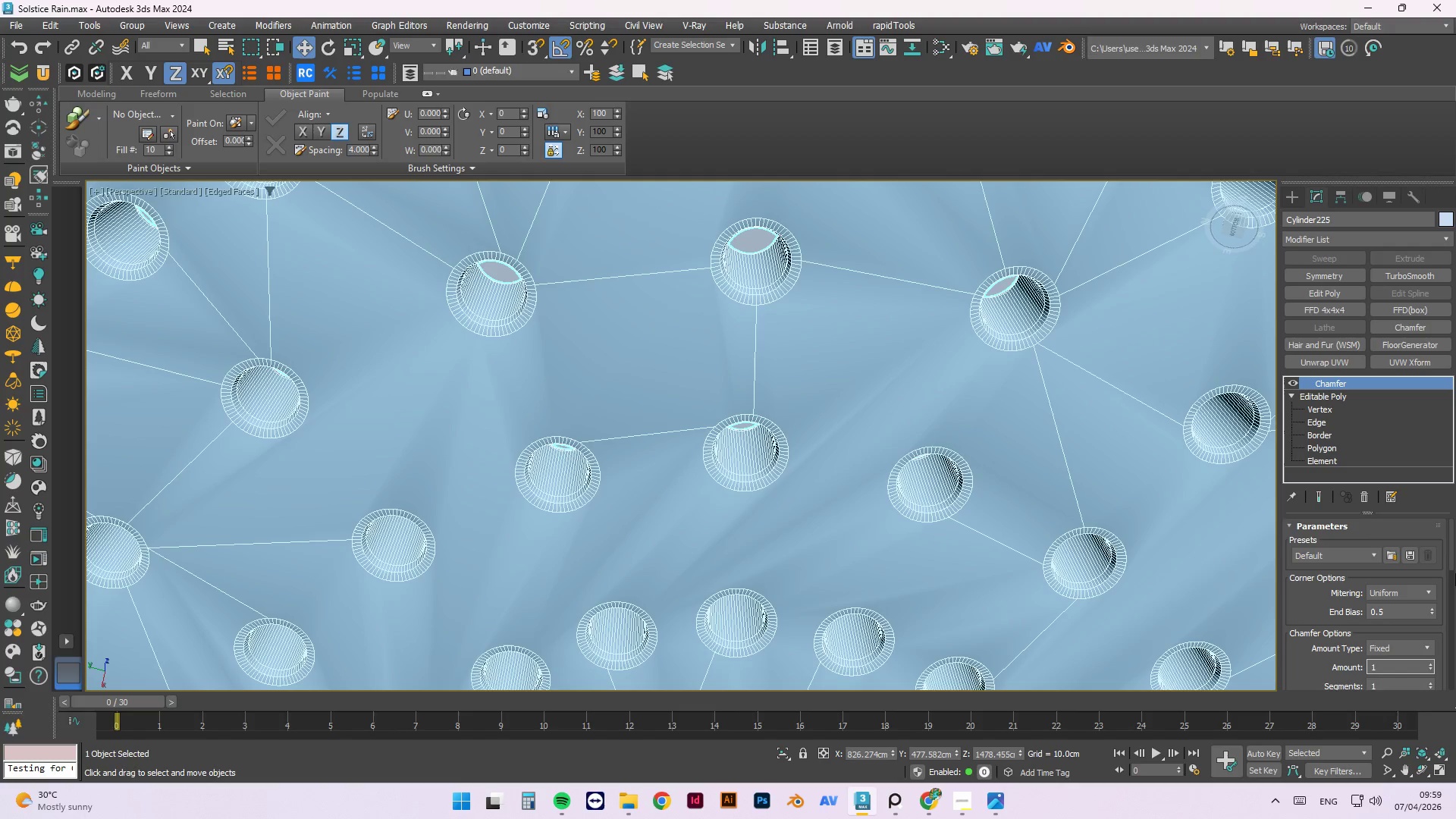 
left_click([1448, 556])
 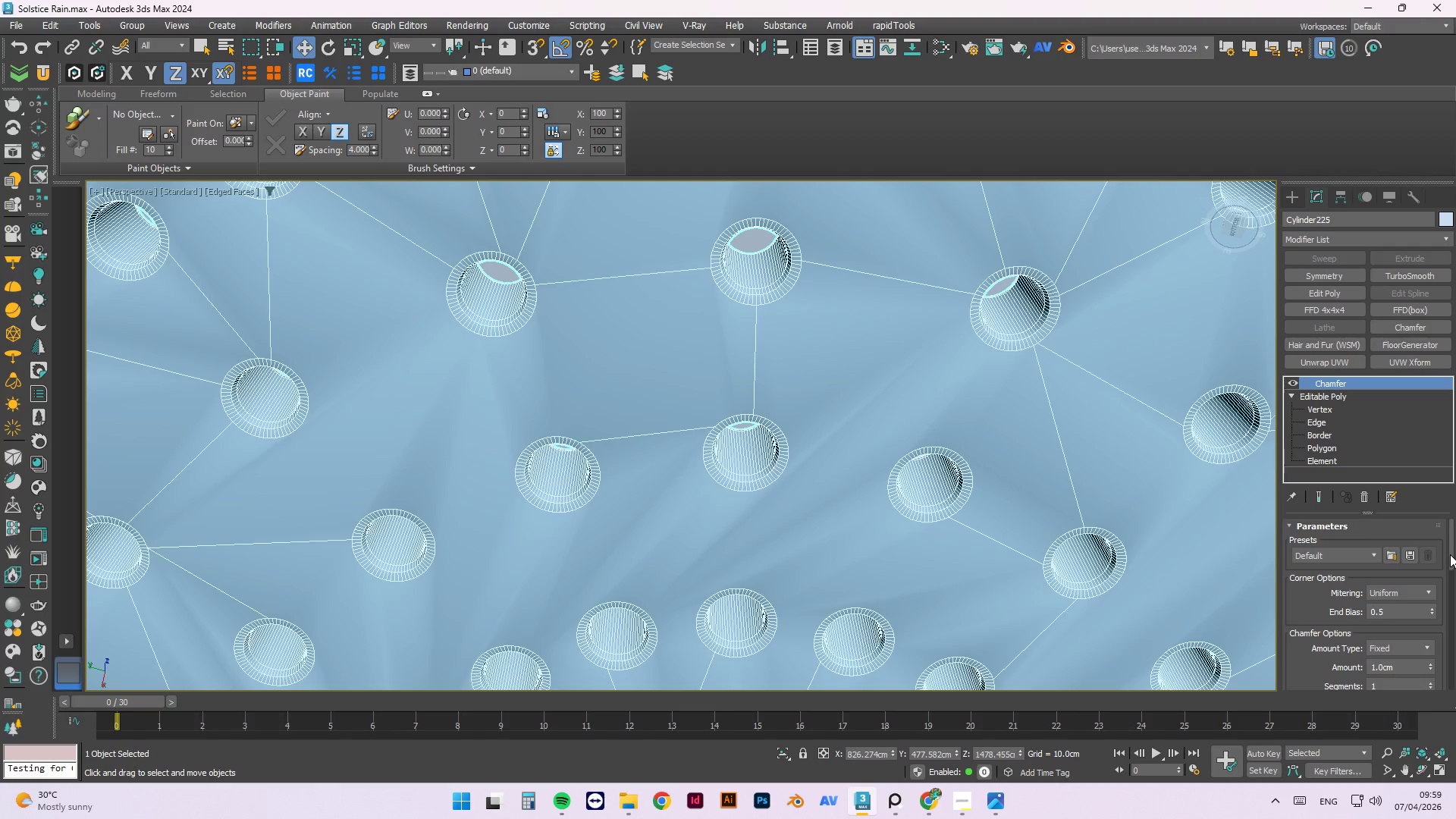 
left_click_drag(start_coordinate=[1450, 554], to_coordinate=[1451, 566])
 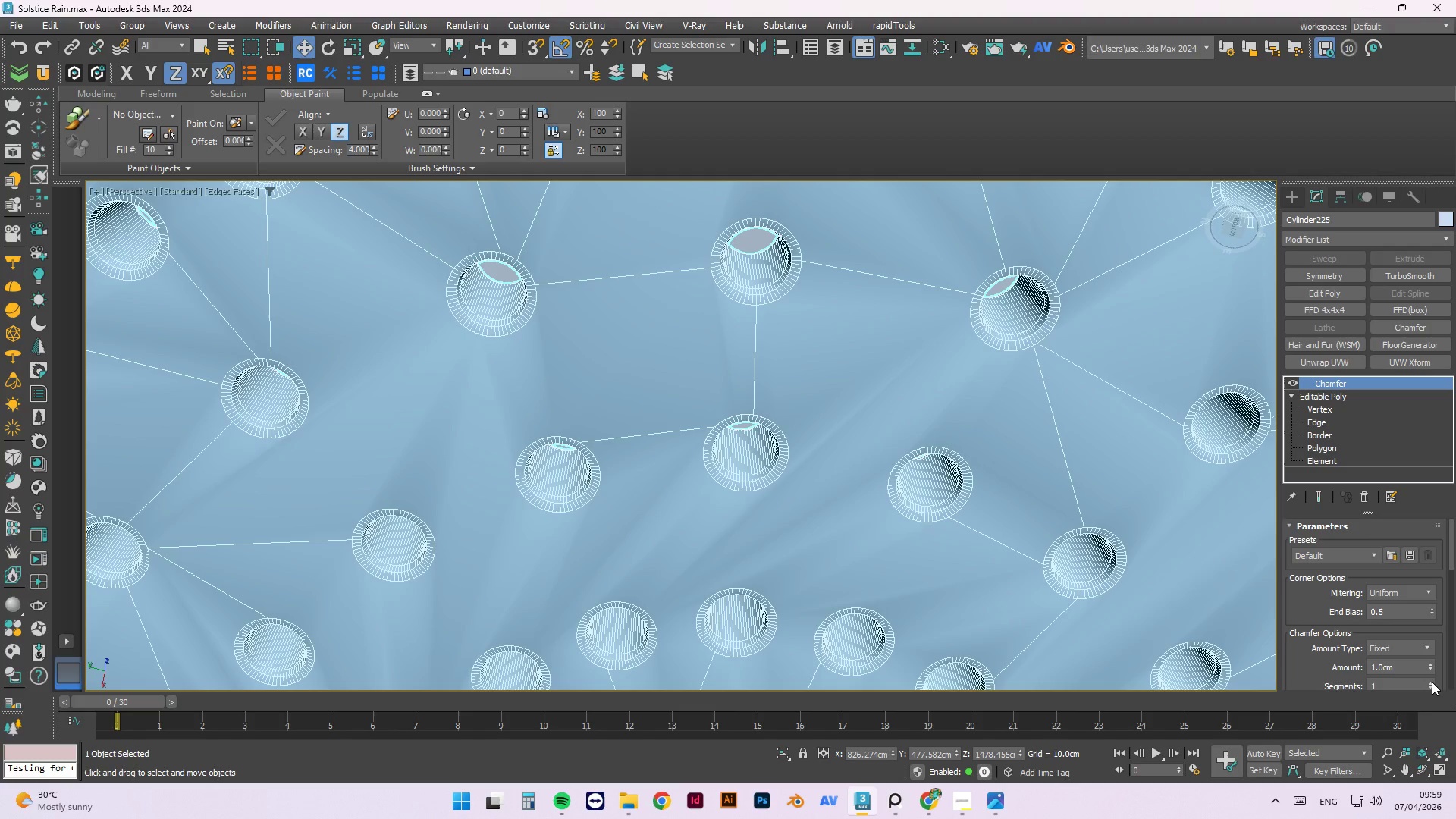 
left_click([1432, 682])
 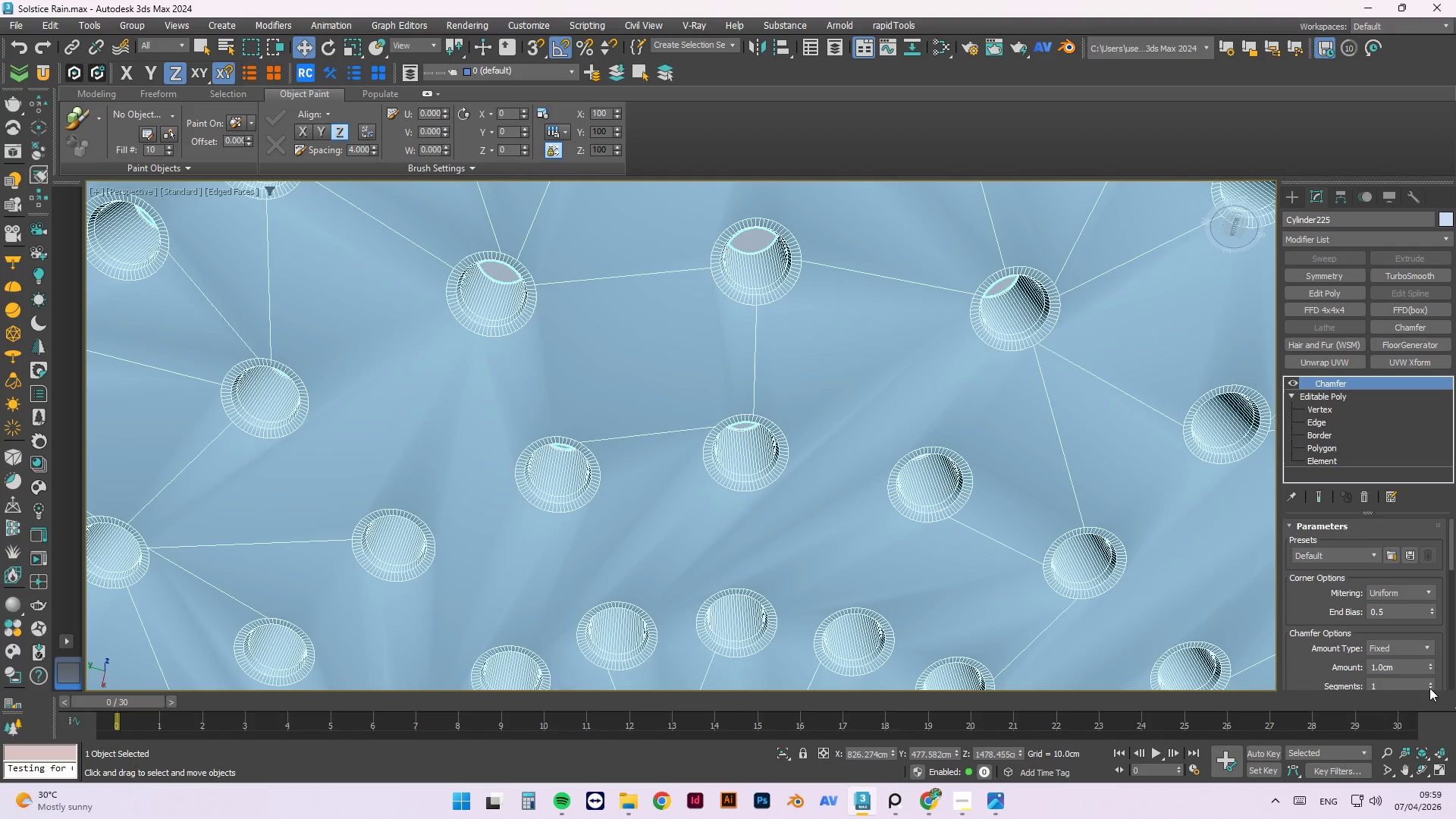 
left_click([1429, 682])
 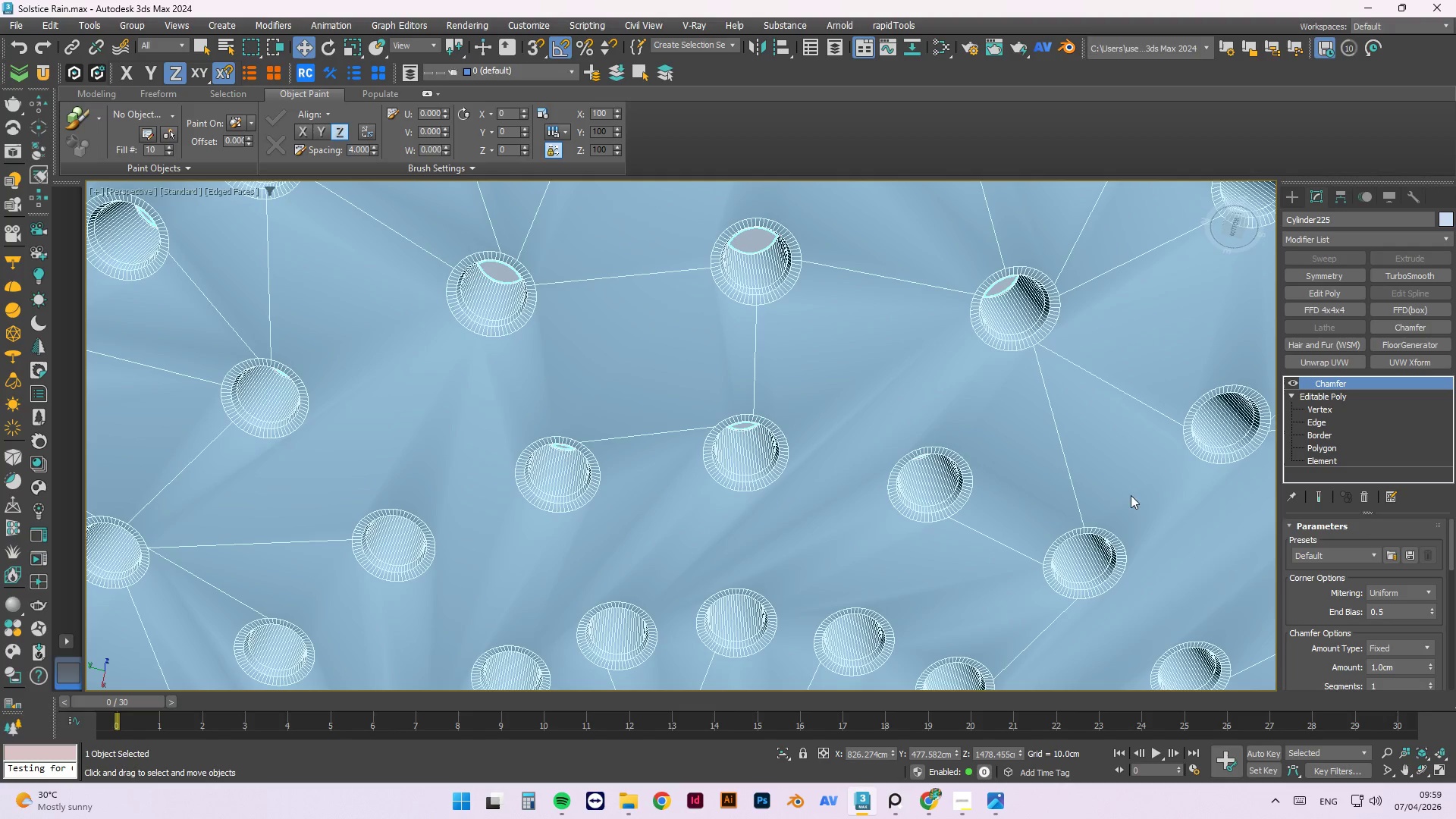 
scroll: coordinate [947, 517], scroll_direction: down, amount: 4.0
 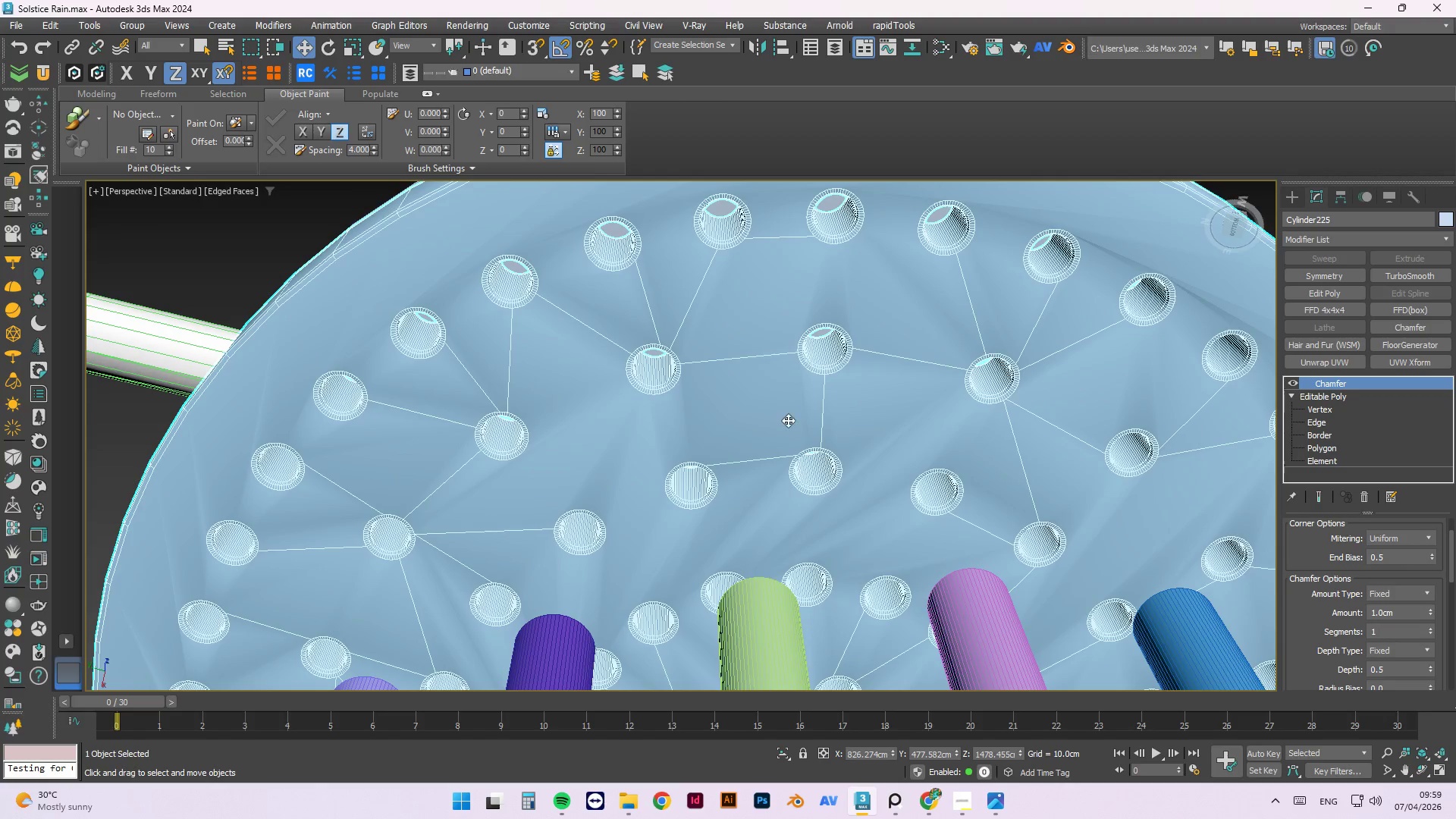 
scroll: coordinate [330, 207], scroll_direction: up, amount: 6.0
 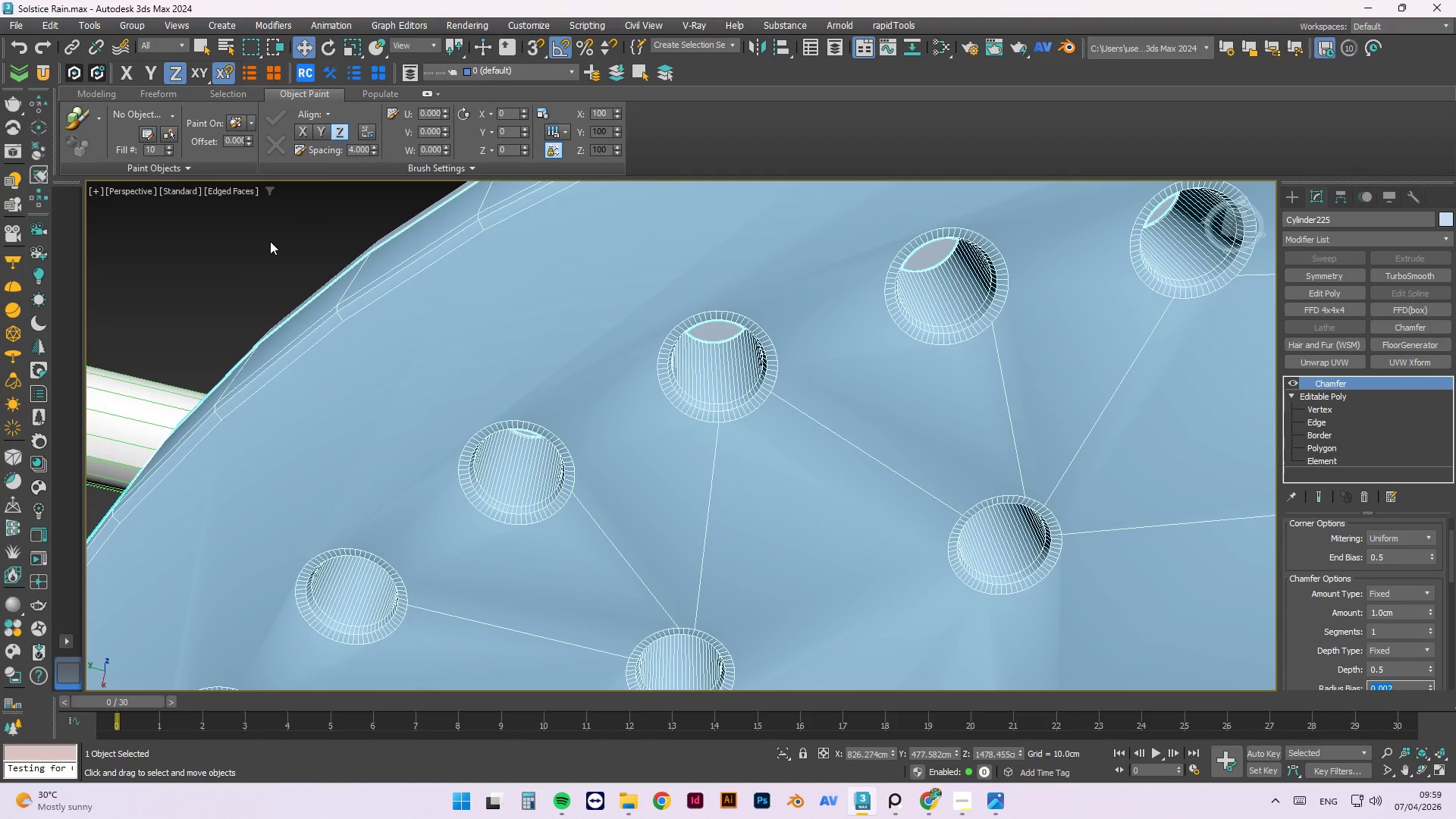 
left_click([270, 241])
 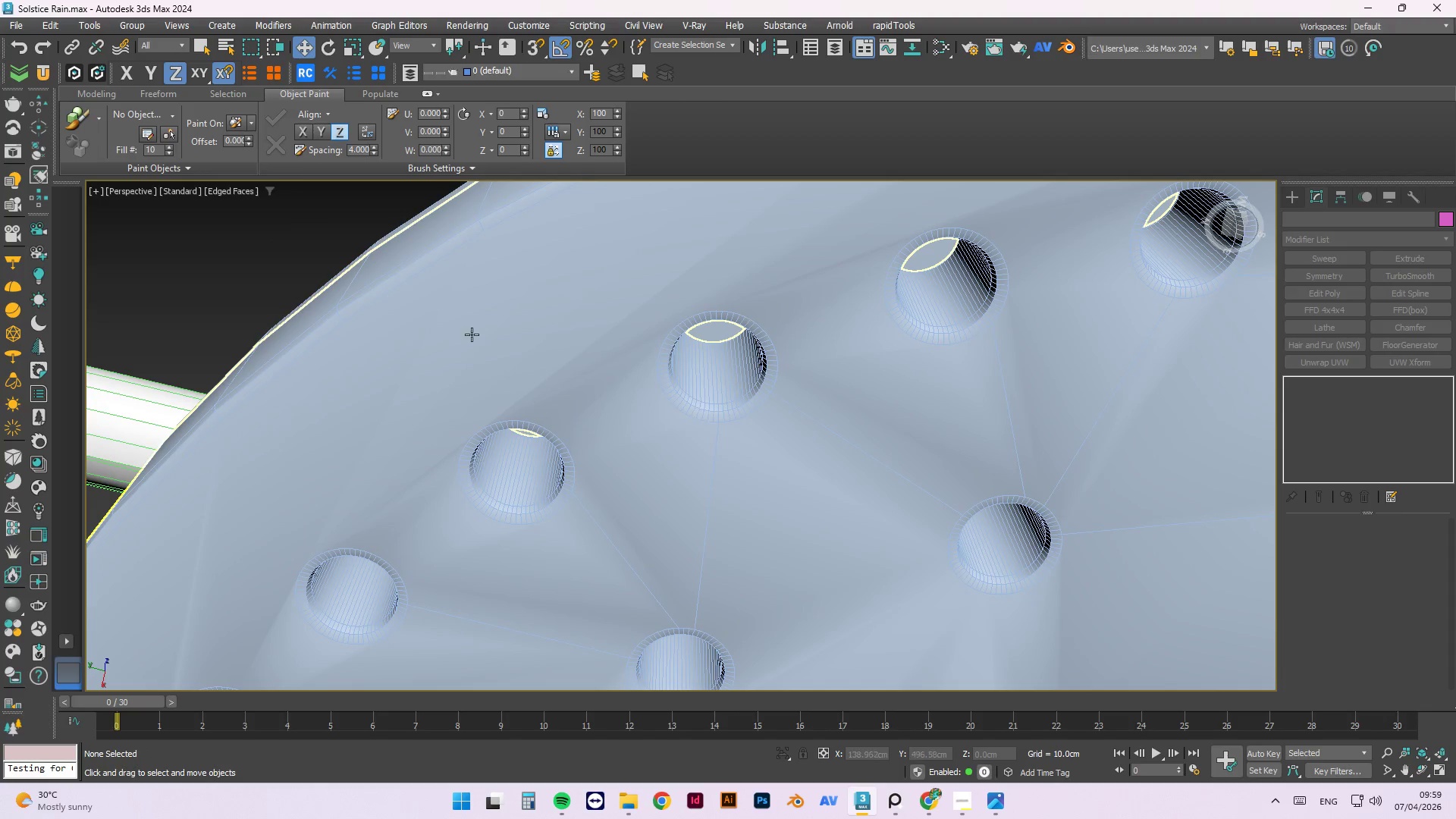 
hold_key(key=AltLeft, duration=1.5)
 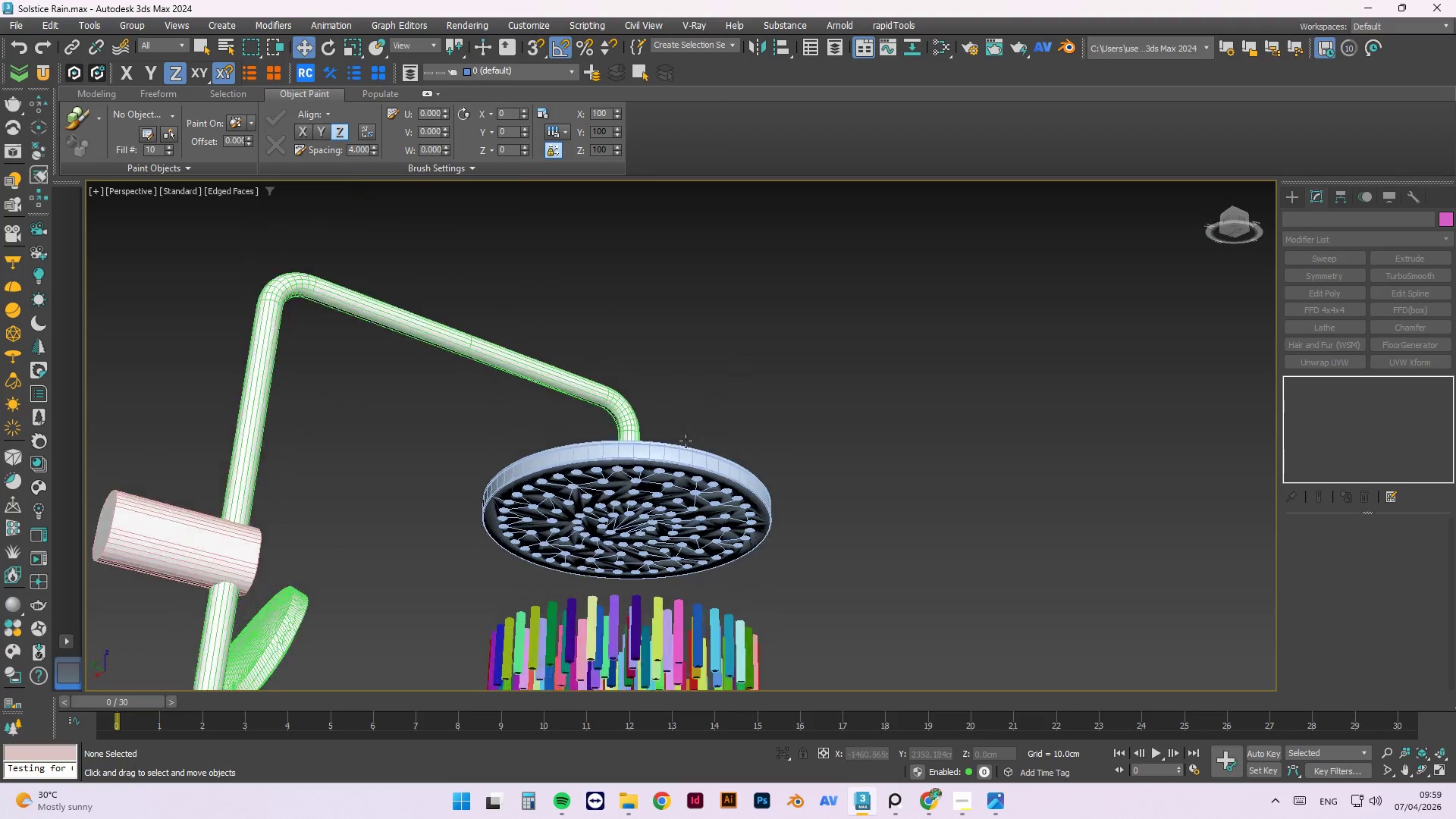 
scroll: coordinate [516, 372], scroll_direction: down, amount: 16.0
 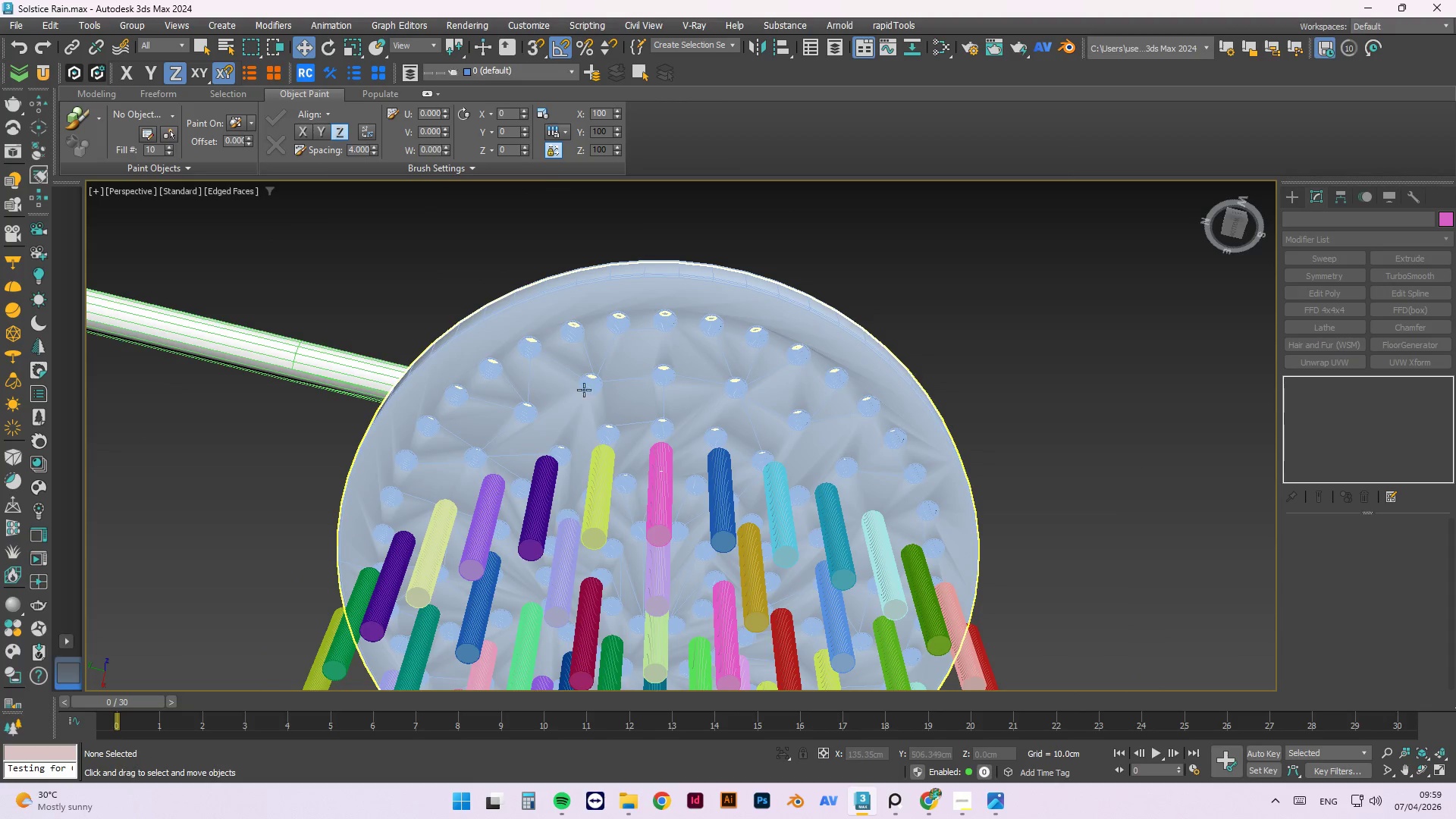 
hold_key(key=AltLeft, duration=1.51)
 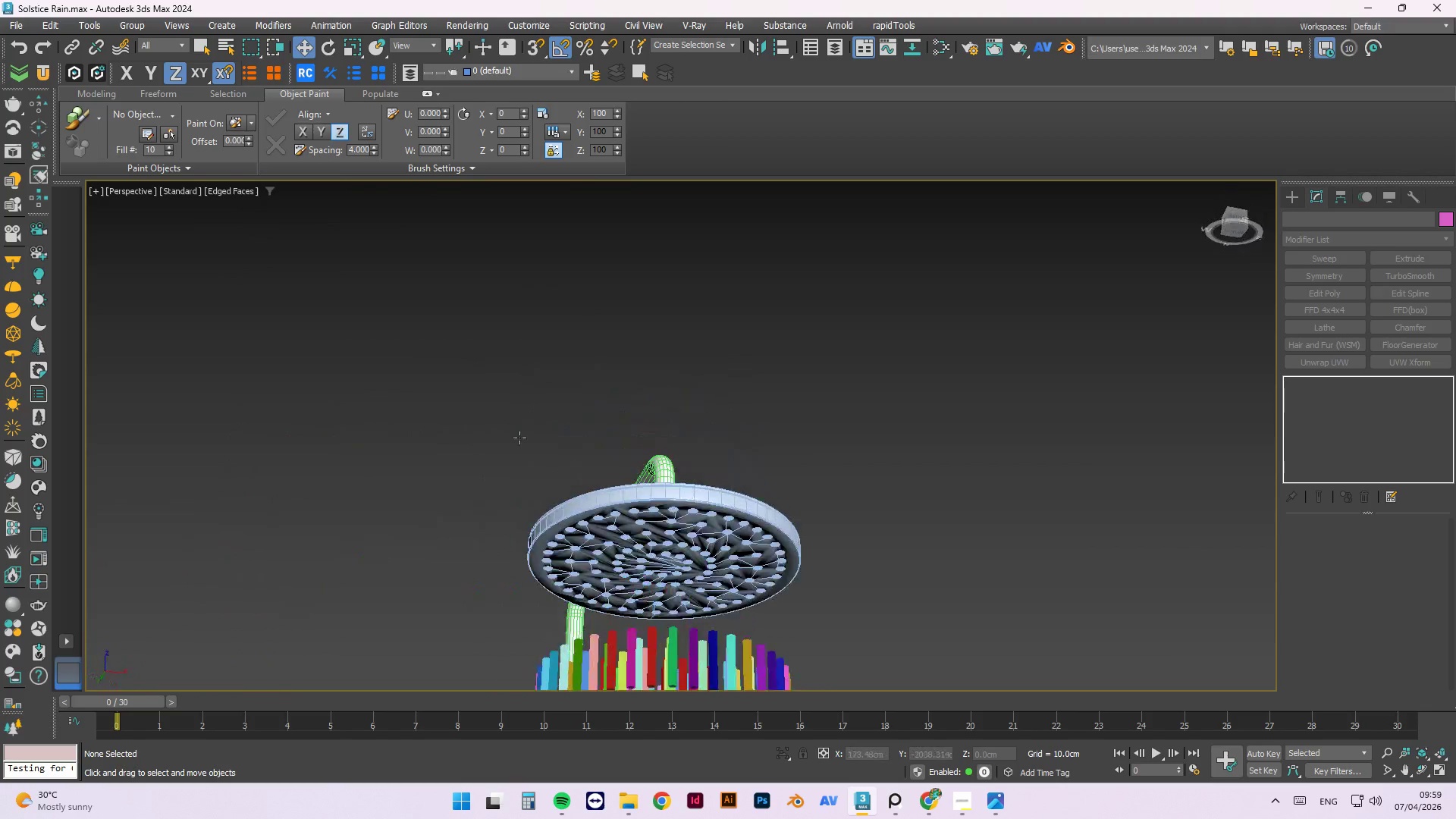 
hold_key(key=AltLeft, duration=1.5)
 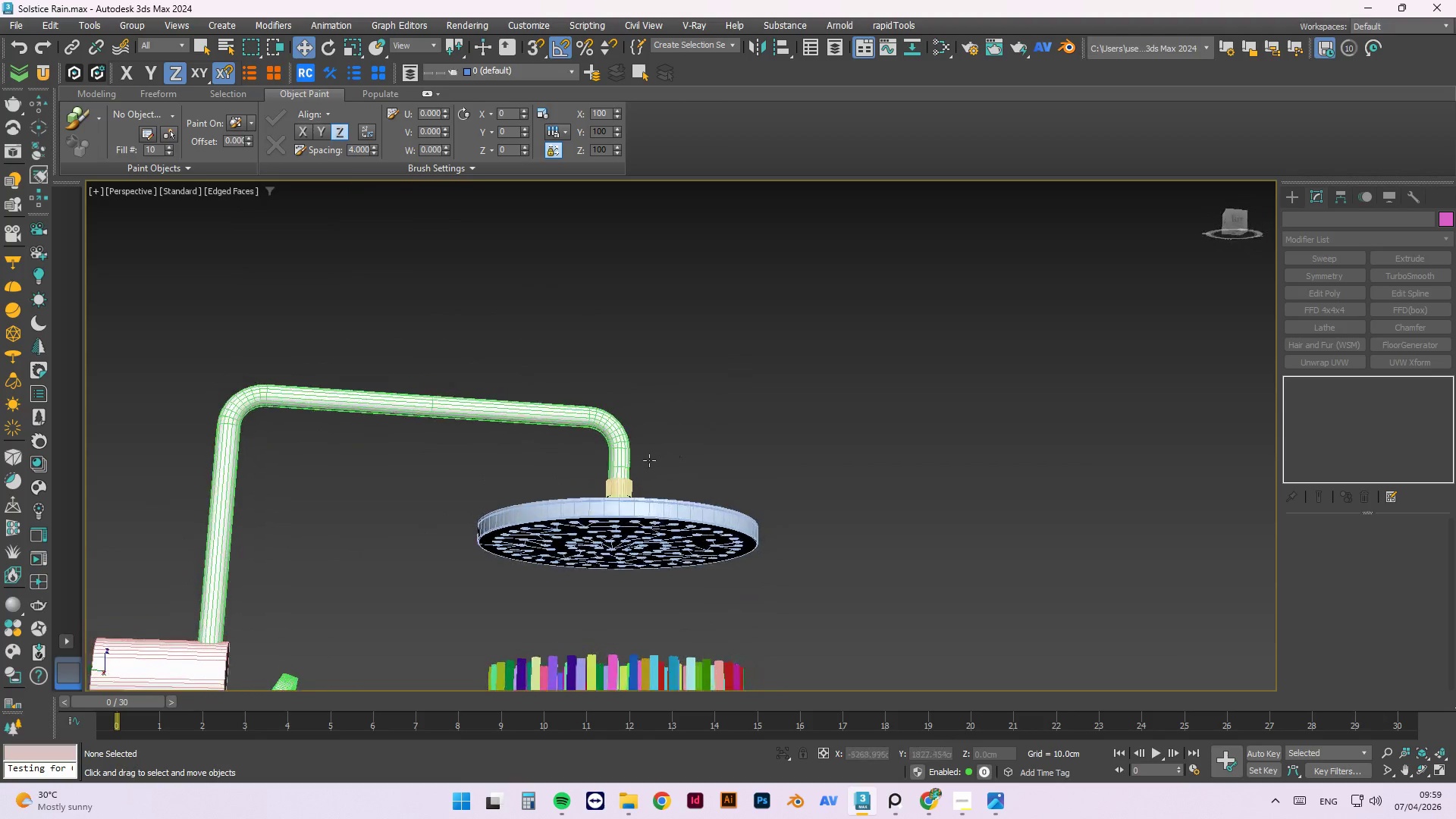 
hold_key(key=AltLeft, duration=0.78)
 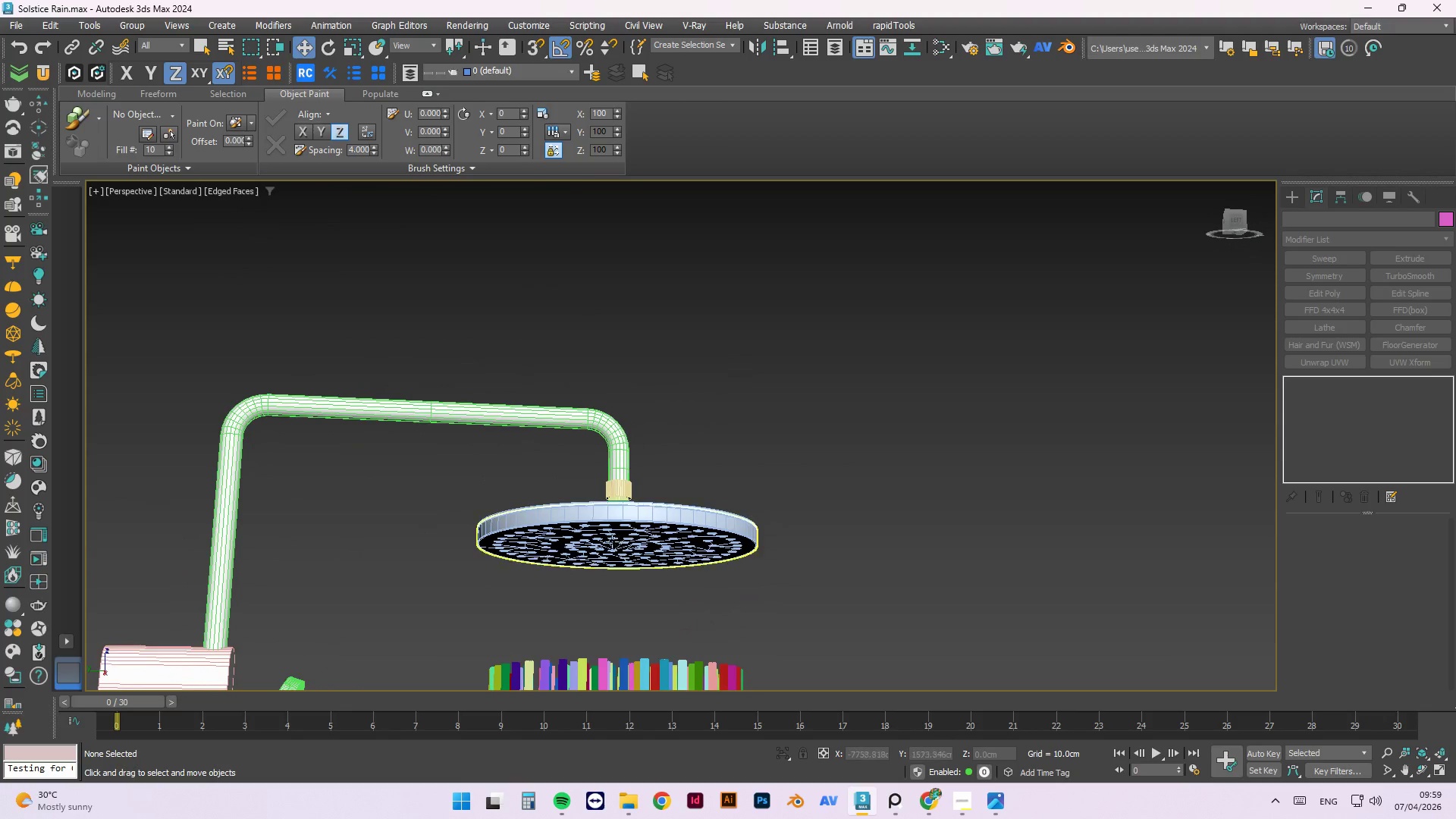 
scroll: coordinate [654, 509], scroll_direction: up, amount: 19.0
 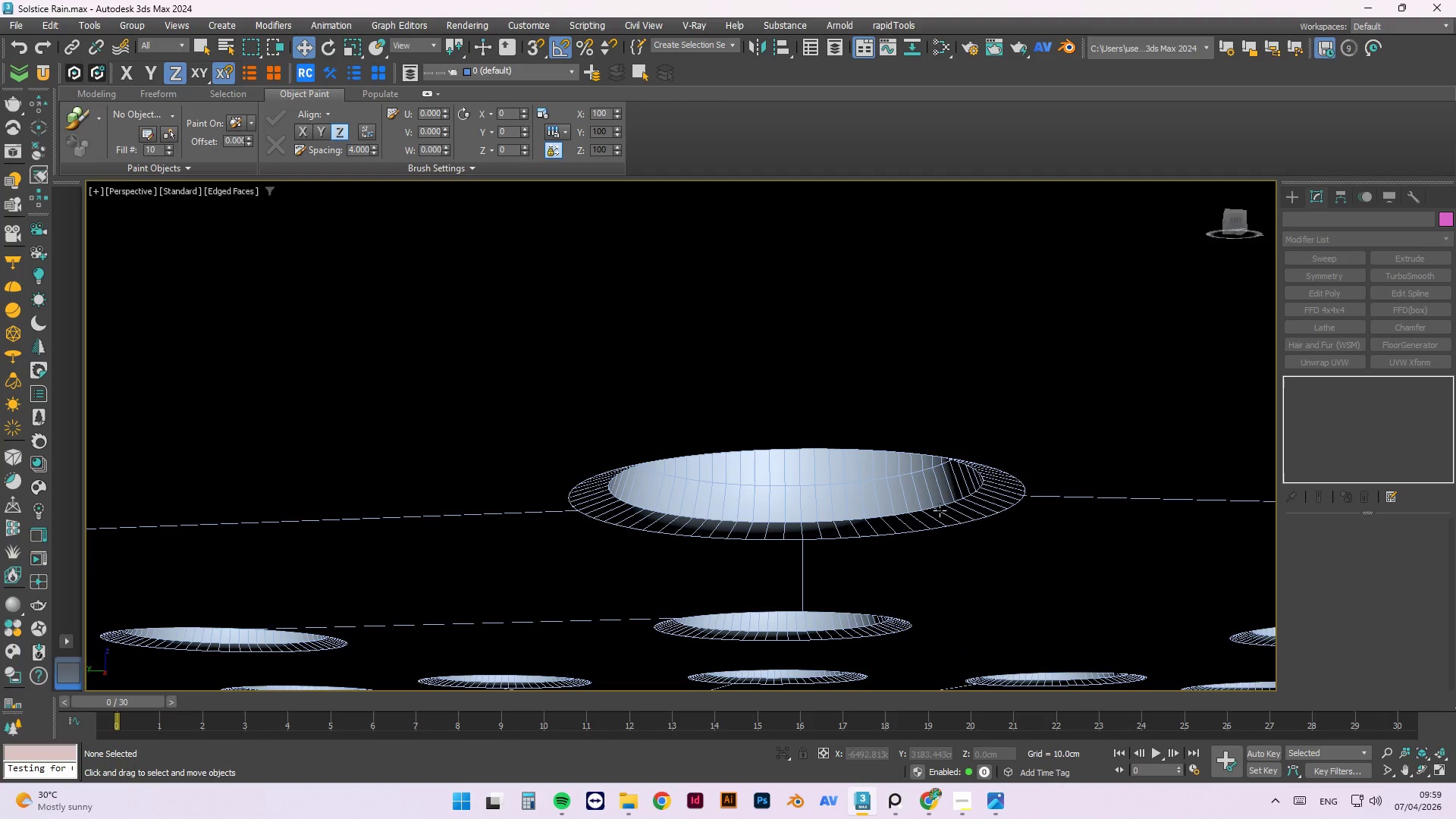 
left_click([938, 507])
 